 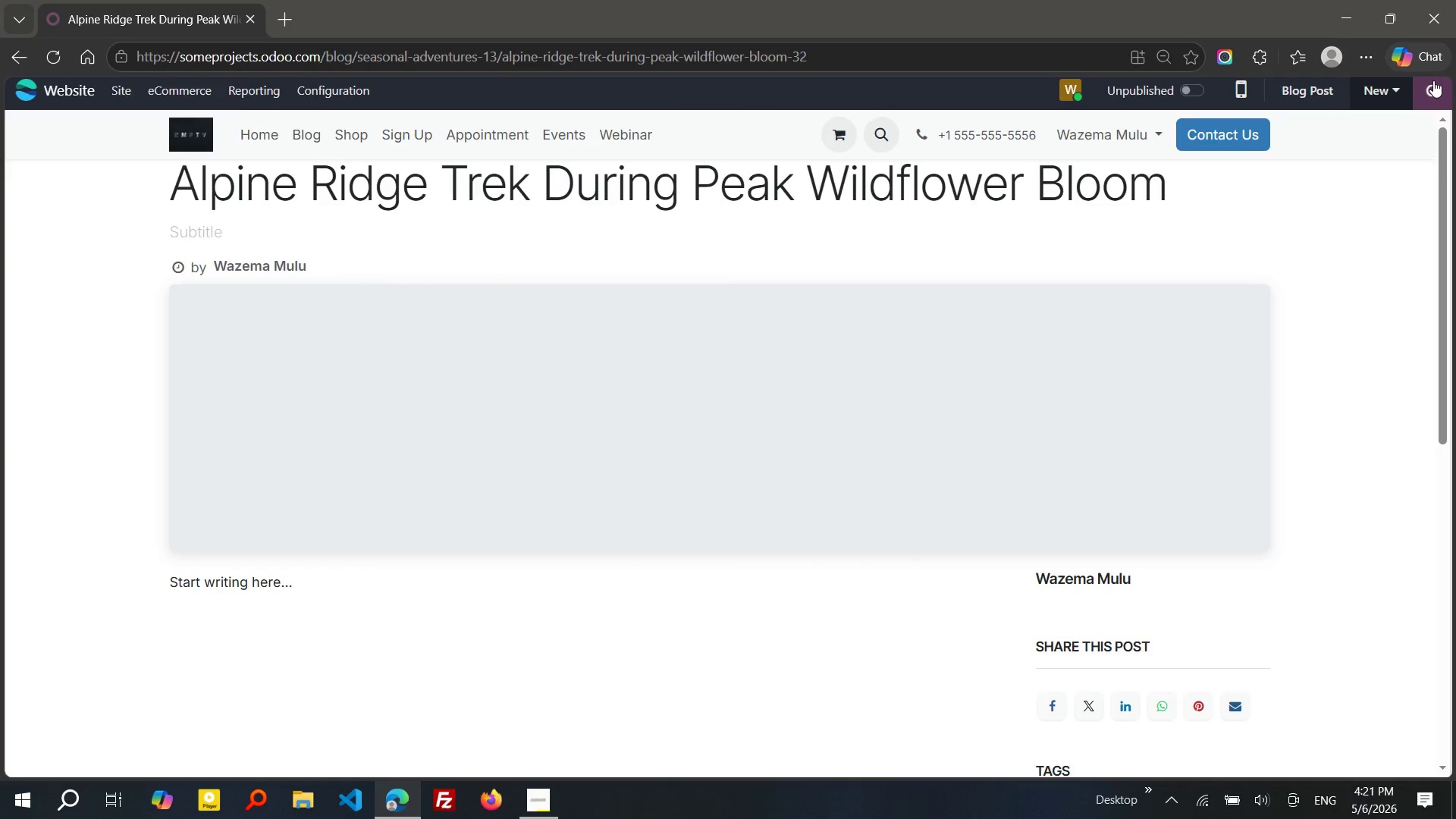 
left_click([1026, 363])
 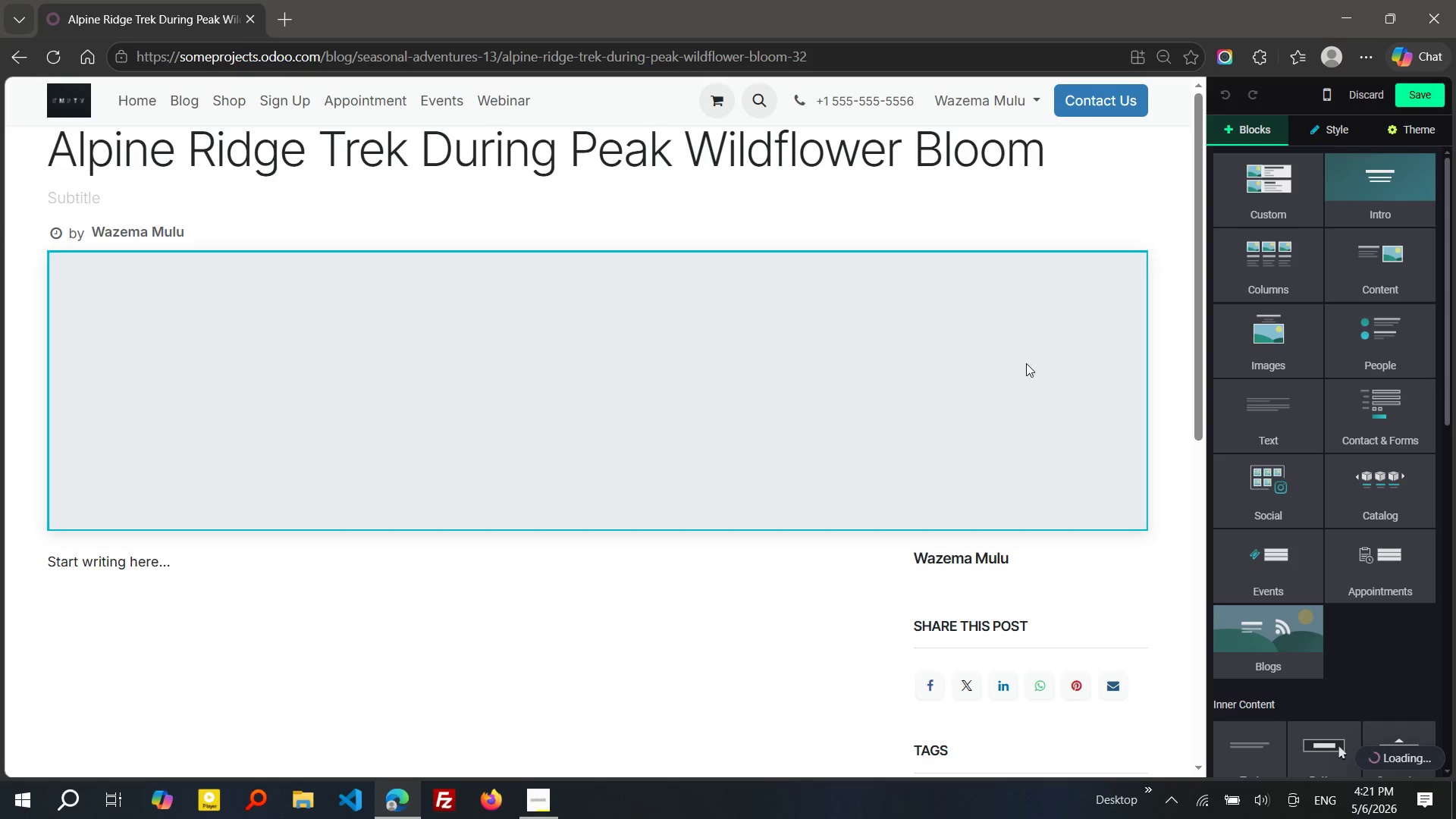 
double_click([1026, 363])
 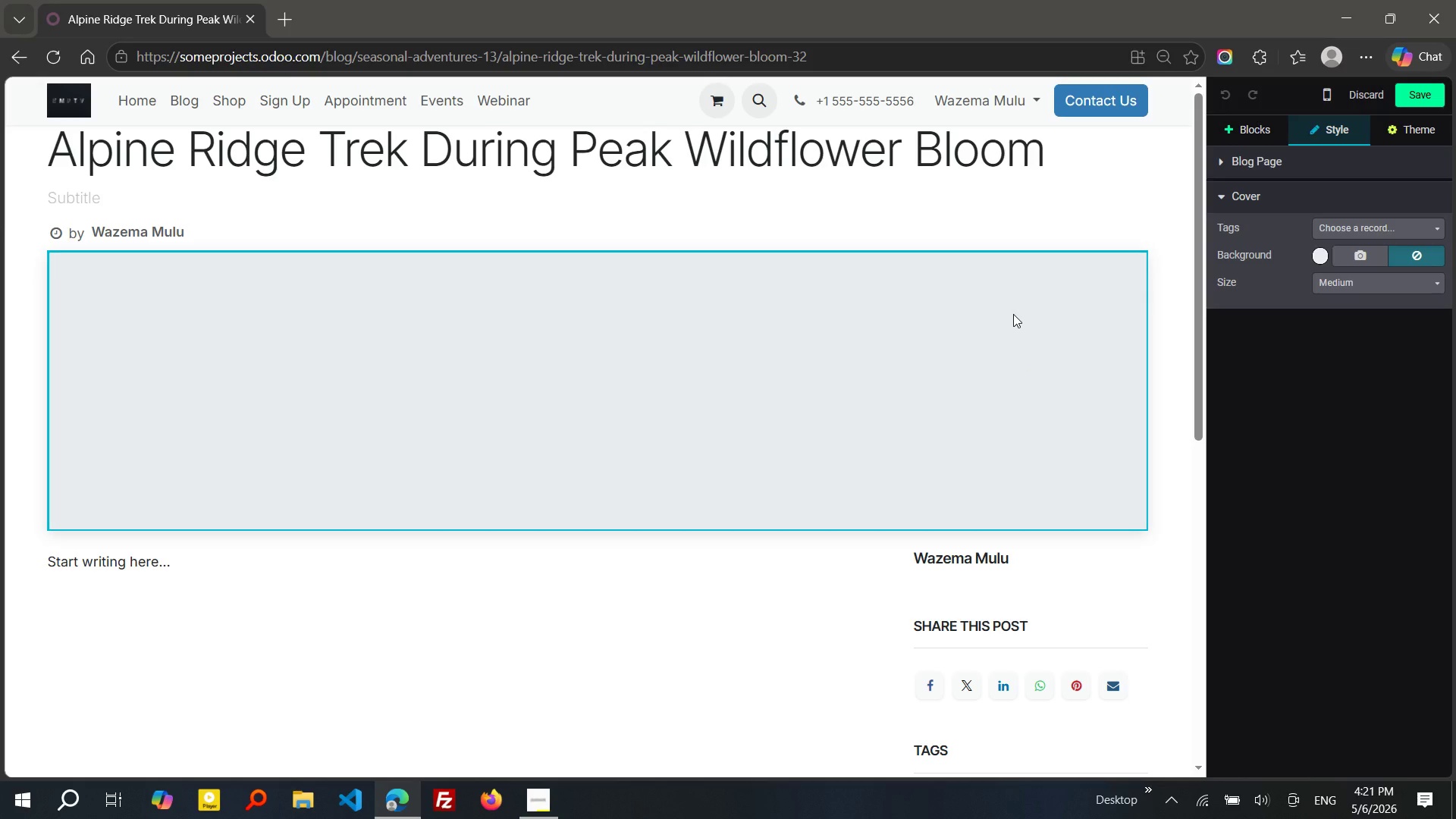 
wait(21.19)
 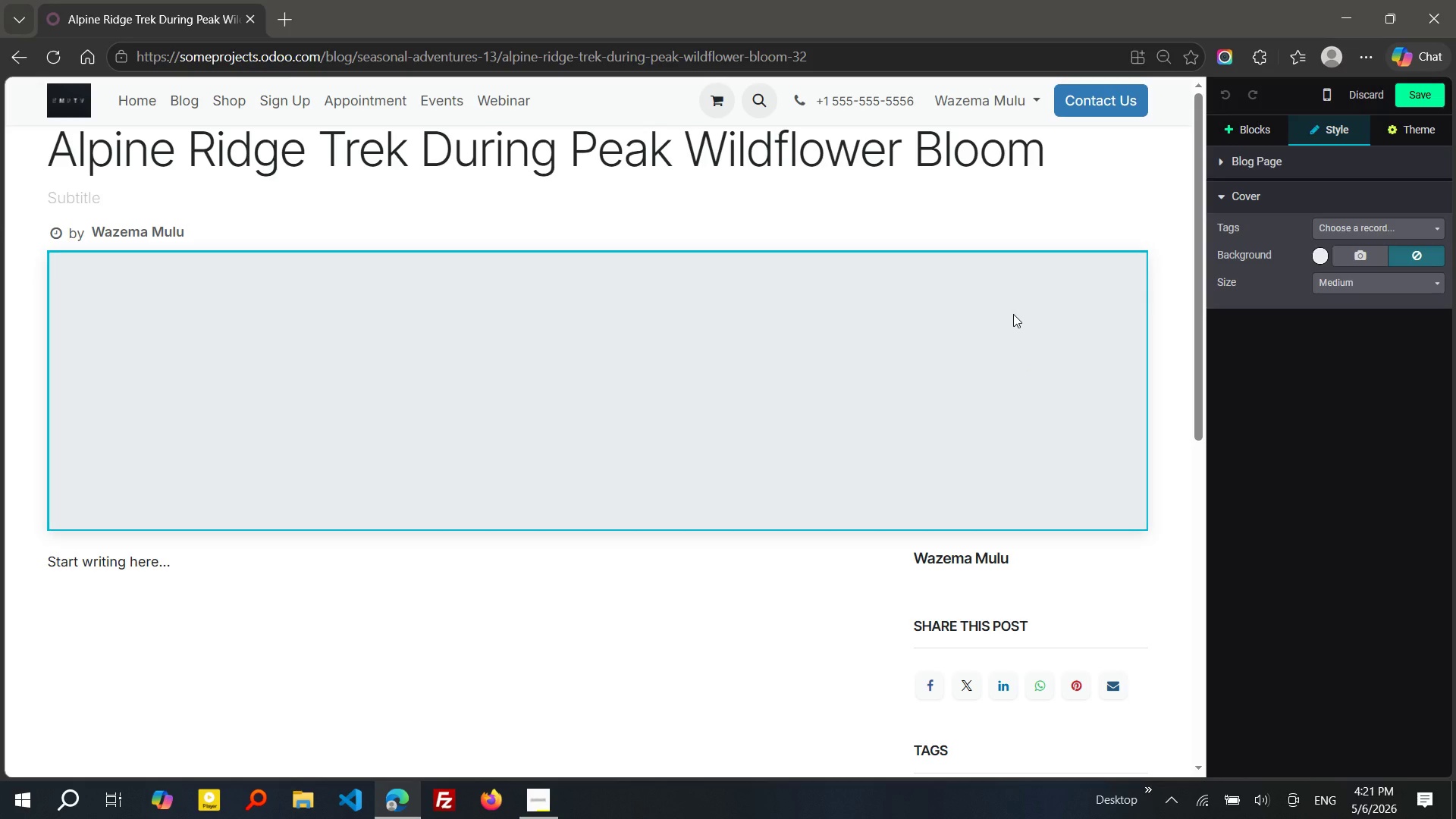 
left_click([1363, 246])
 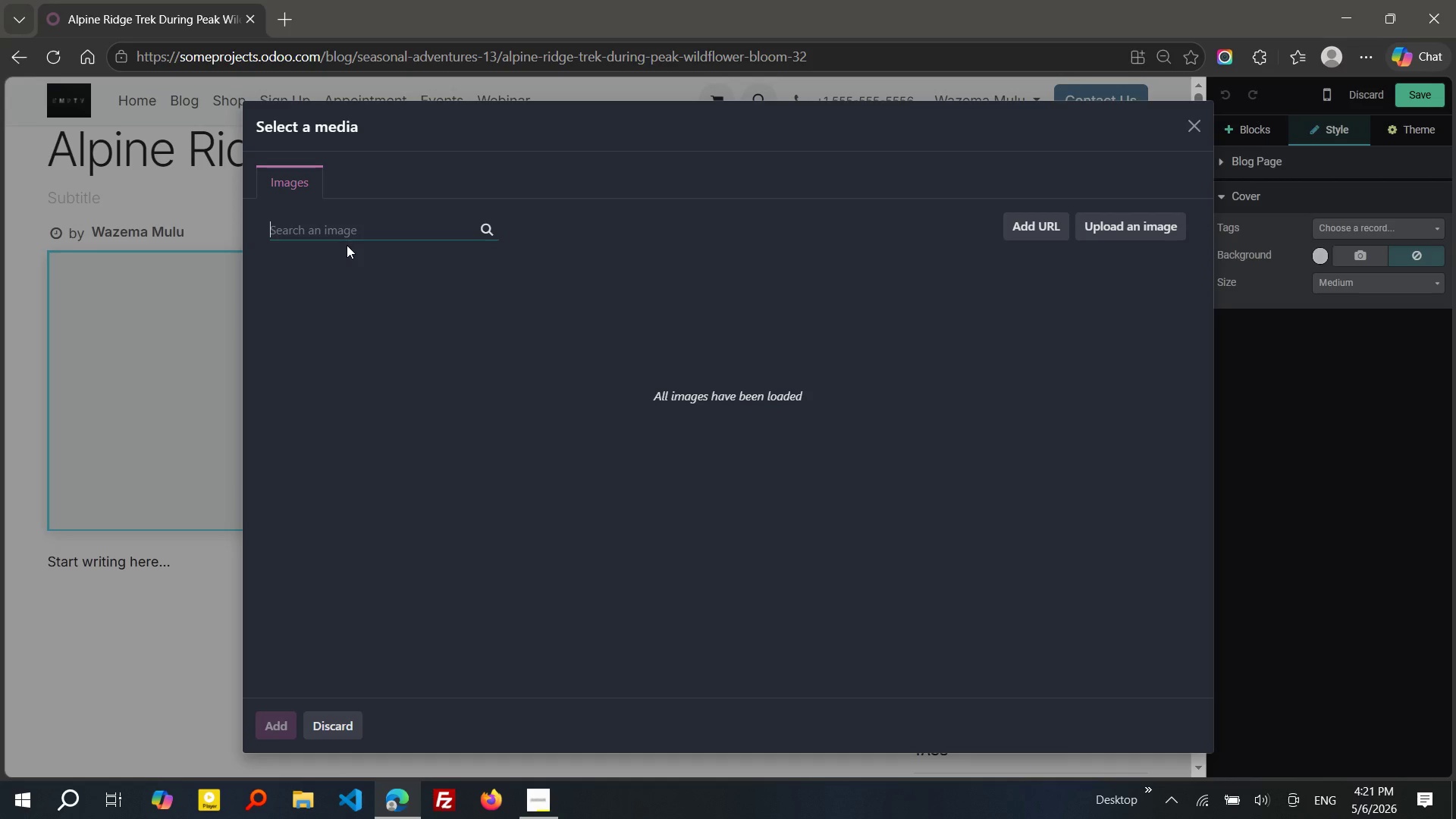 
left_click([312, 226])
 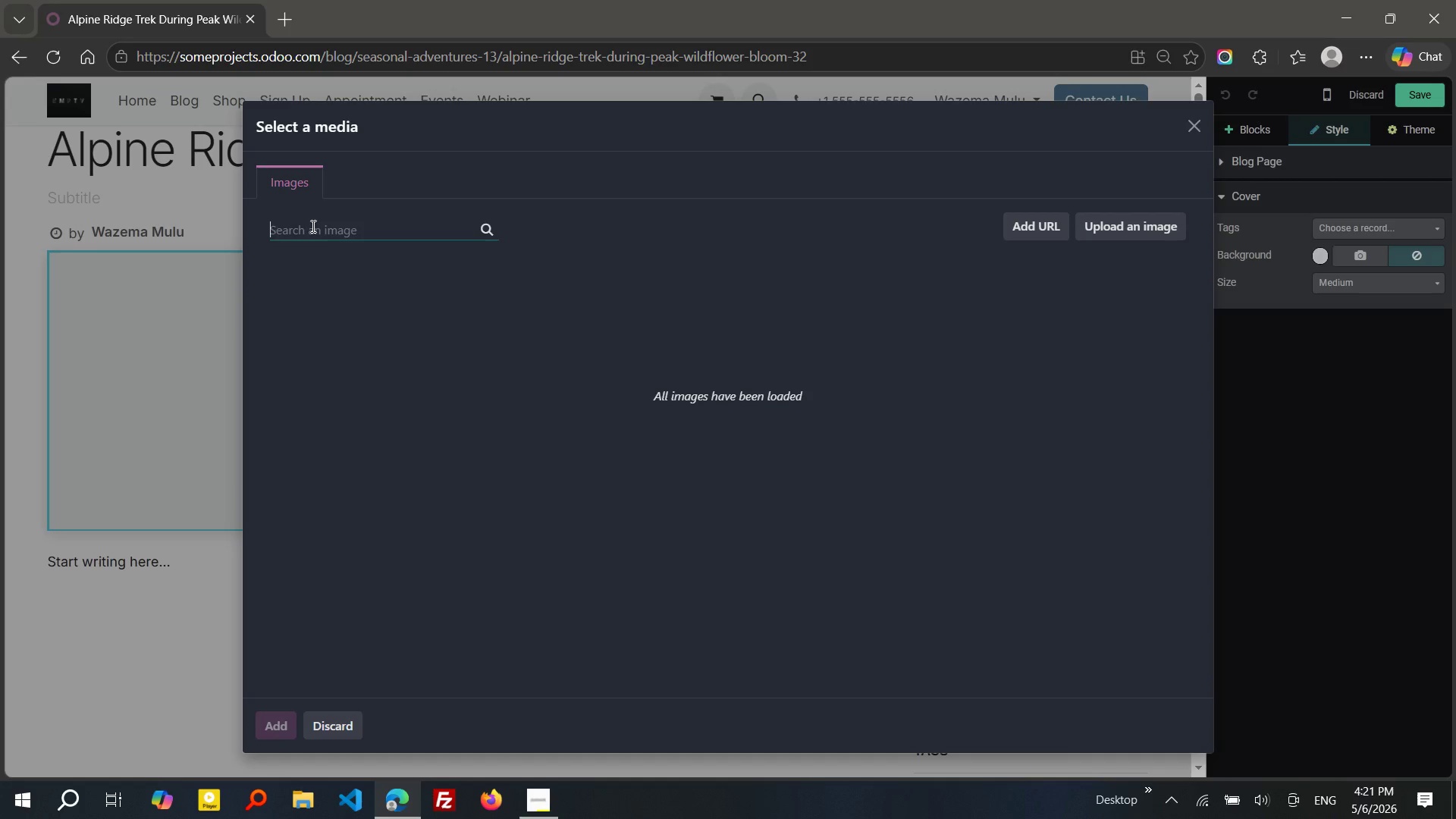 
wait(8.59)
 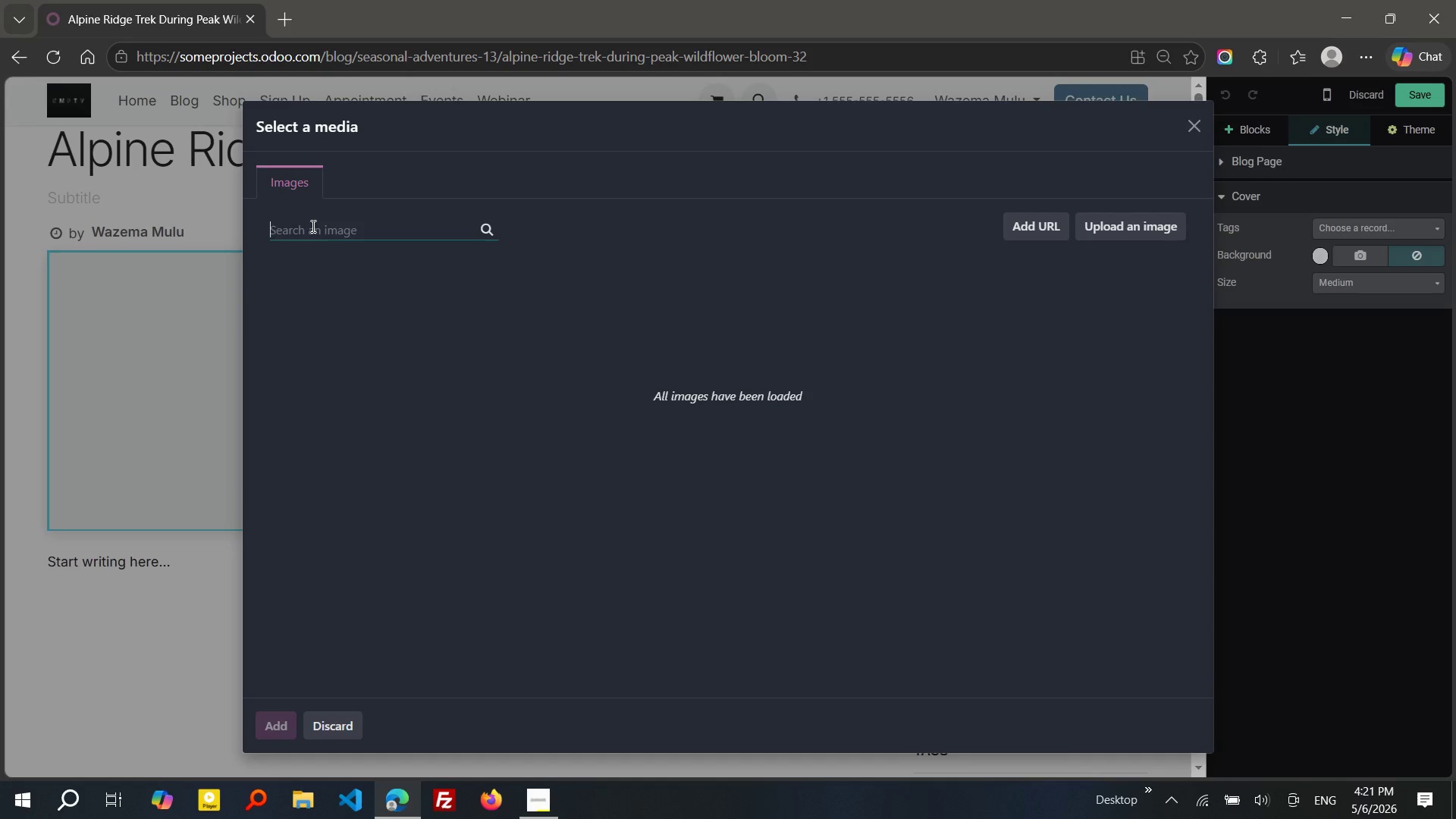 
key(A)
 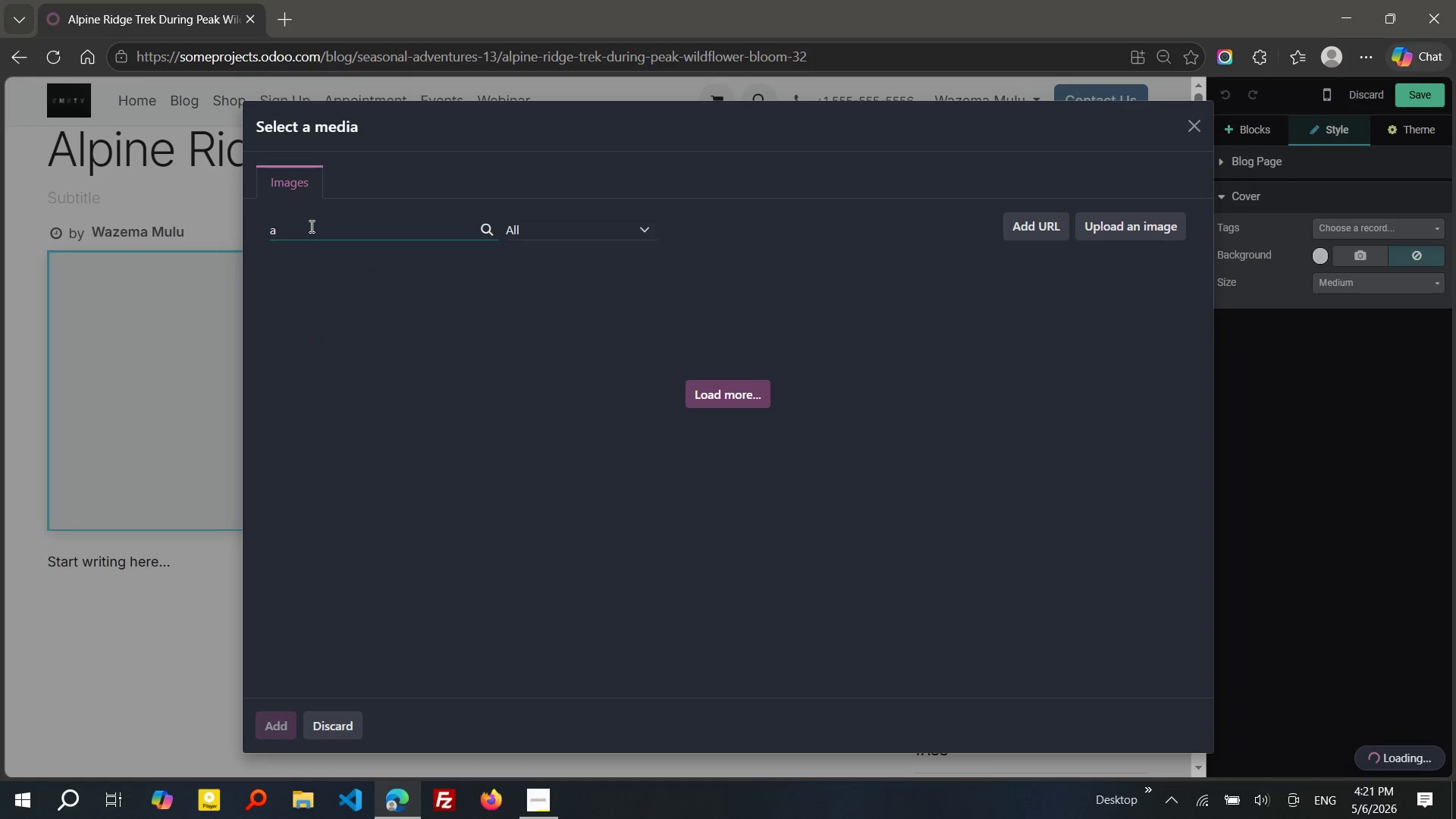 
key(Backspace)
 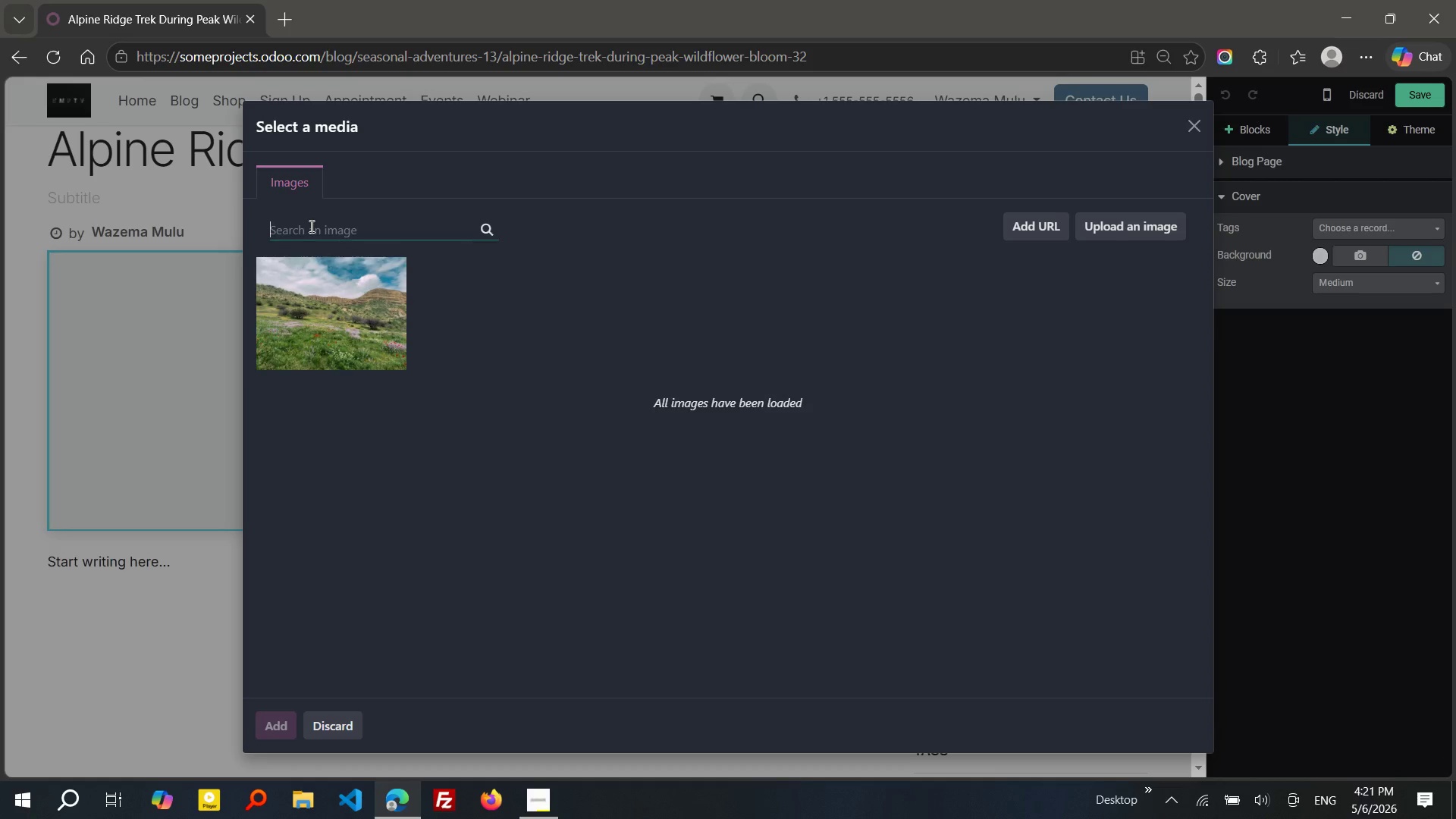 
left_click([290, 318])
 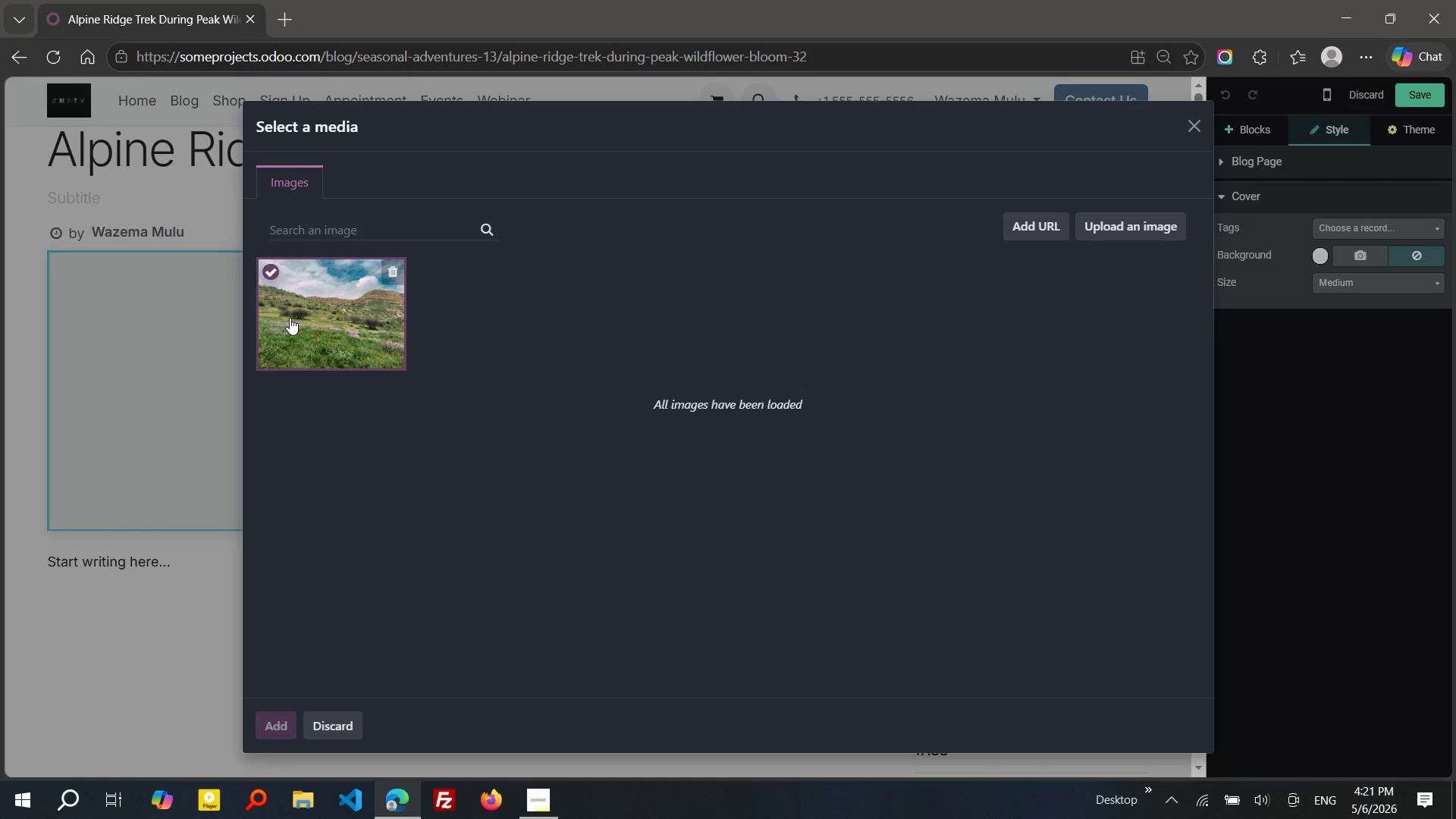 
wait(9.0)
 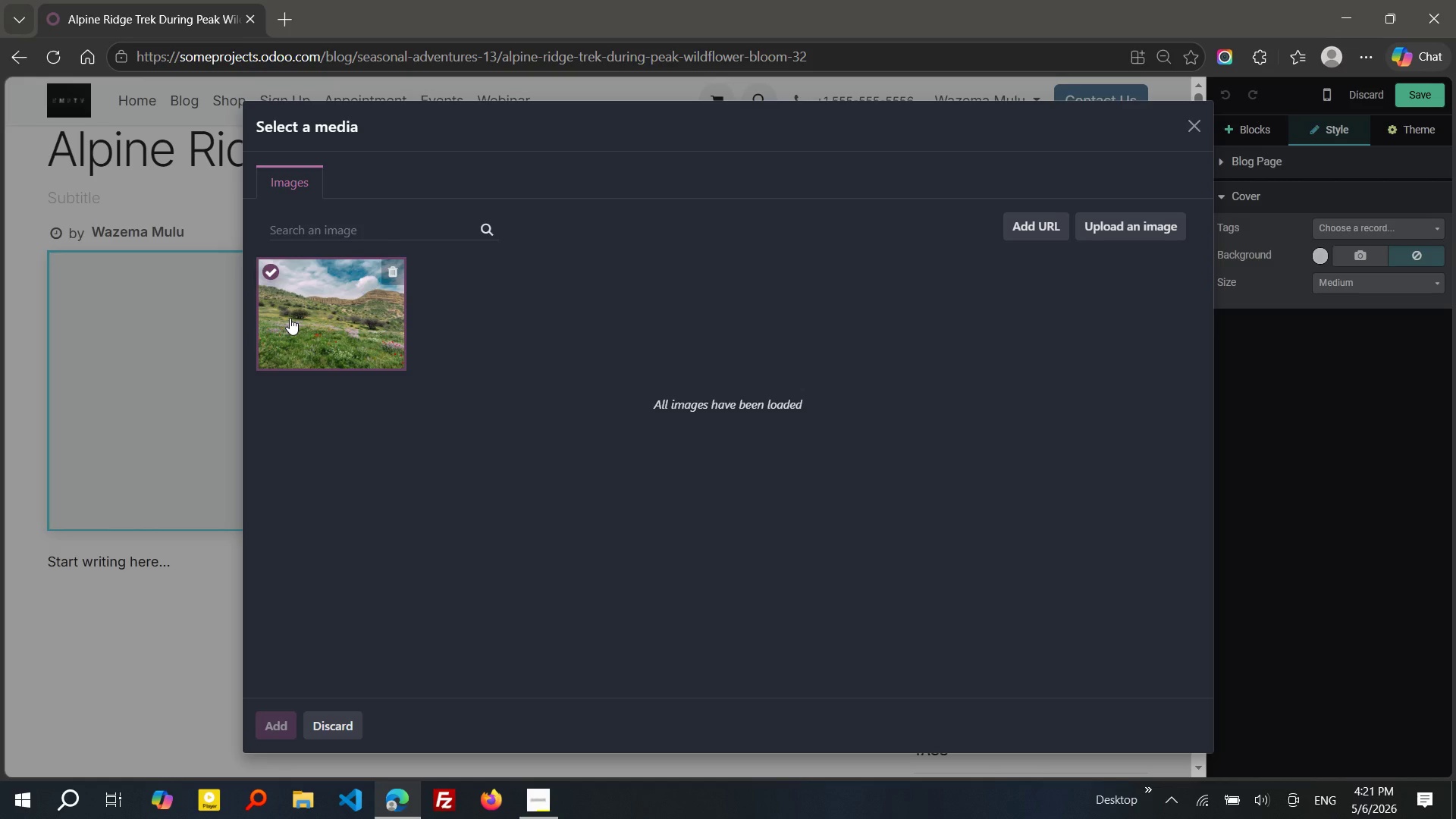 
left_click_drag(start_coordinate=[180, 569], to_coordinate=[49, 563])
 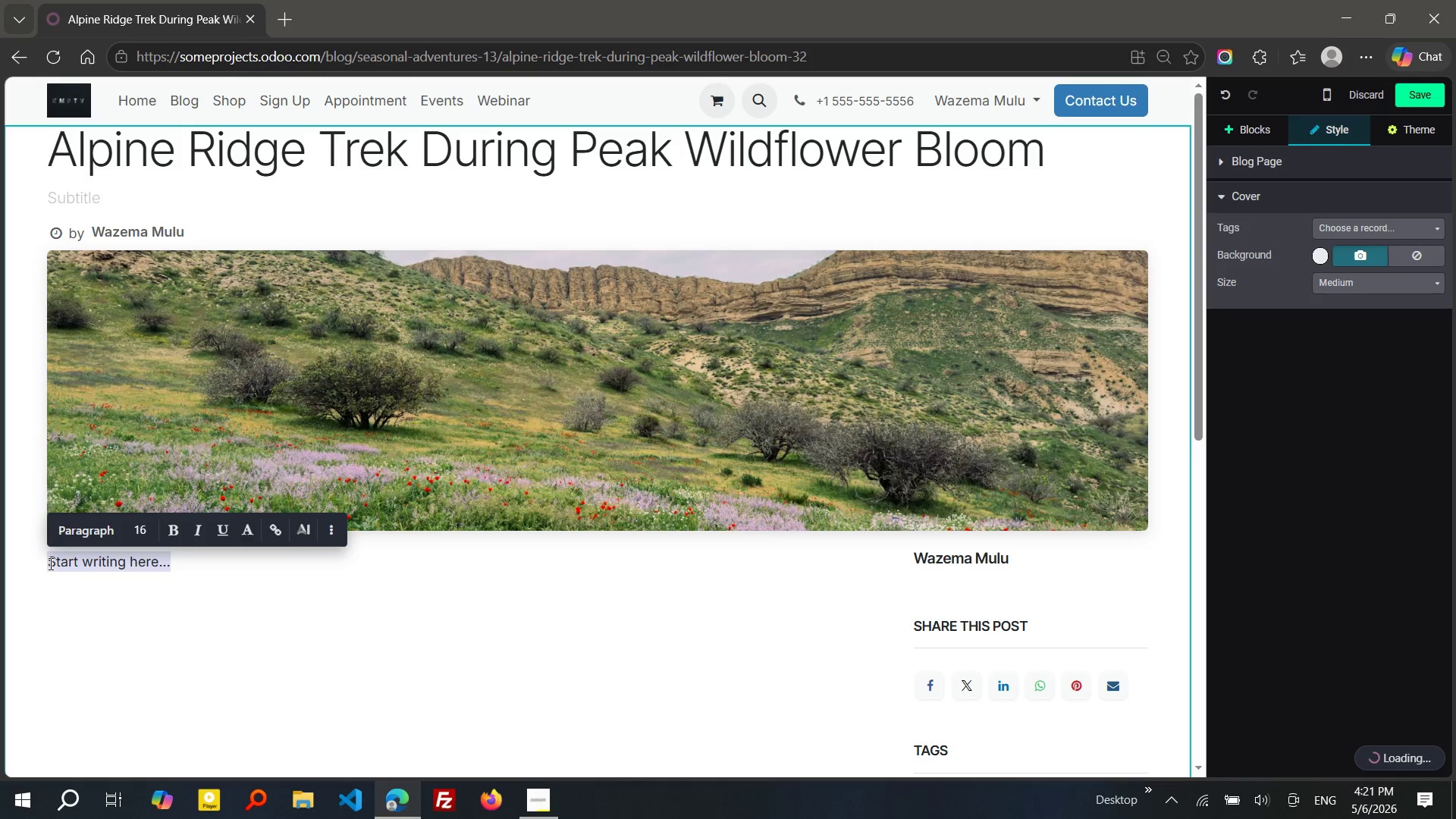 
type(/h2)
 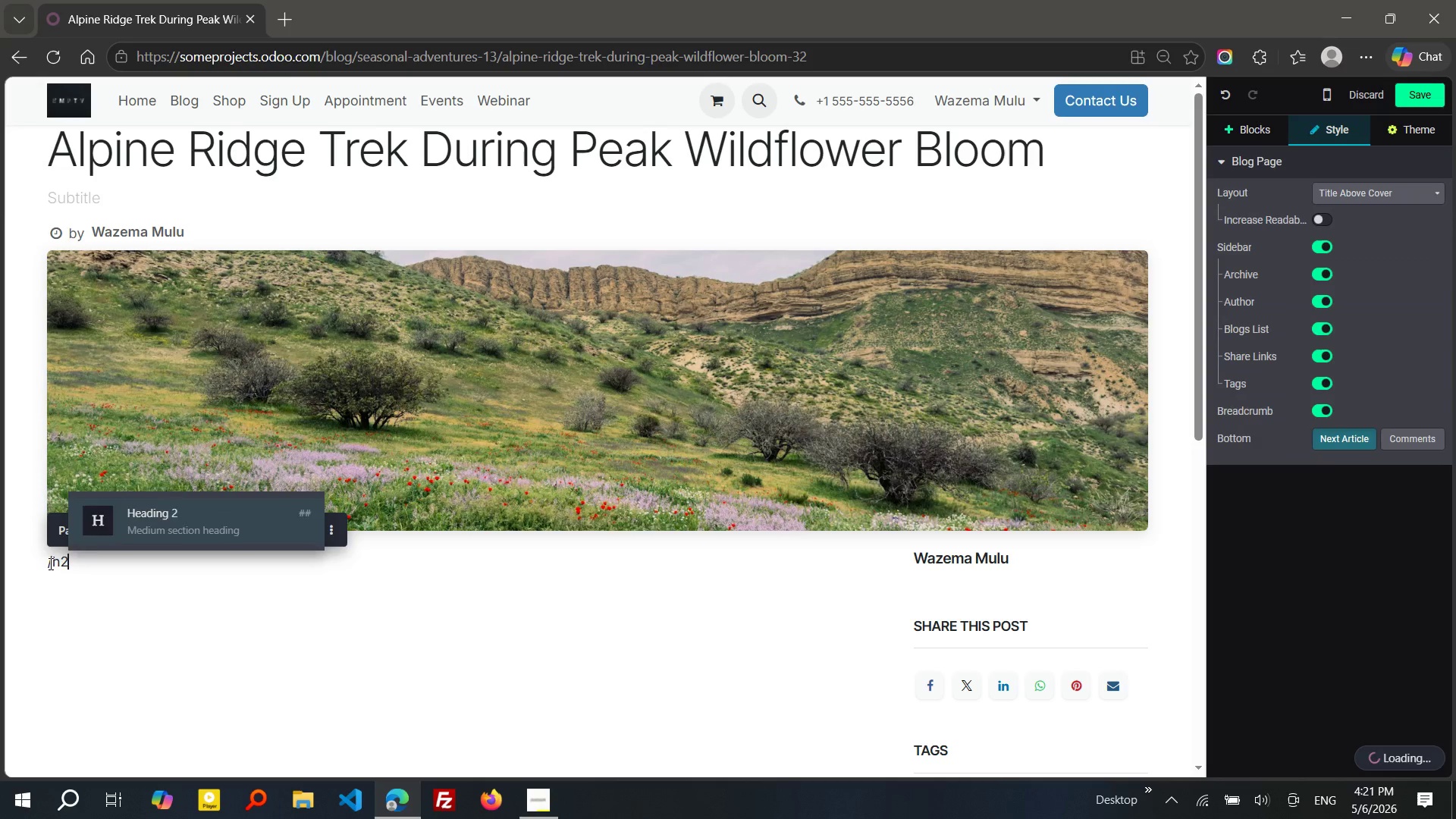 
key(Enter)
 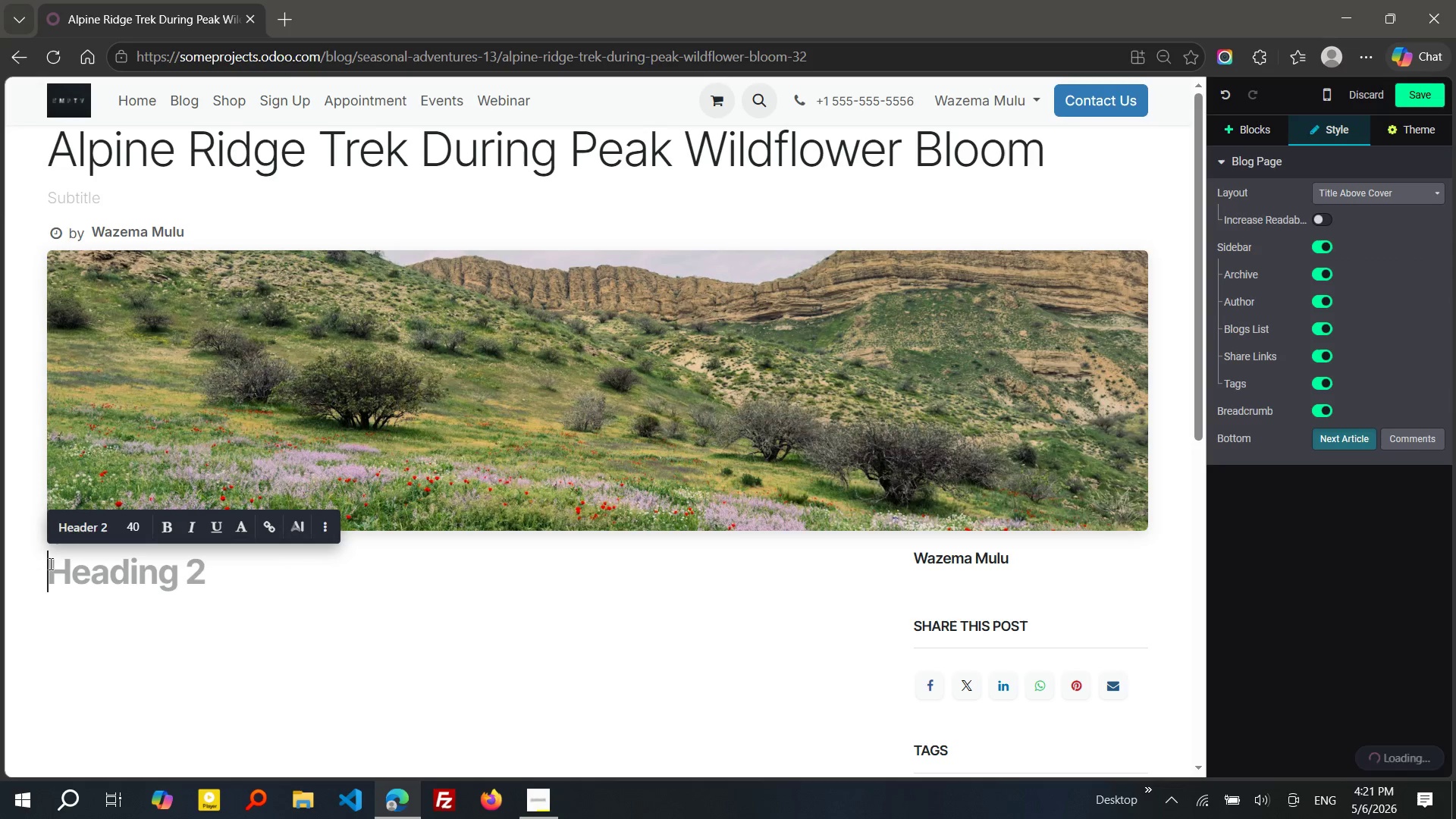 
type(A Seasoa)
key(Backspace)
type(nal Hiking Experience Like No Ote)
key(Backspace)
type(her)
 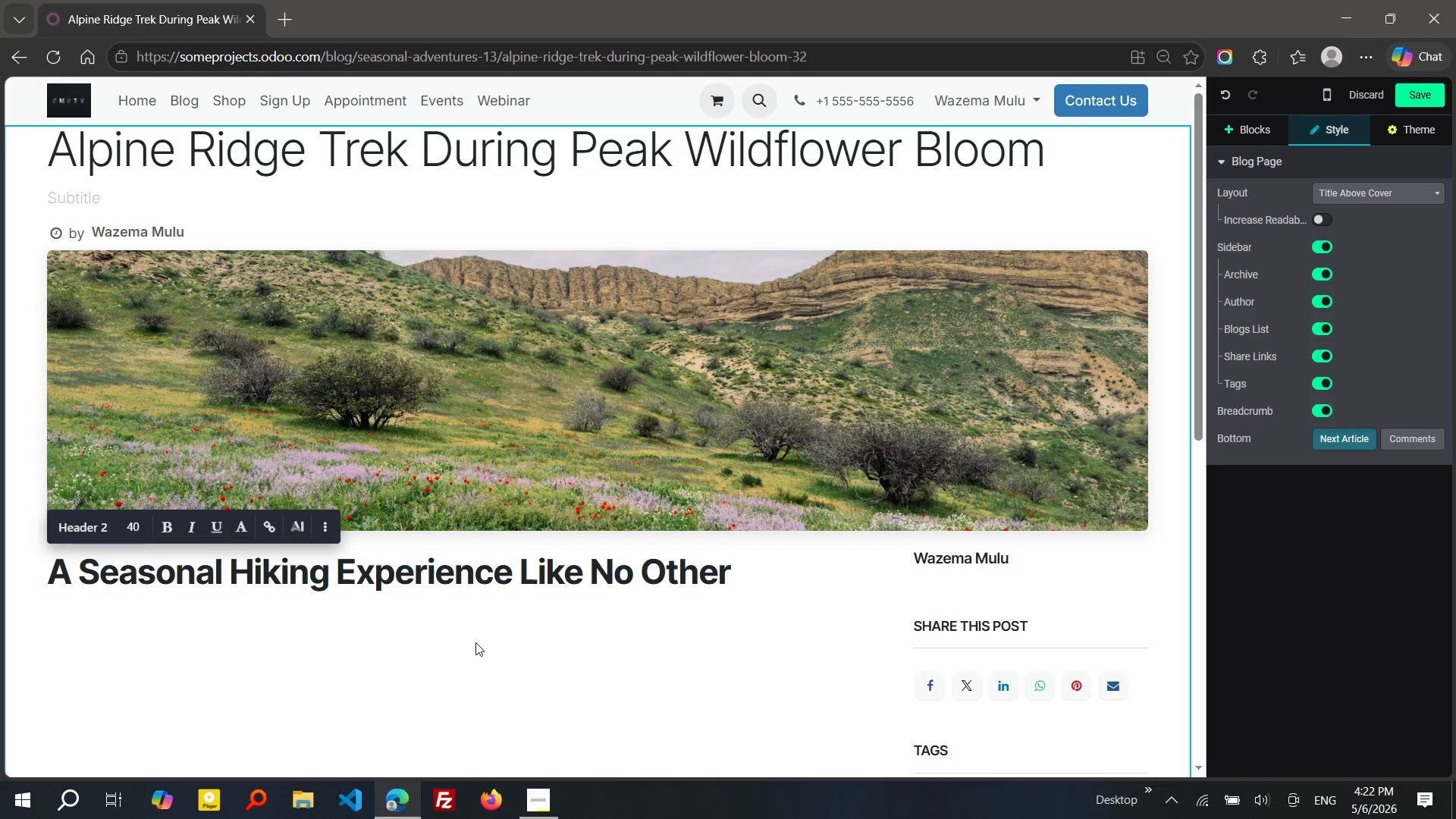 
wait(10.94)
 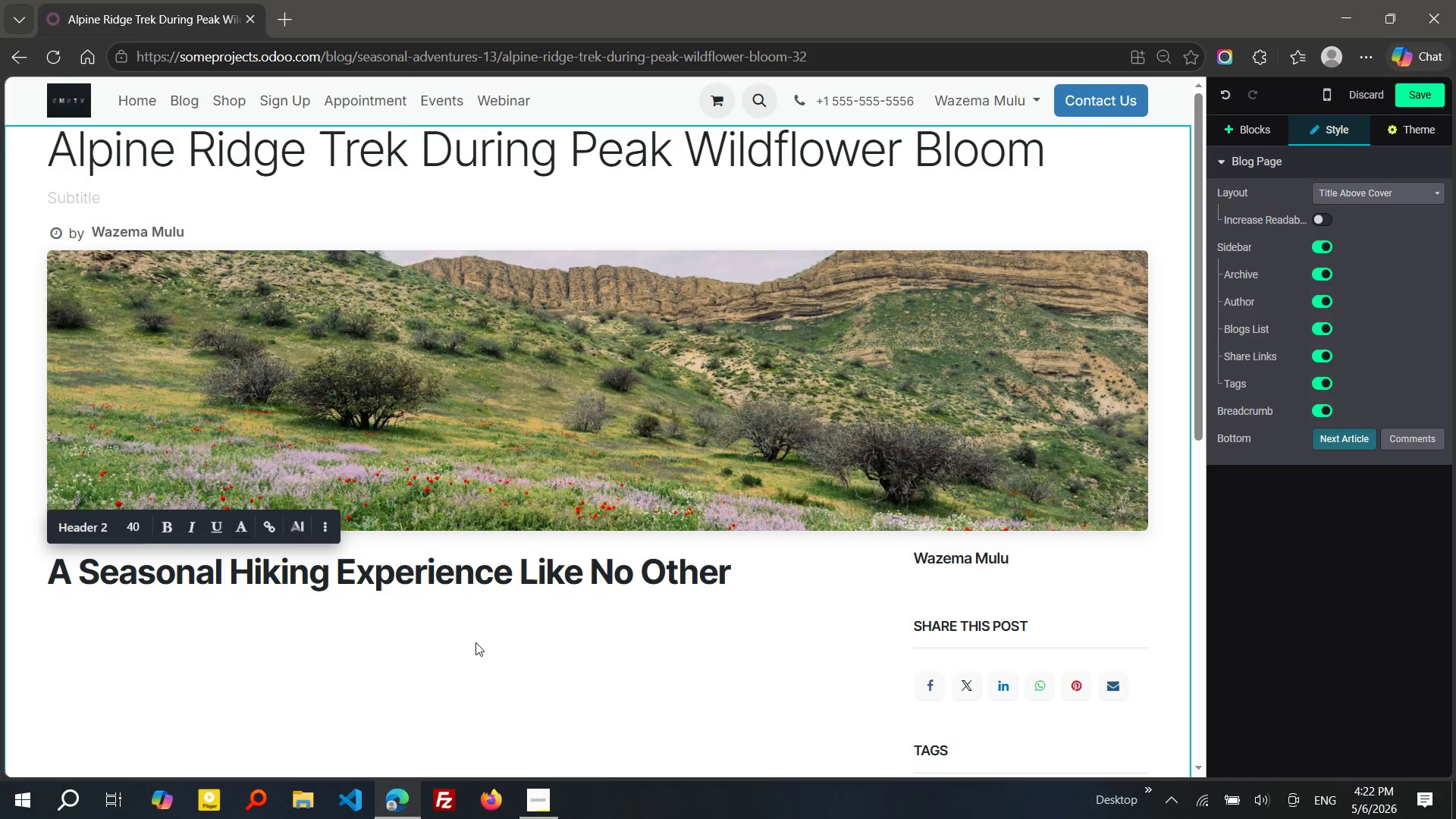 
left_click([211, 606])
 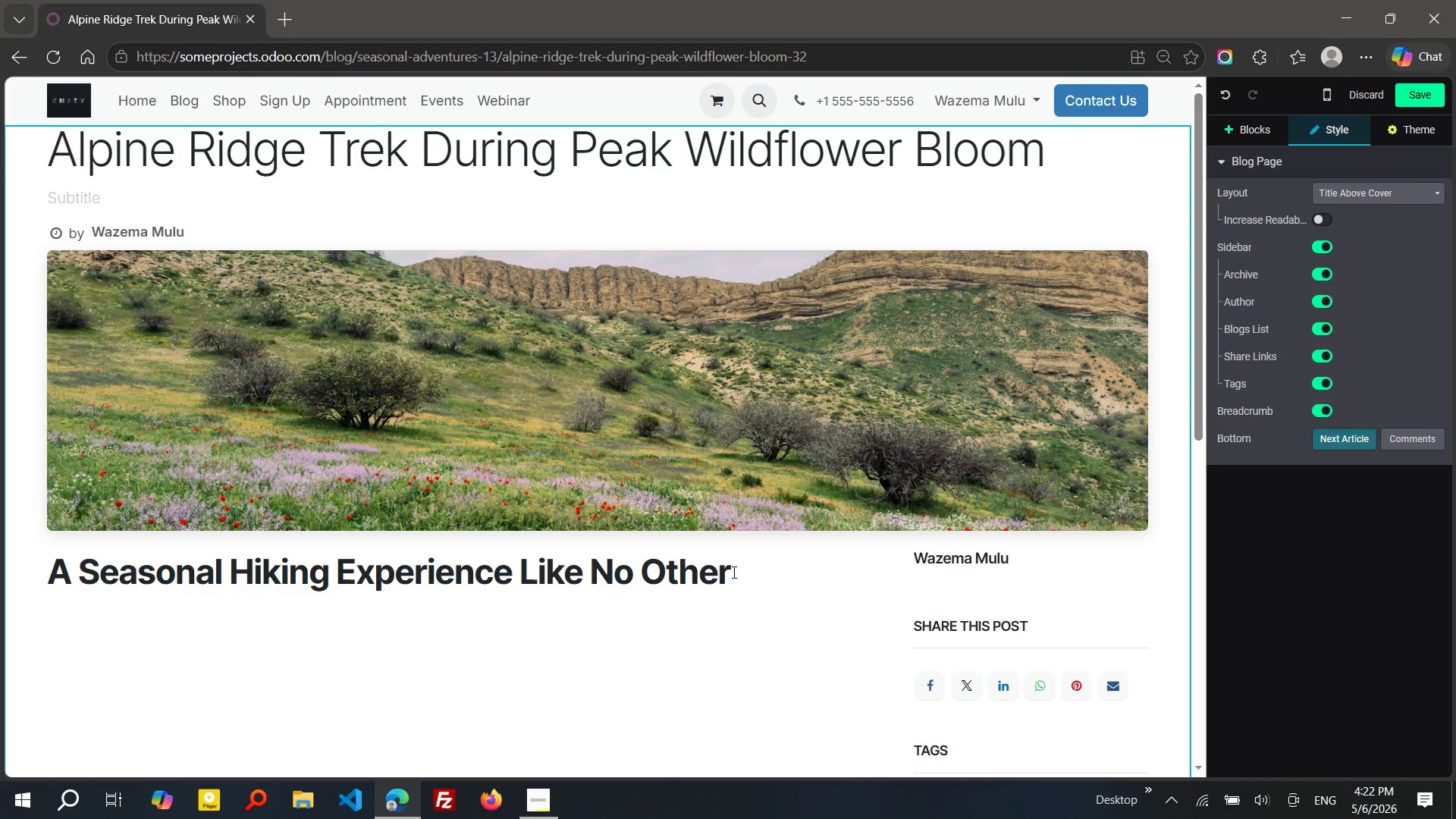 
left_click([741, 570])
 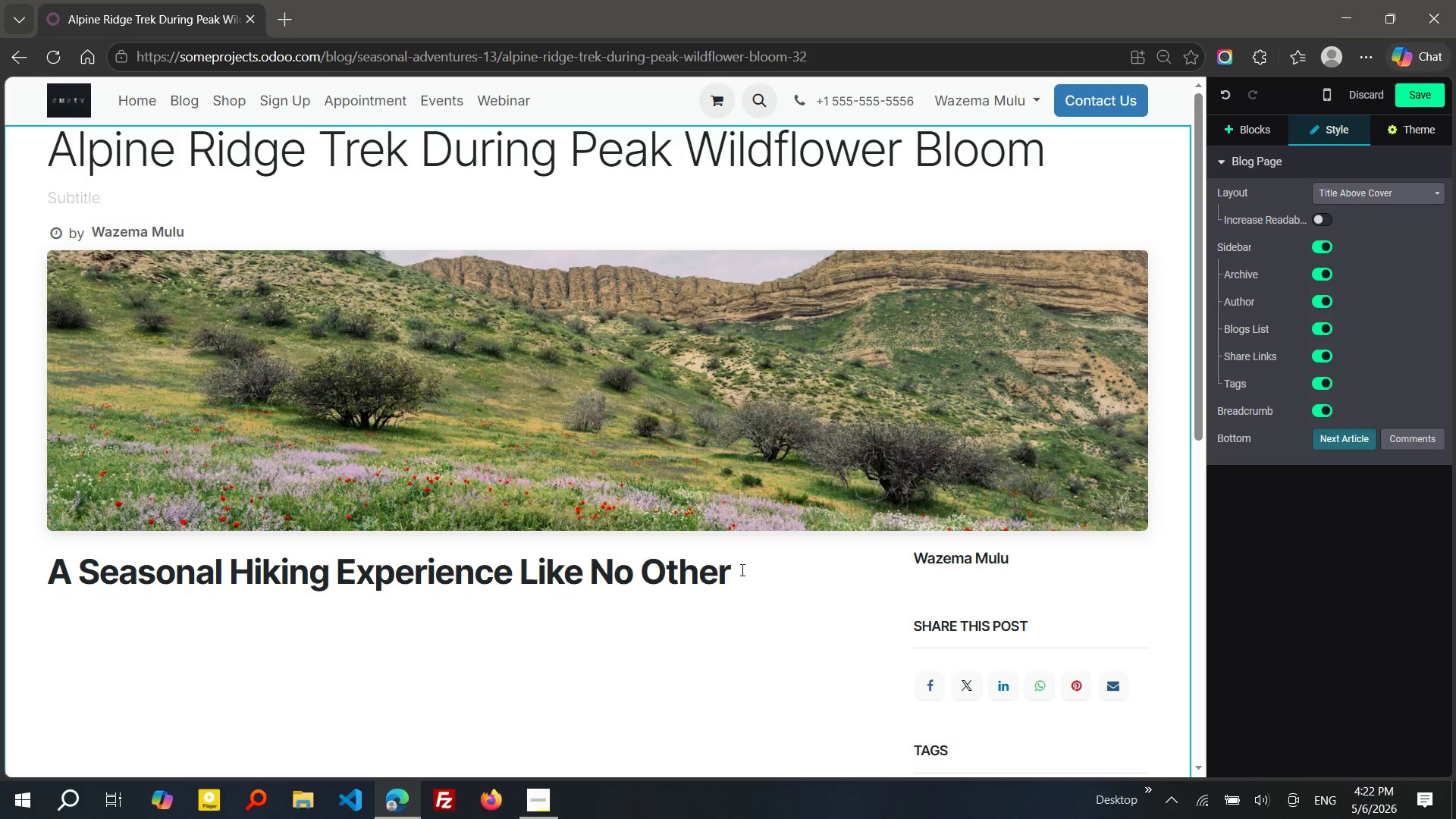 
key(Enter)
 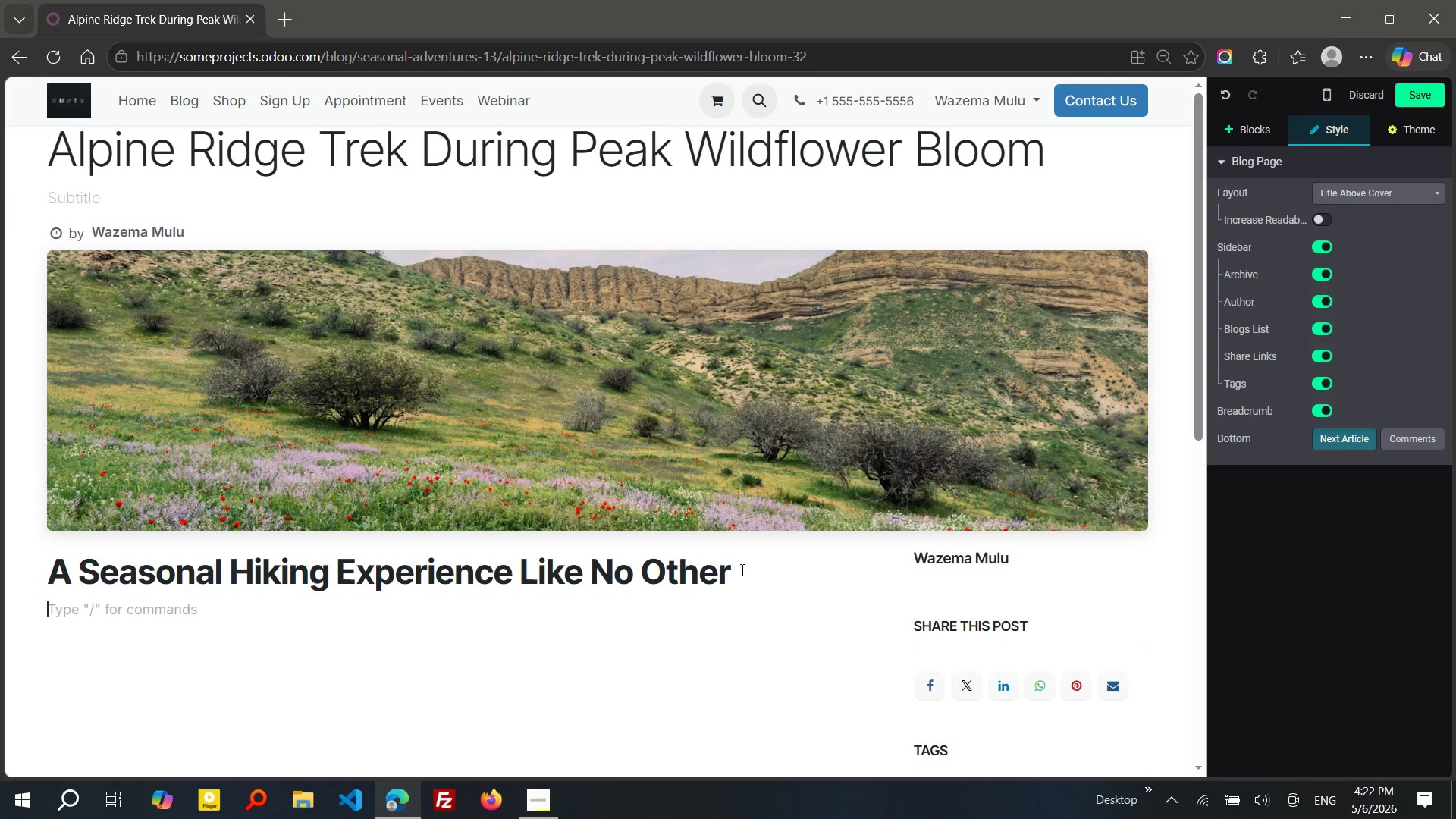 
type(The)
 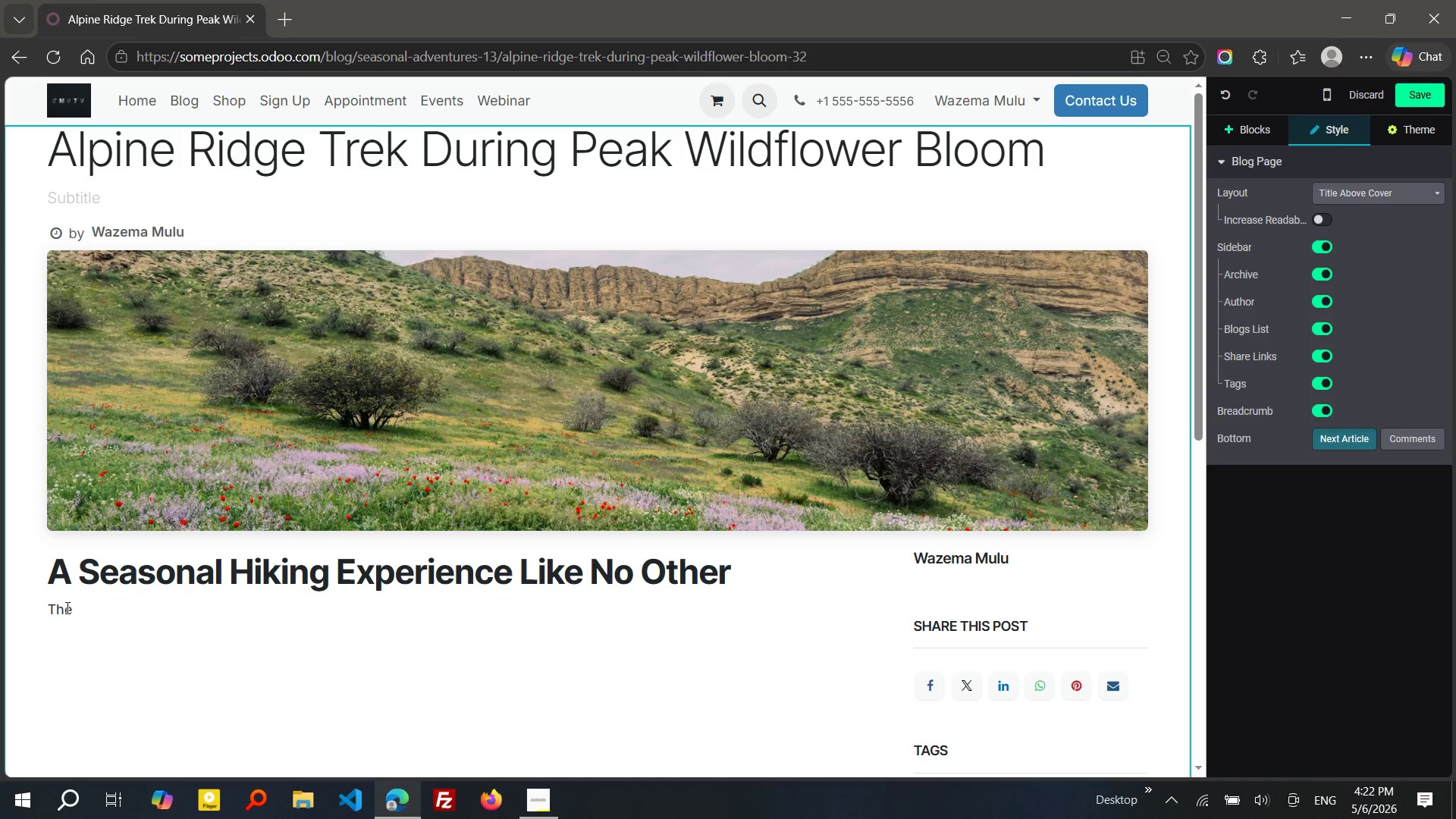 
double_click([56, 607])
 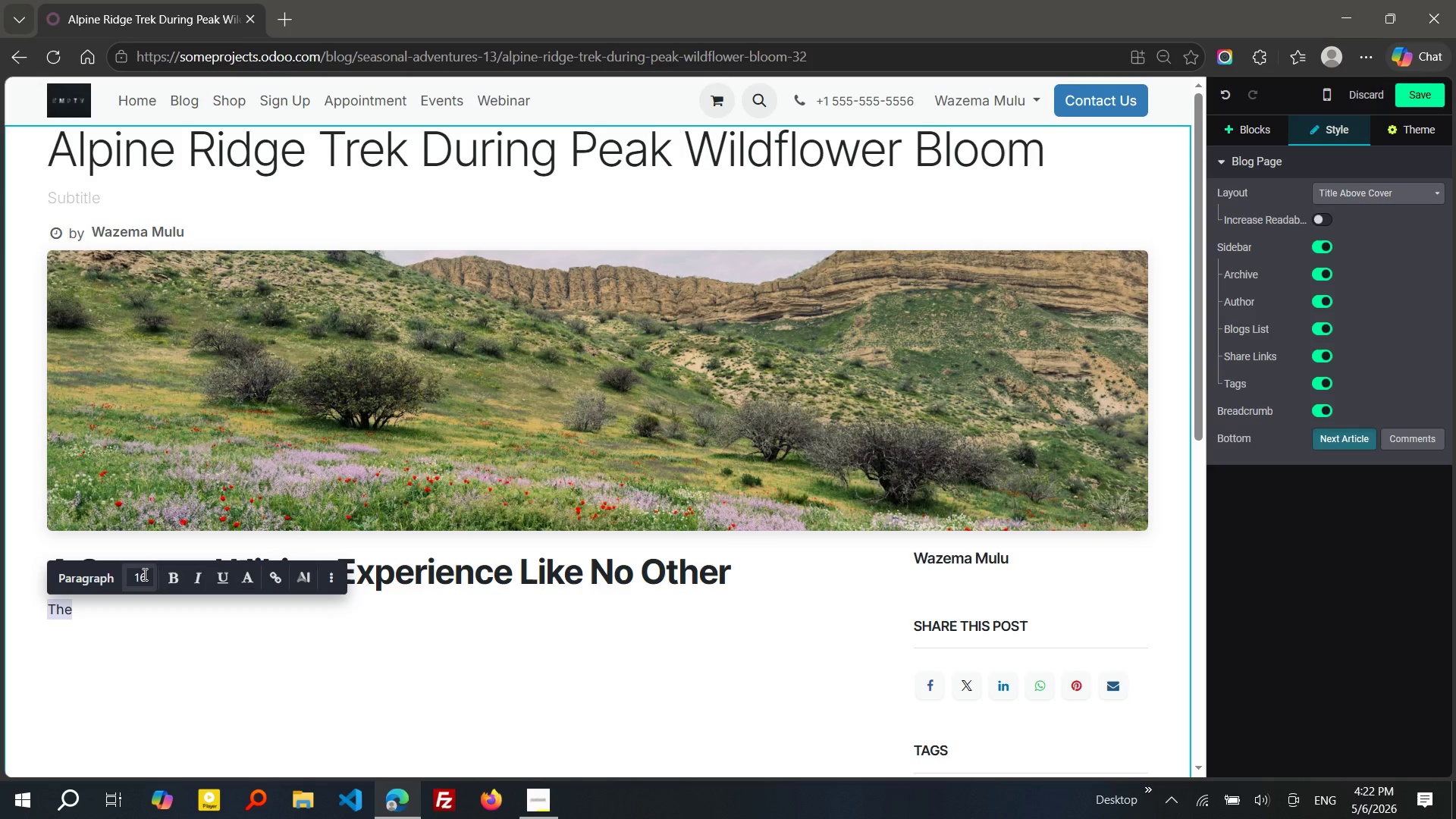 
left_click([143, 574])
 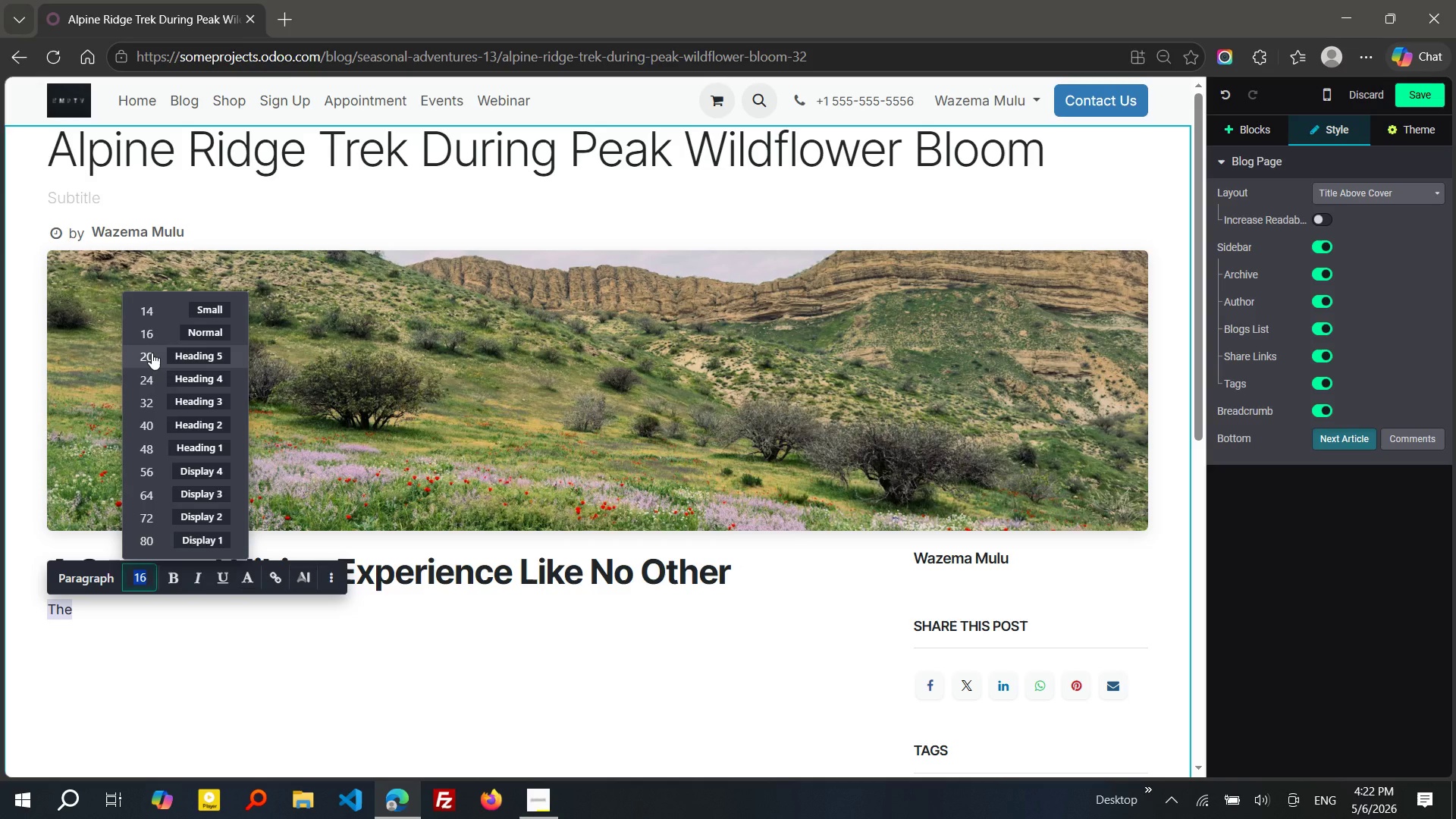 
left_click([152, 353])
 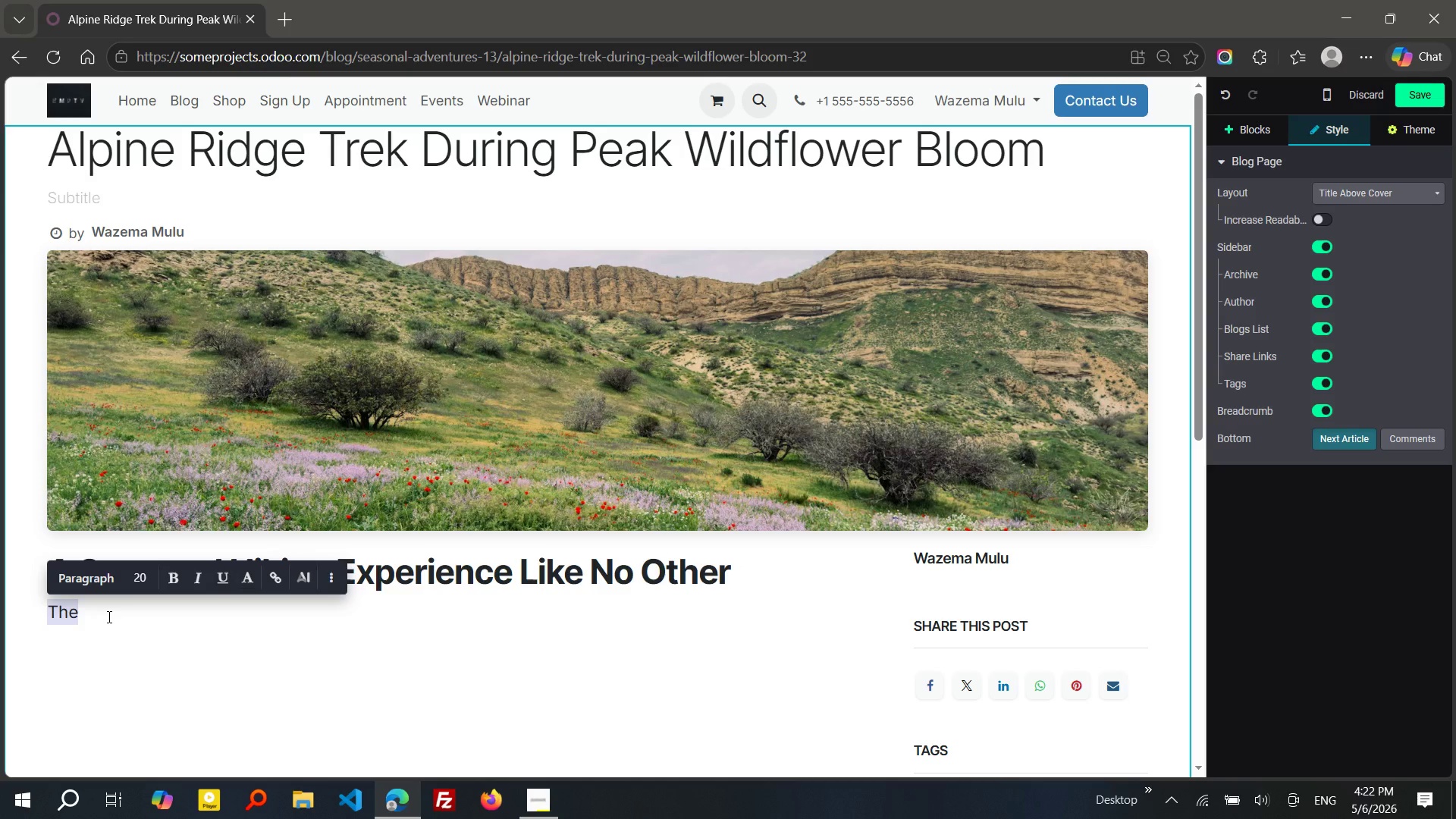 
left_click([108, 616])
 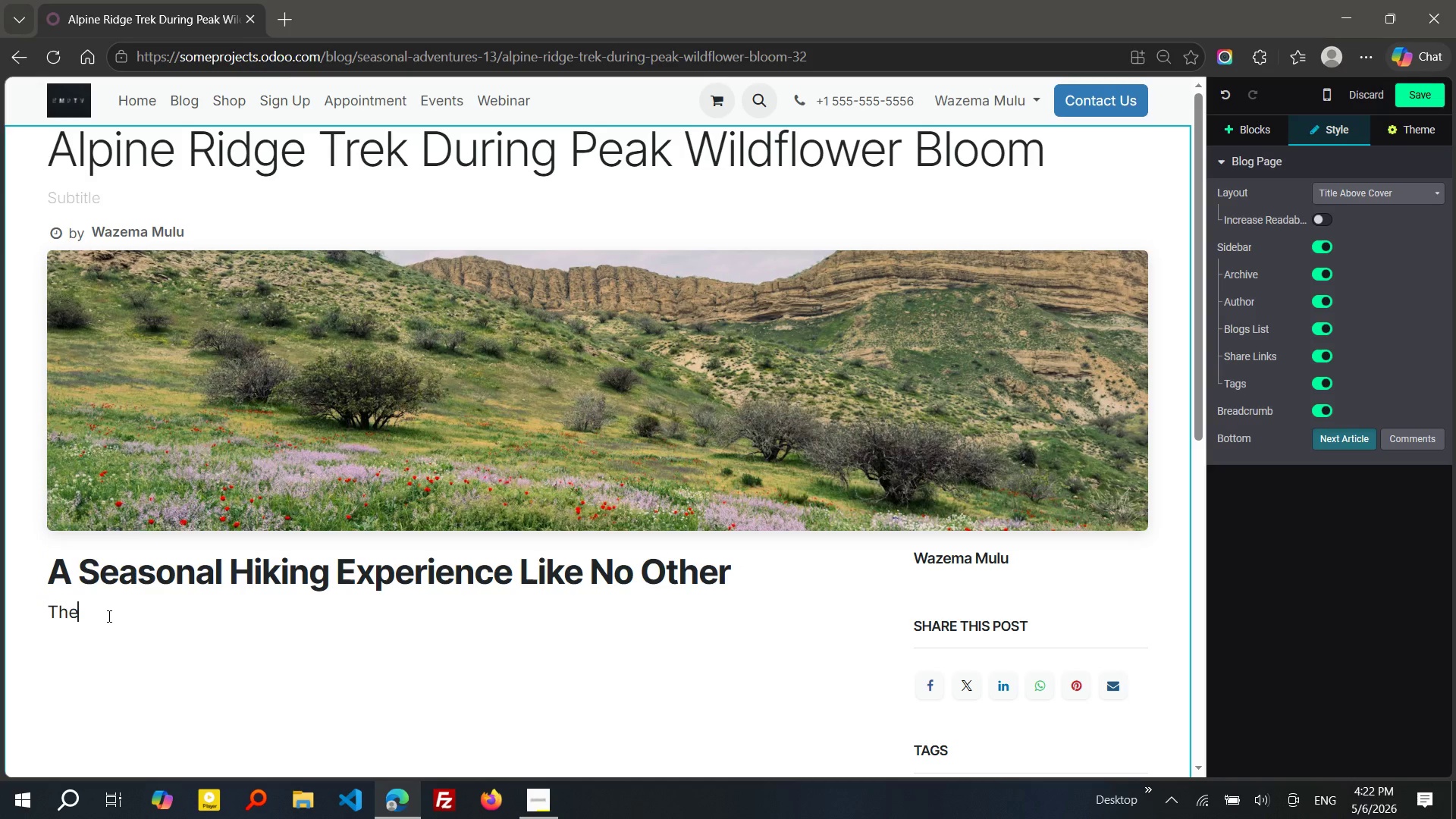 
type( Alplin)
key(Backspace)
key(Backspace)
key(Backspace)
type(ine Ridge Trek offers a rare opportunity to explore one of the regions's most)
 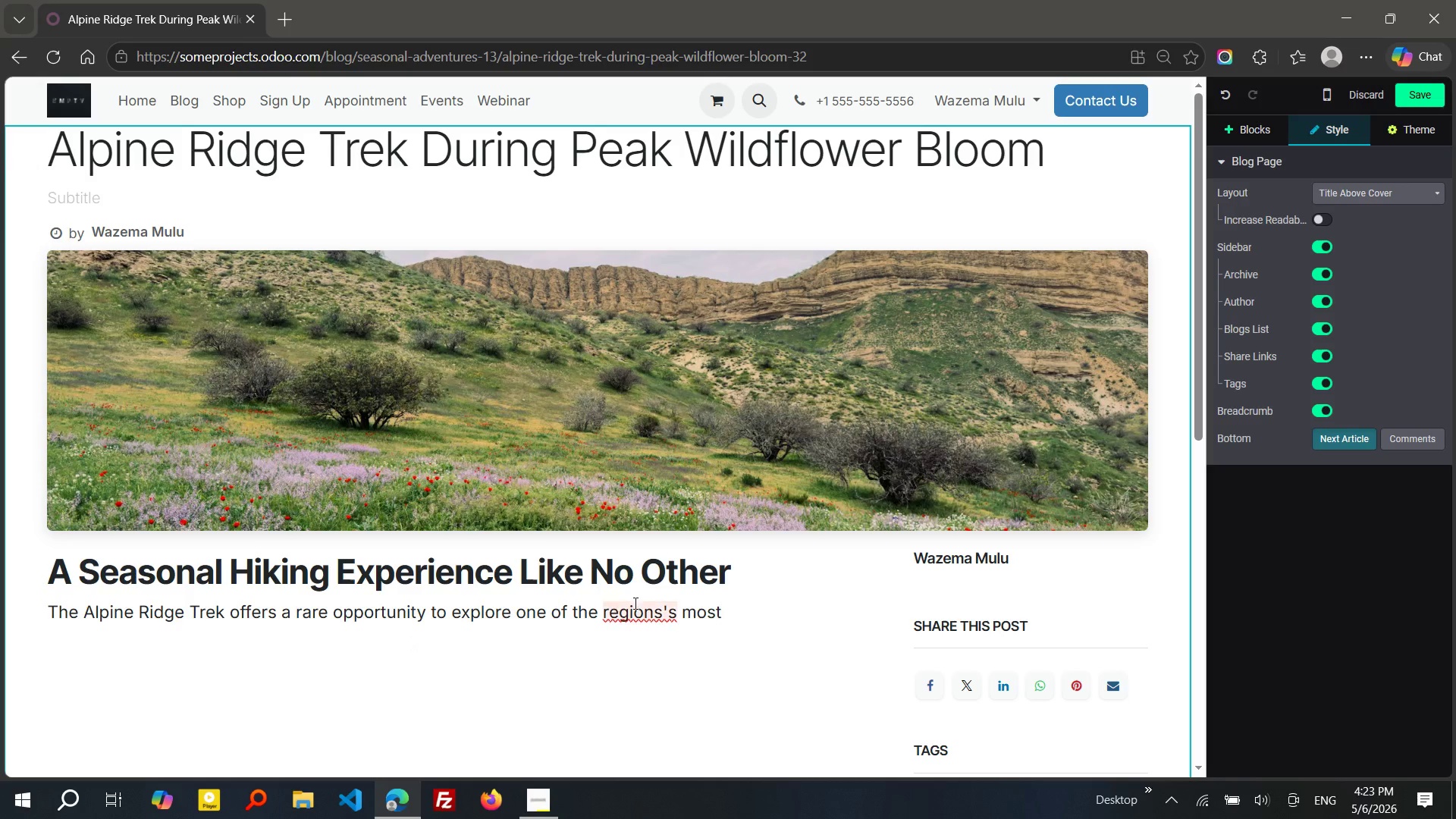 
left_click([659, 604])
 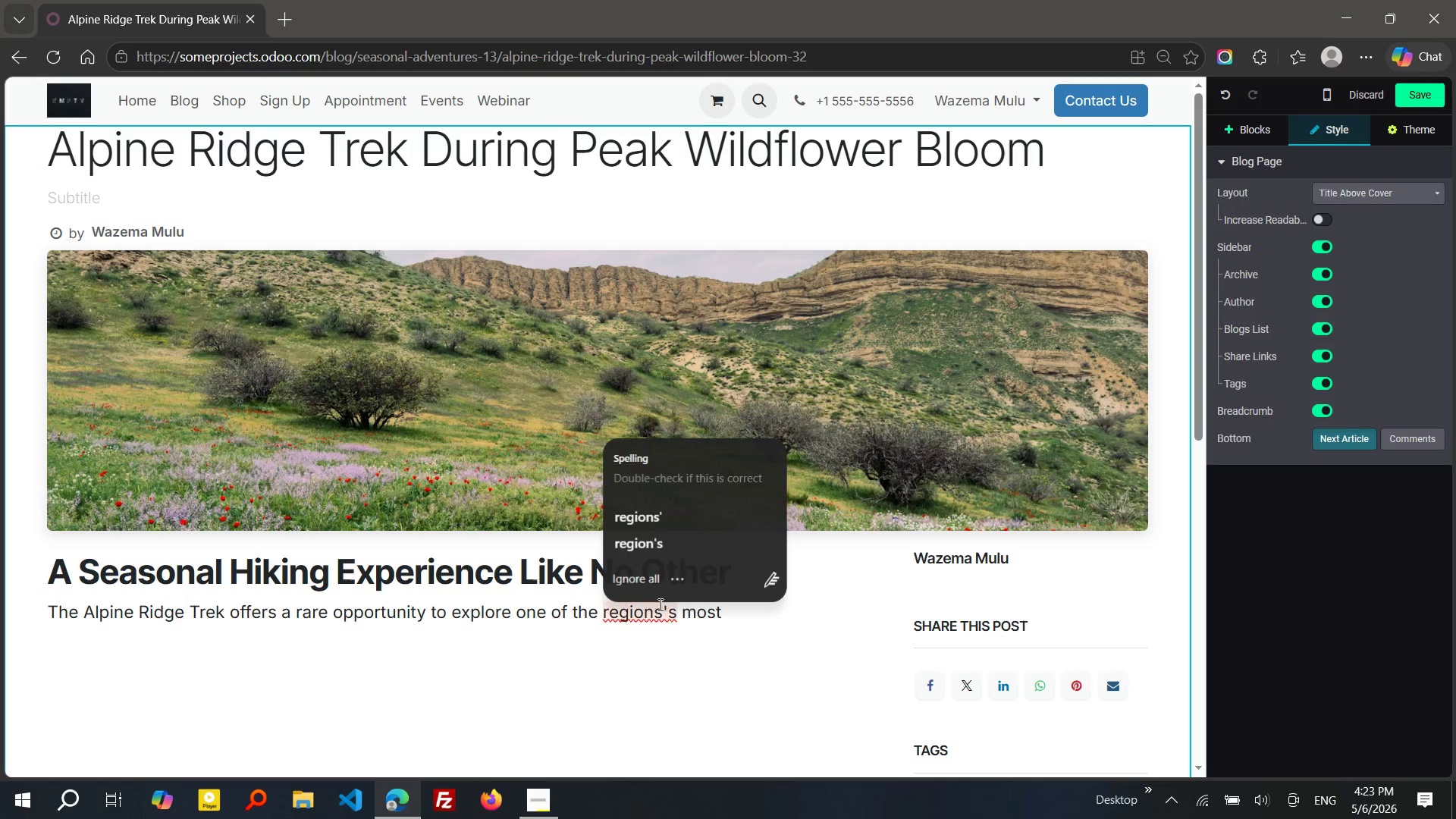 
key(Backspace)
 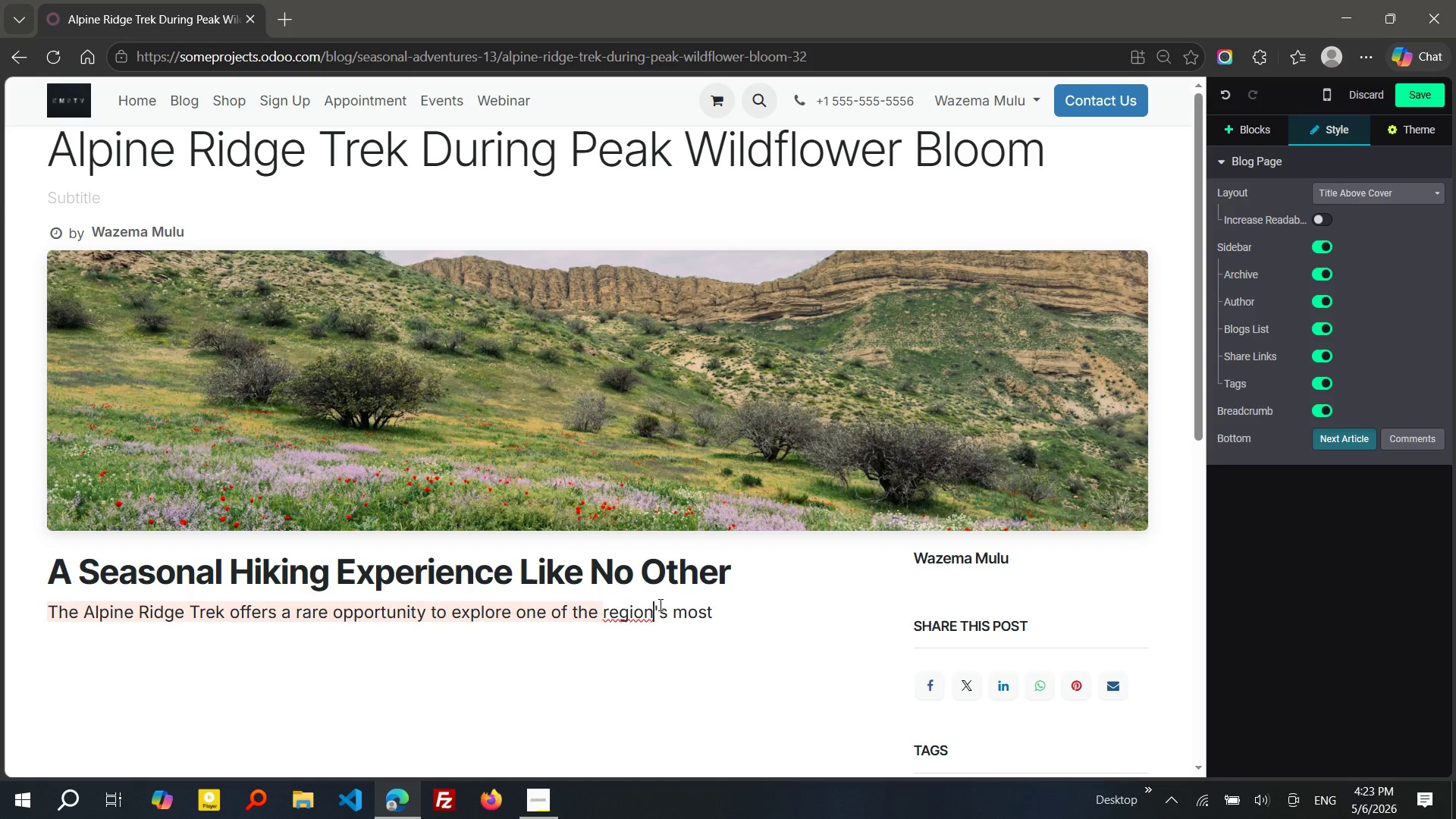 
key(Control+ArrowRight)
 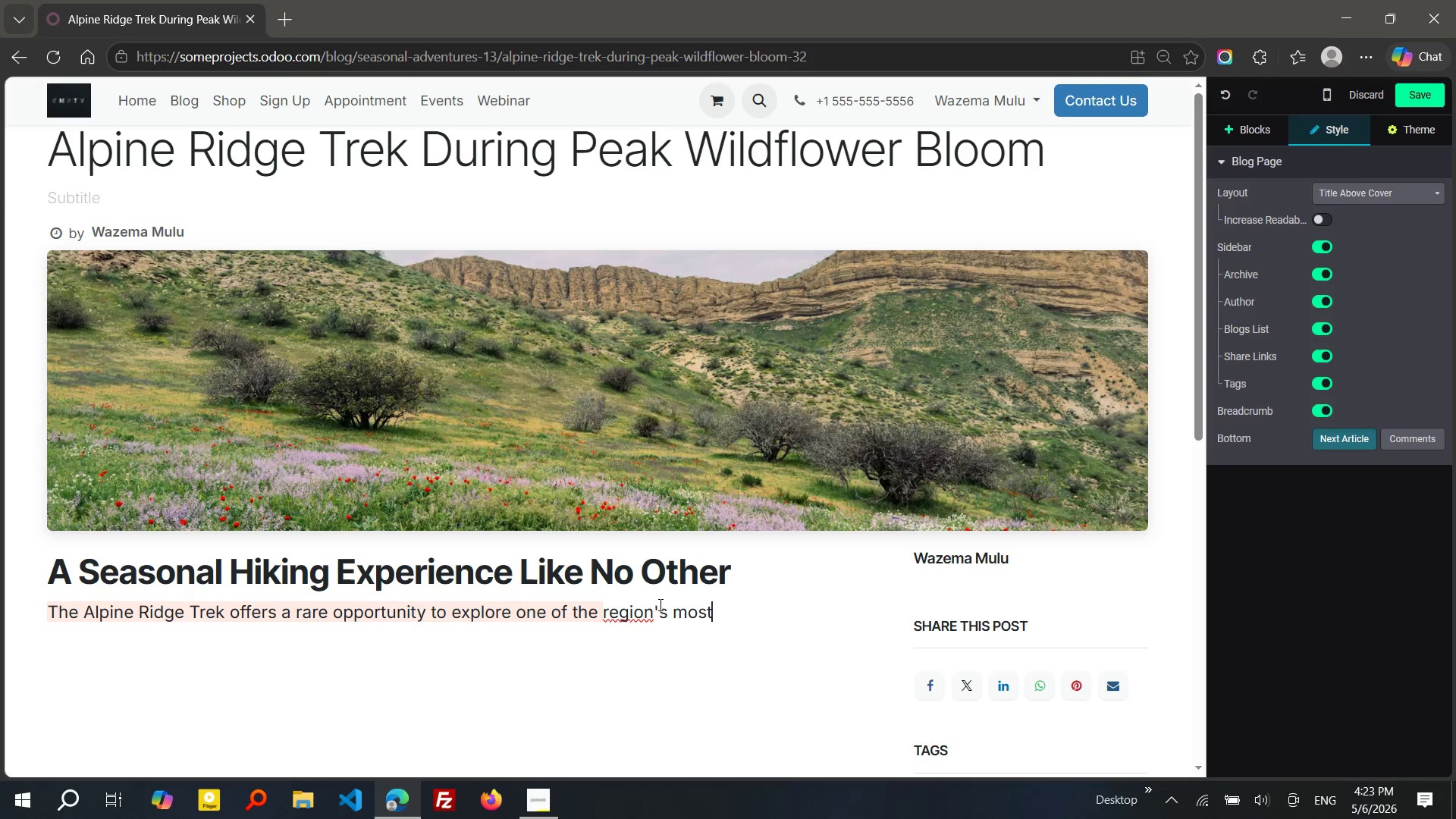 
key(Control+ArrowRight)
 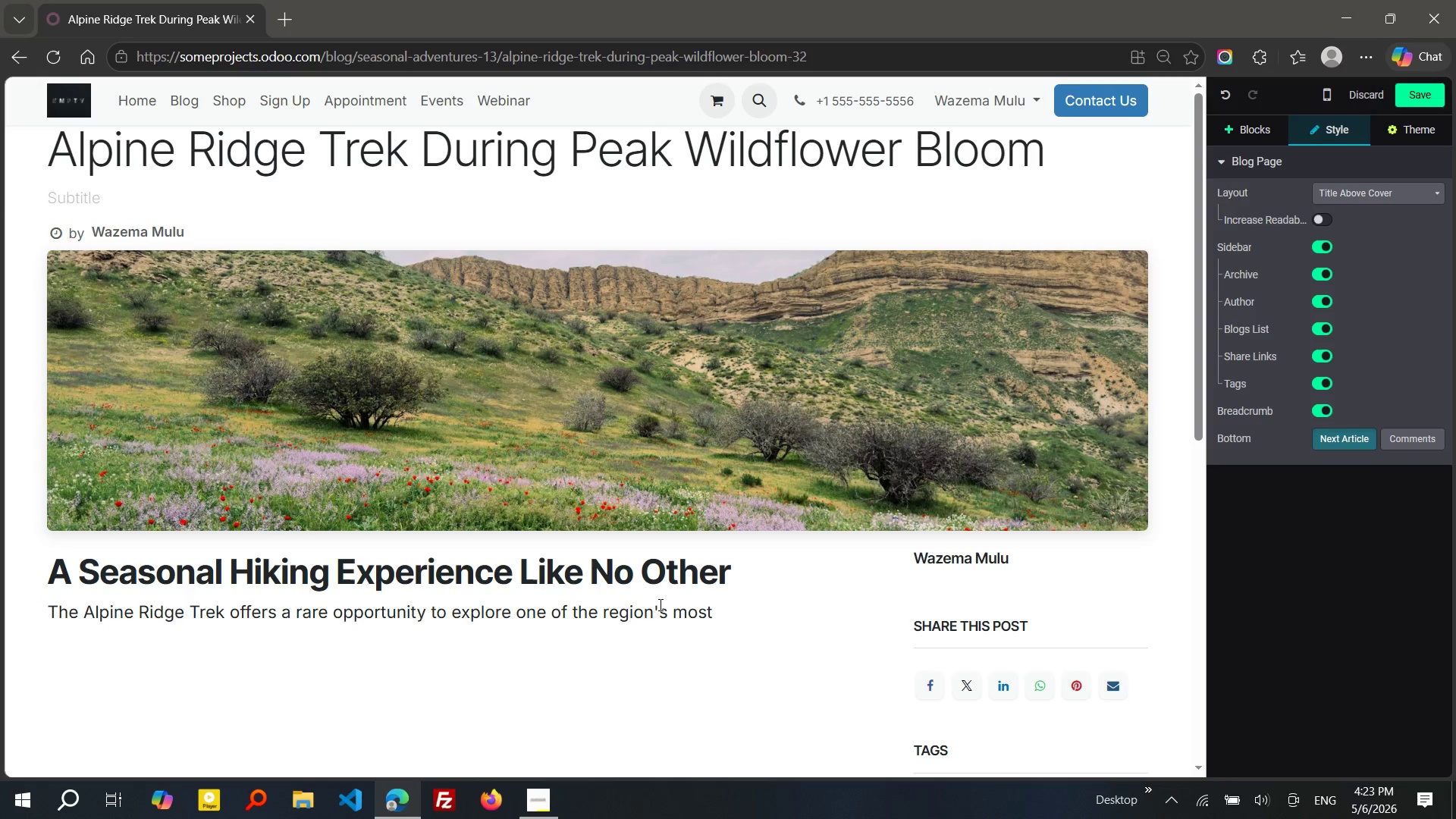 
type( scenic trails during peak wildflower bloom. As wintr fades, the mountains f)
key(Backspace)
type(transform into a vibrant t)
key(Backspace)
type(landscape fille d)
key(Backspace)
key(Backspace)
type(d with color, fresh air, and renewd)
key(Backspace)
type(ed energy.)
 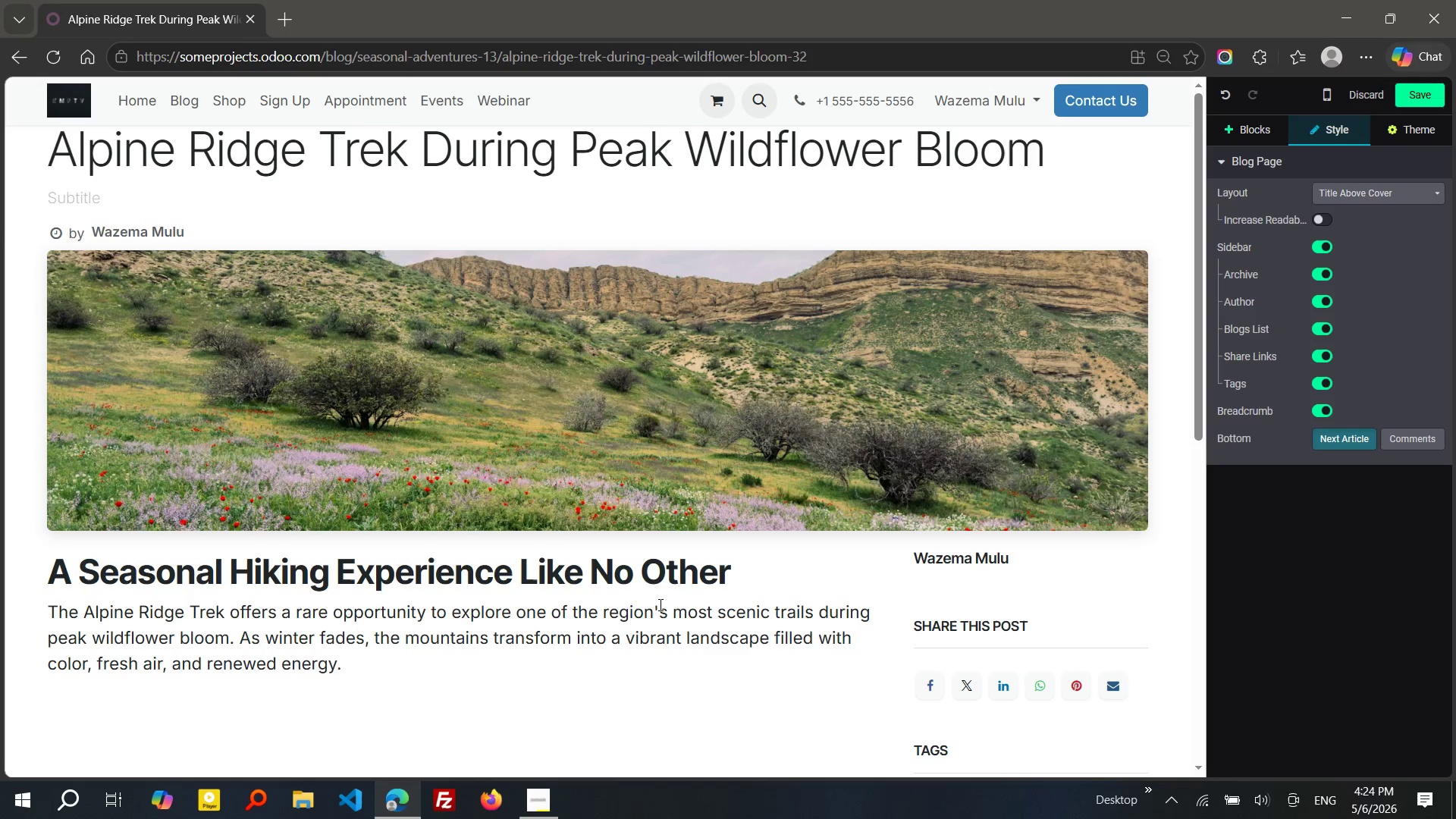 
key(Enter)
 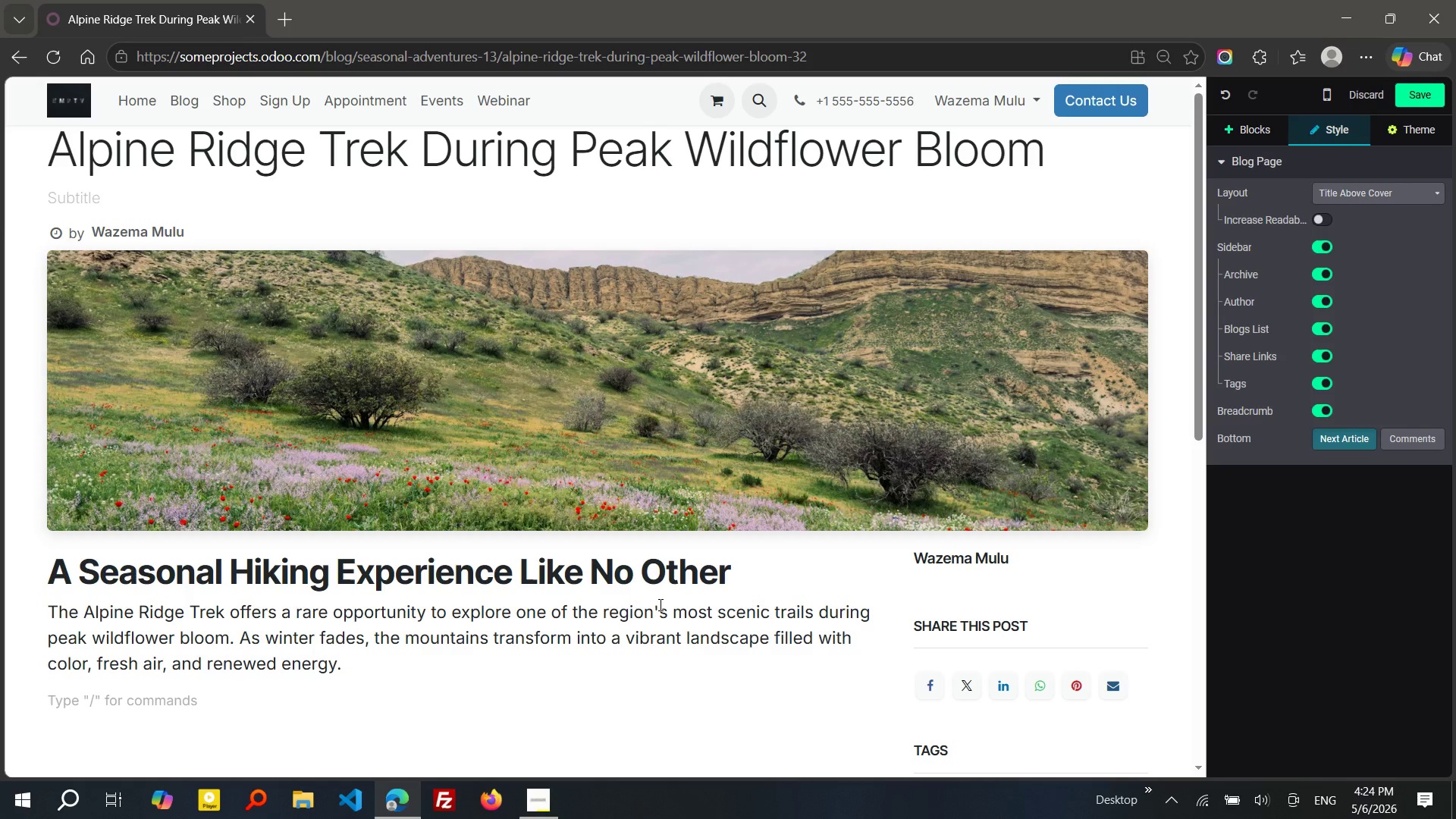 
type(This eco-friendly hiking tour is designed t)
key(Backspace)
type(for travelers who a)
key(Backspace)
type(want more than just a walk; It's an immersive nature experience. Every step along the trail)
 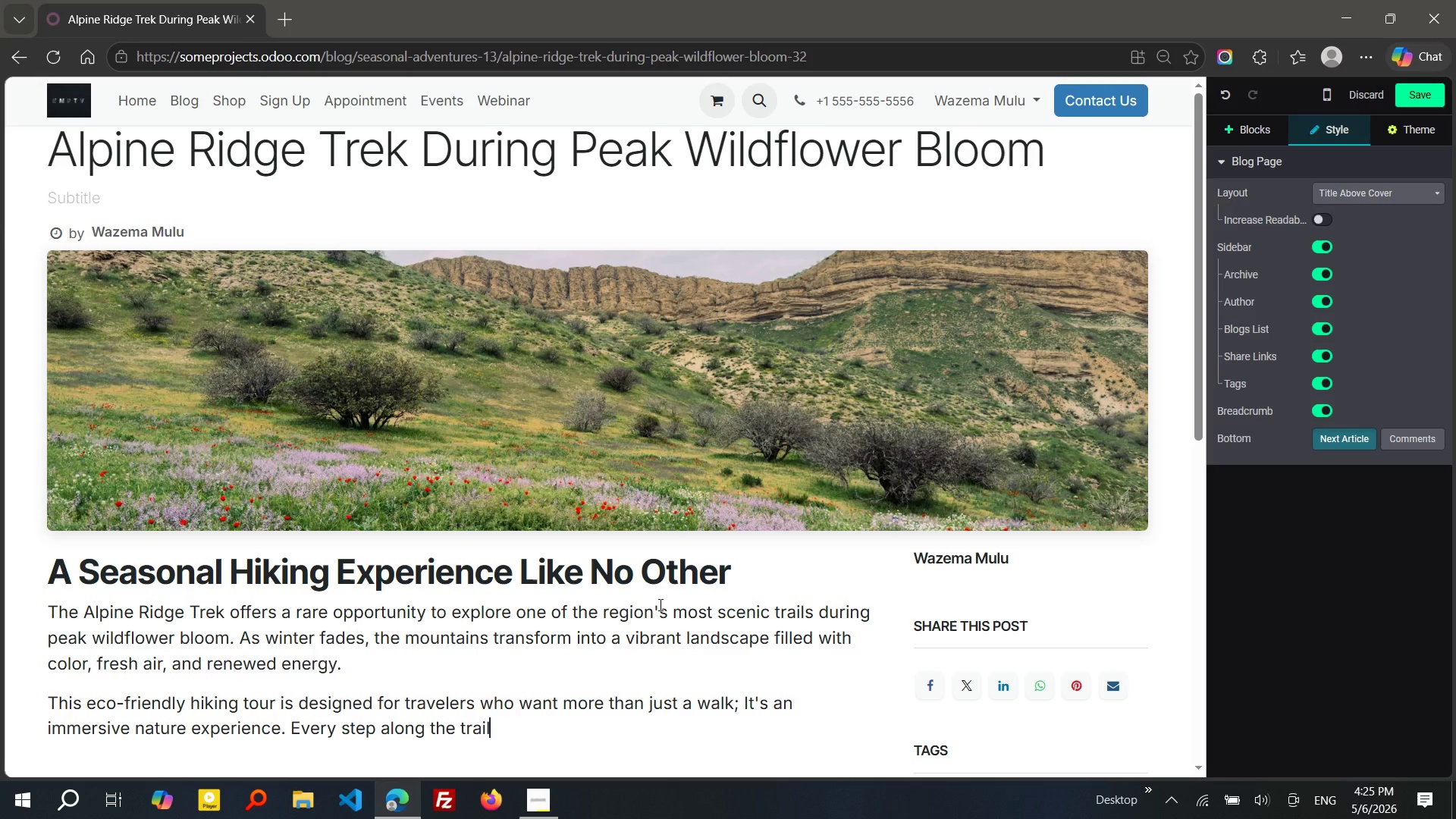 
type( reveals new textures, colors, and perspectives, making it ideal for both relaxation and exploration.)
 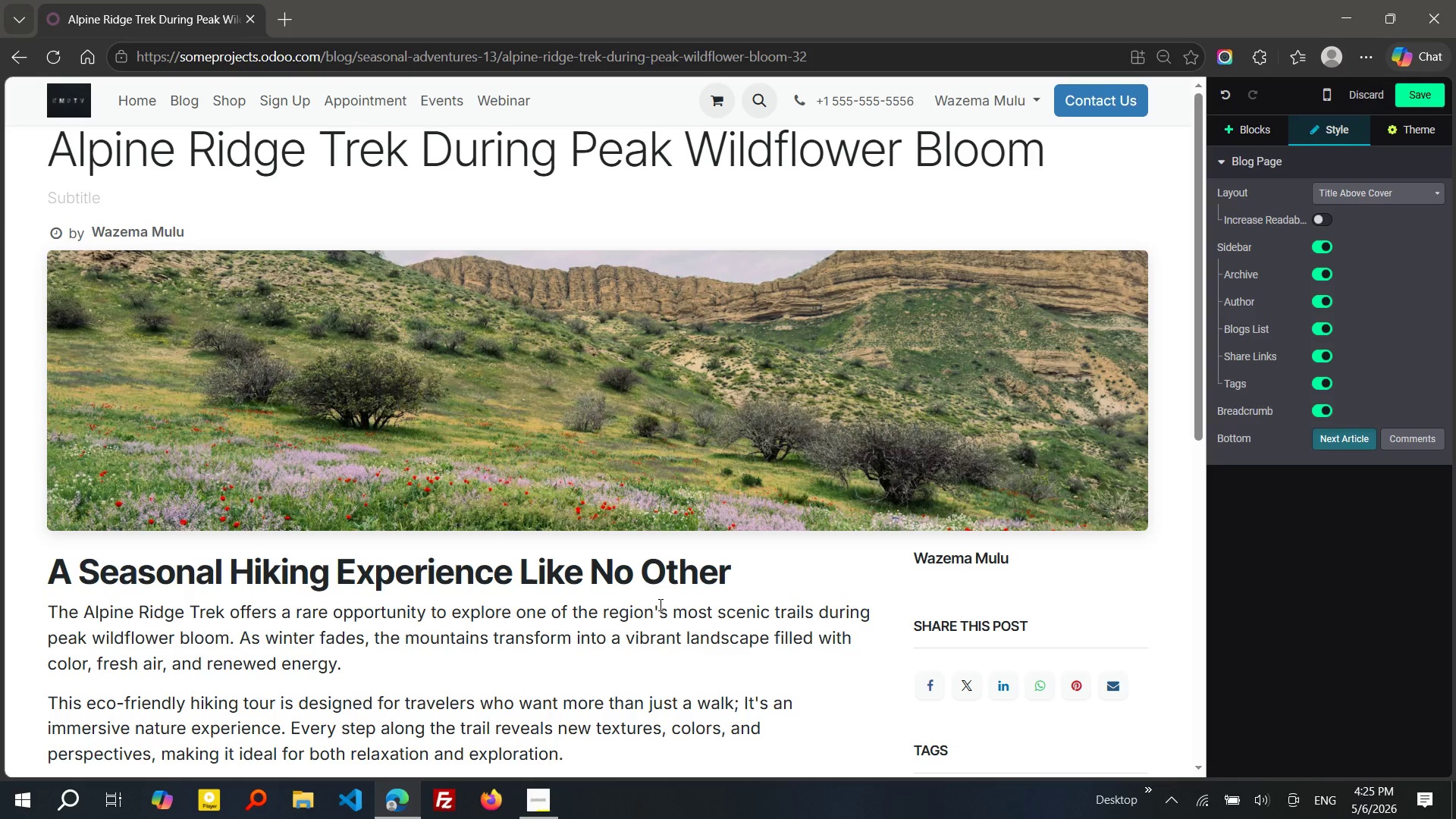 
key(Enter)
 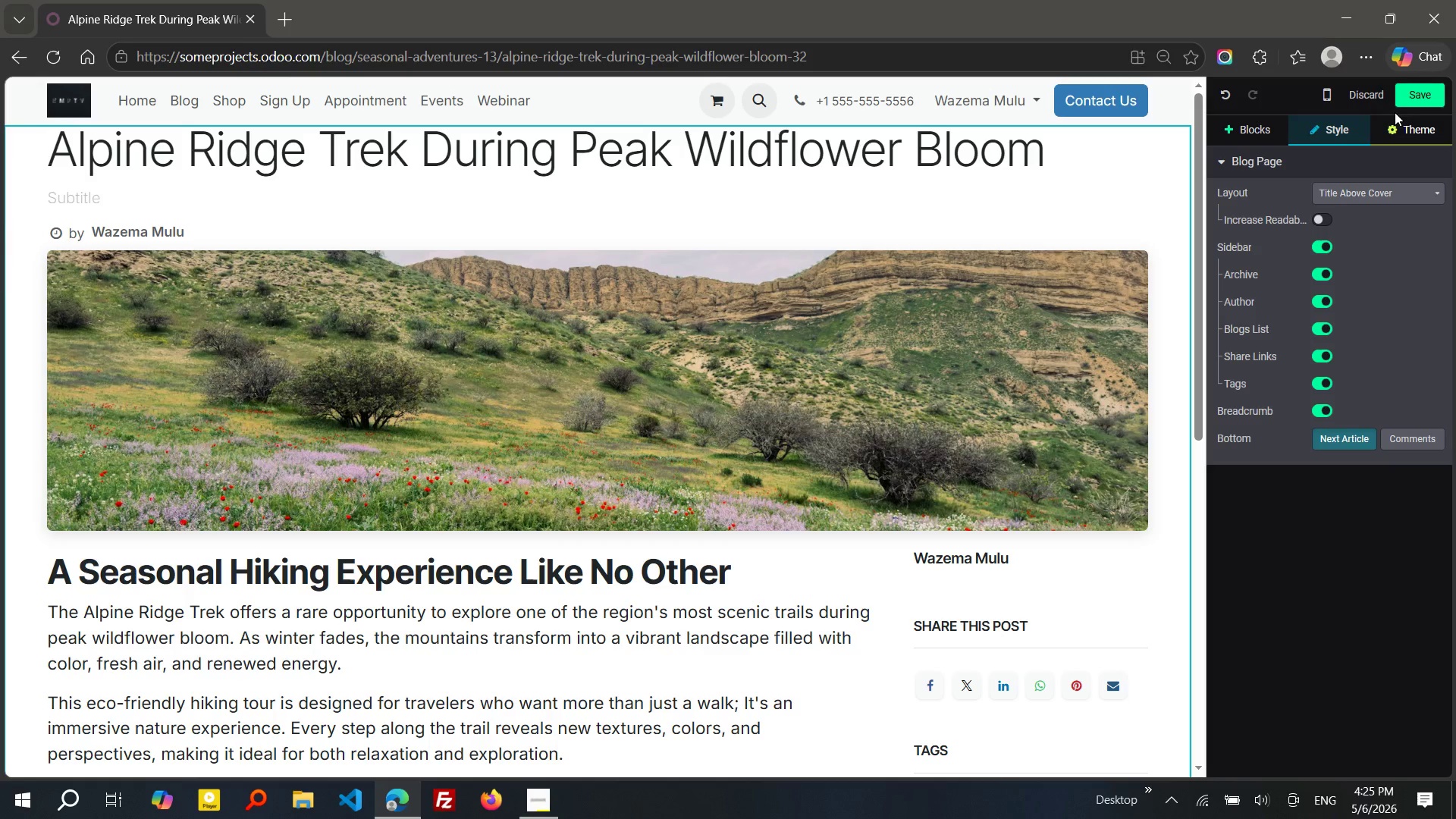 
left_click([1405, 106])
 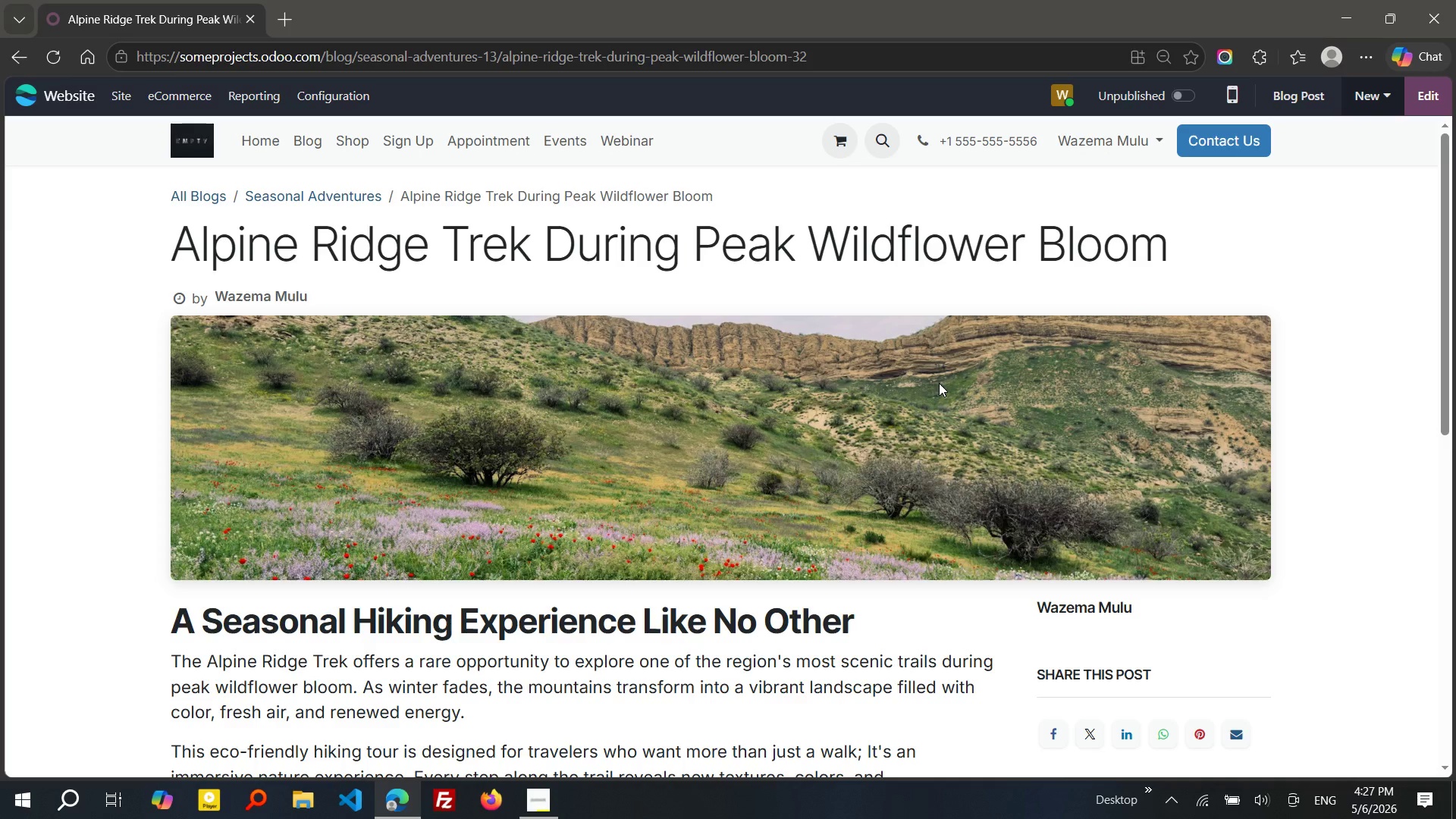 
wait(121.78)
 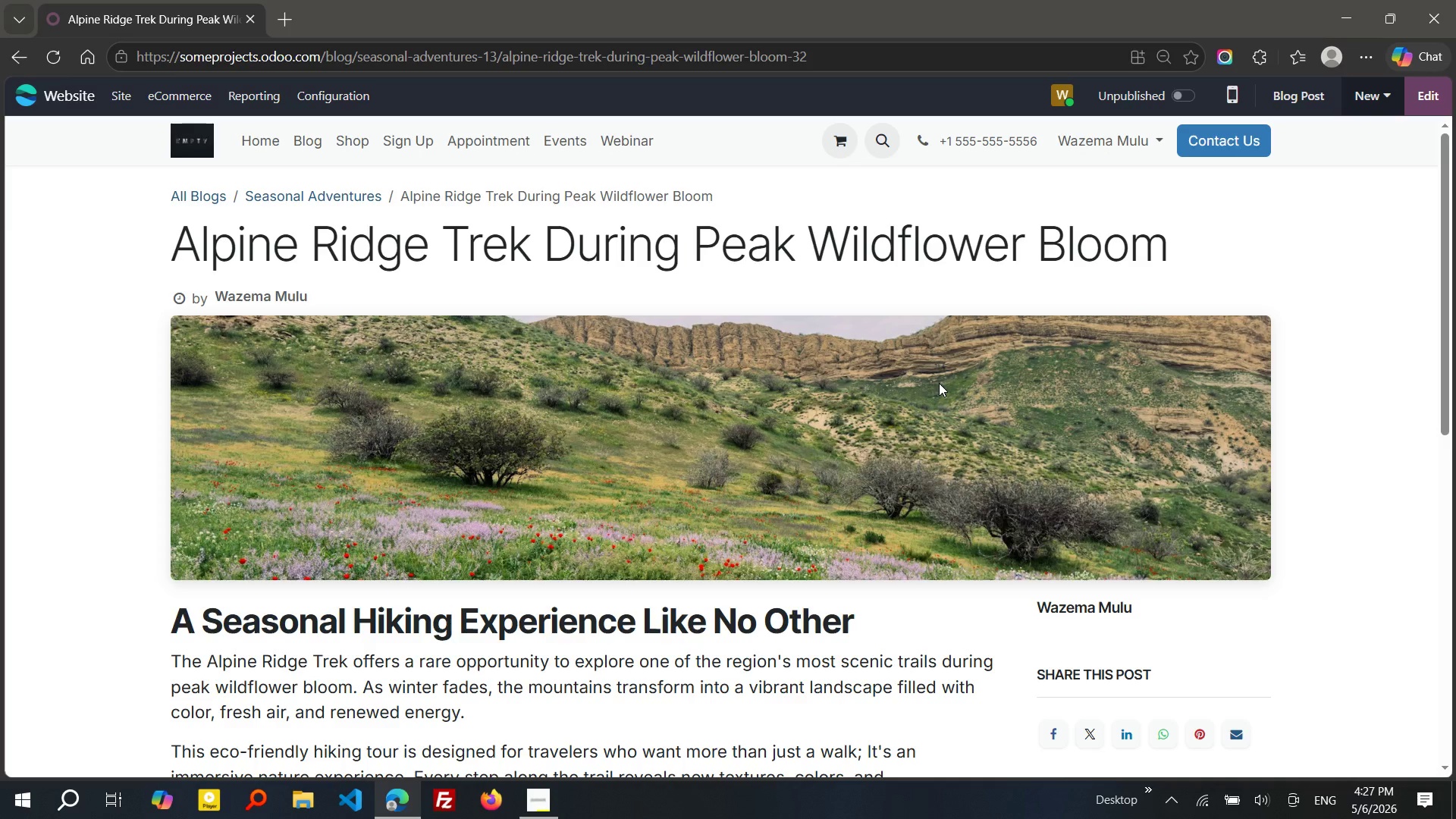 
left_click([1433, 98])
 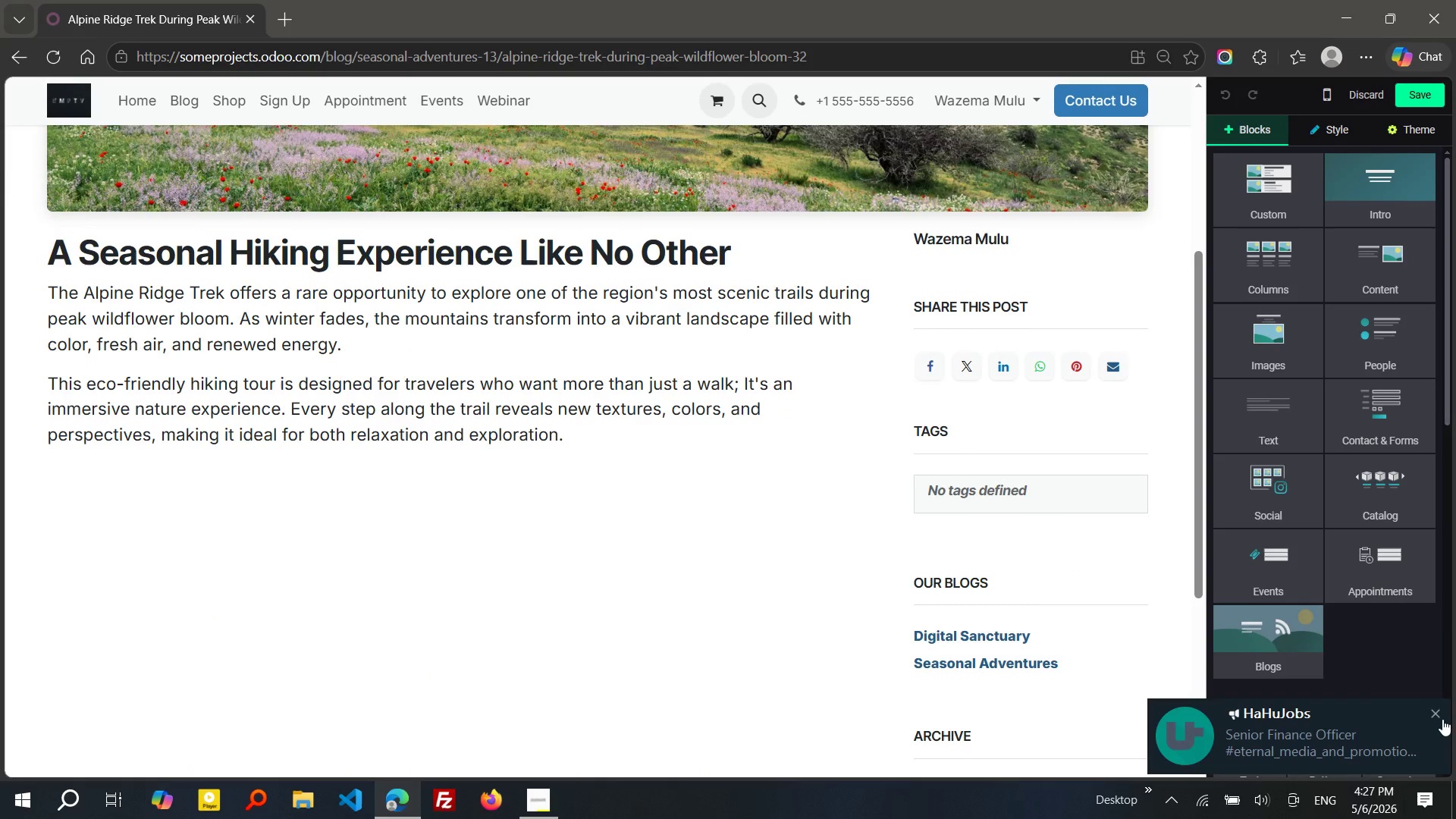 
left_click([1438, 714])
 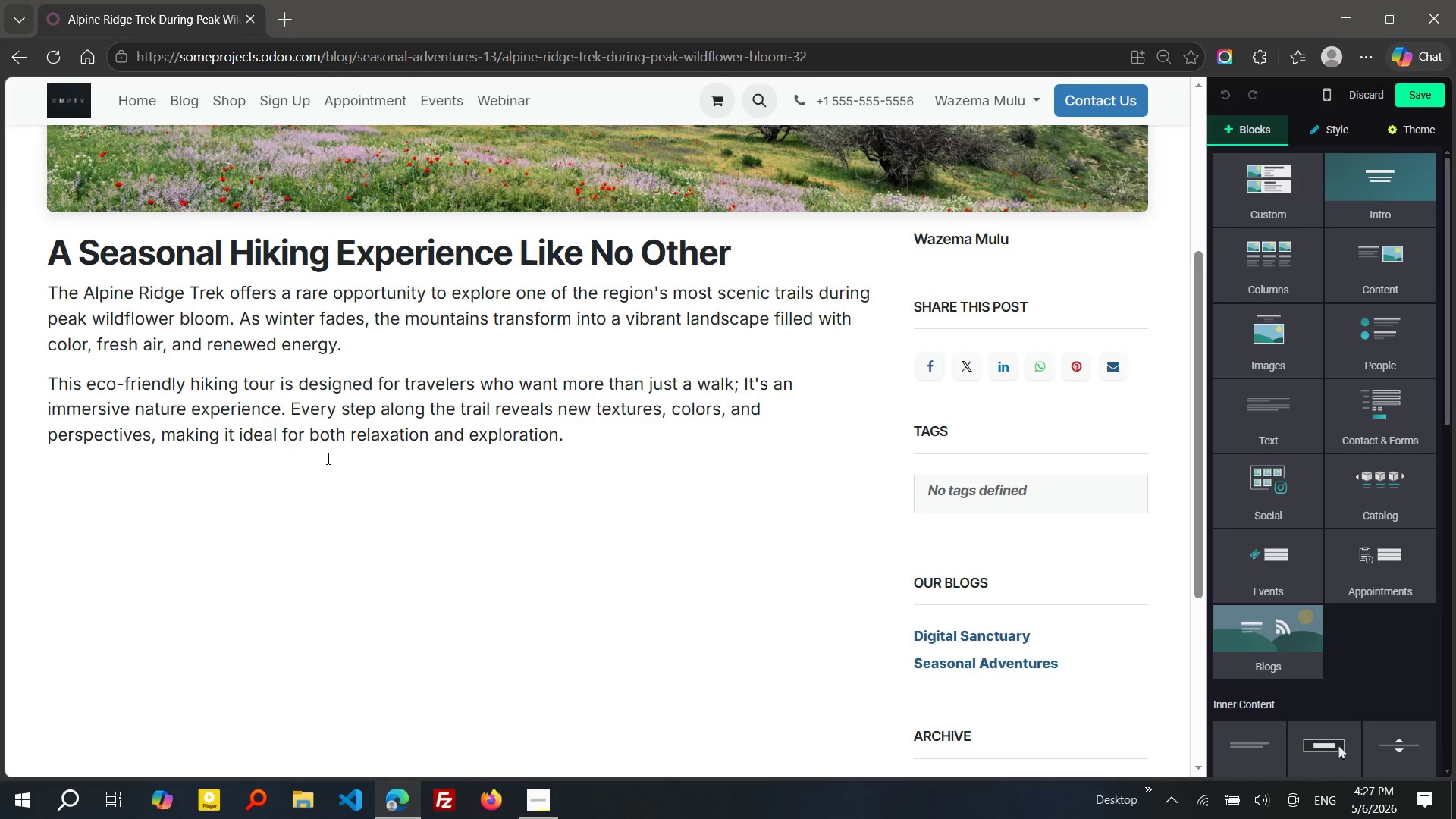 
left_click([322, 463])
 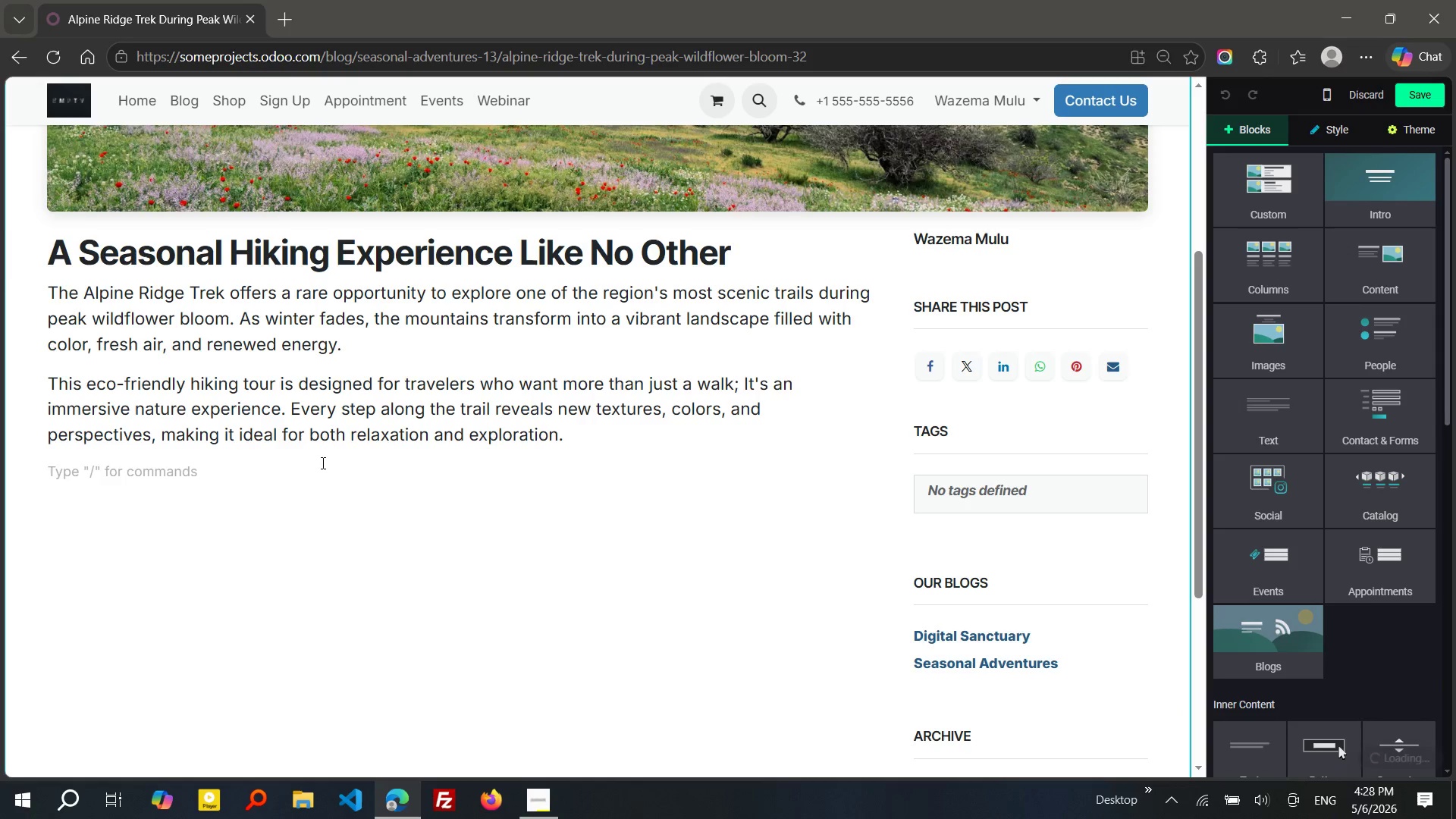 
type(/h2)
 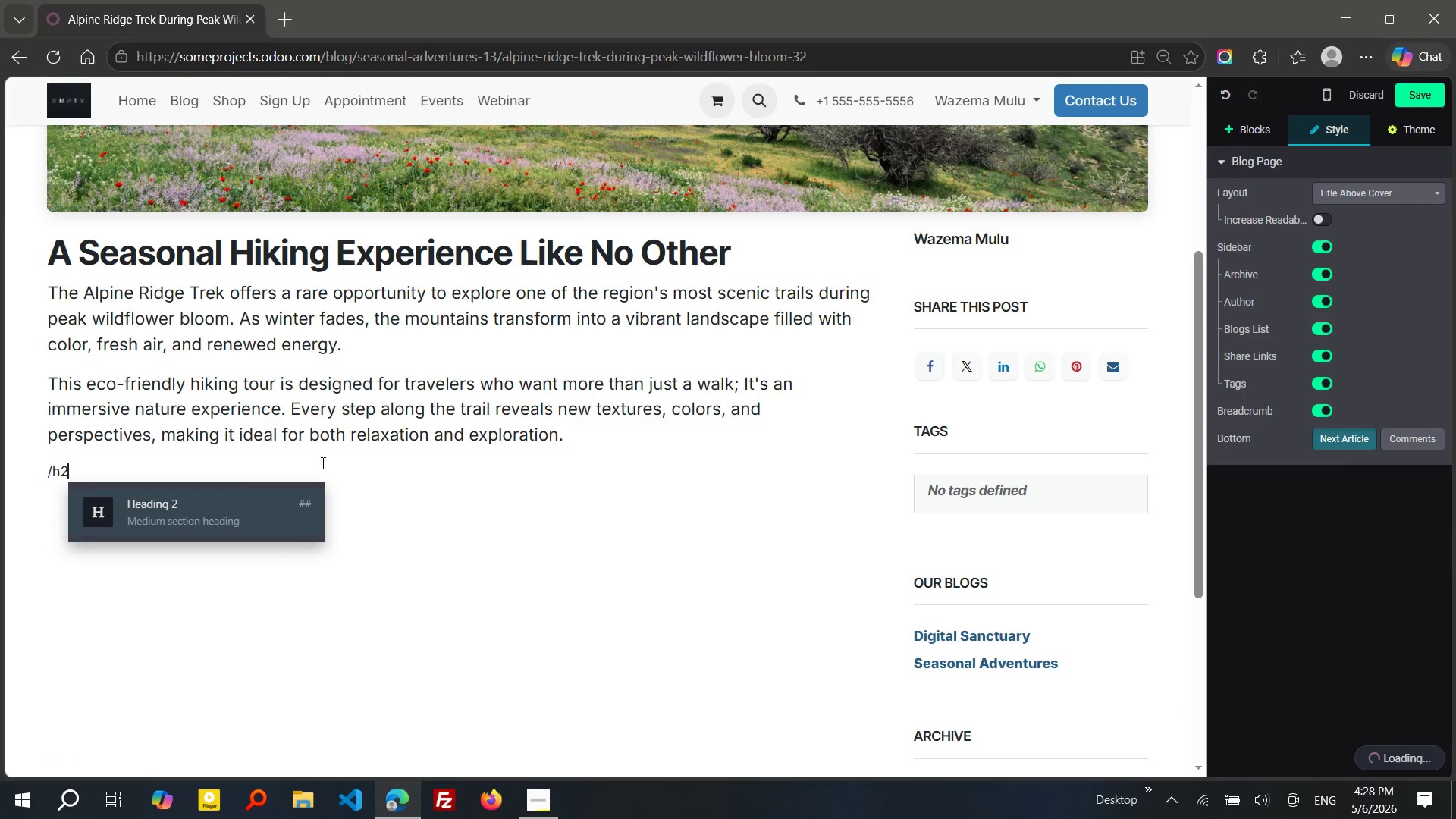 
key(Enter)
 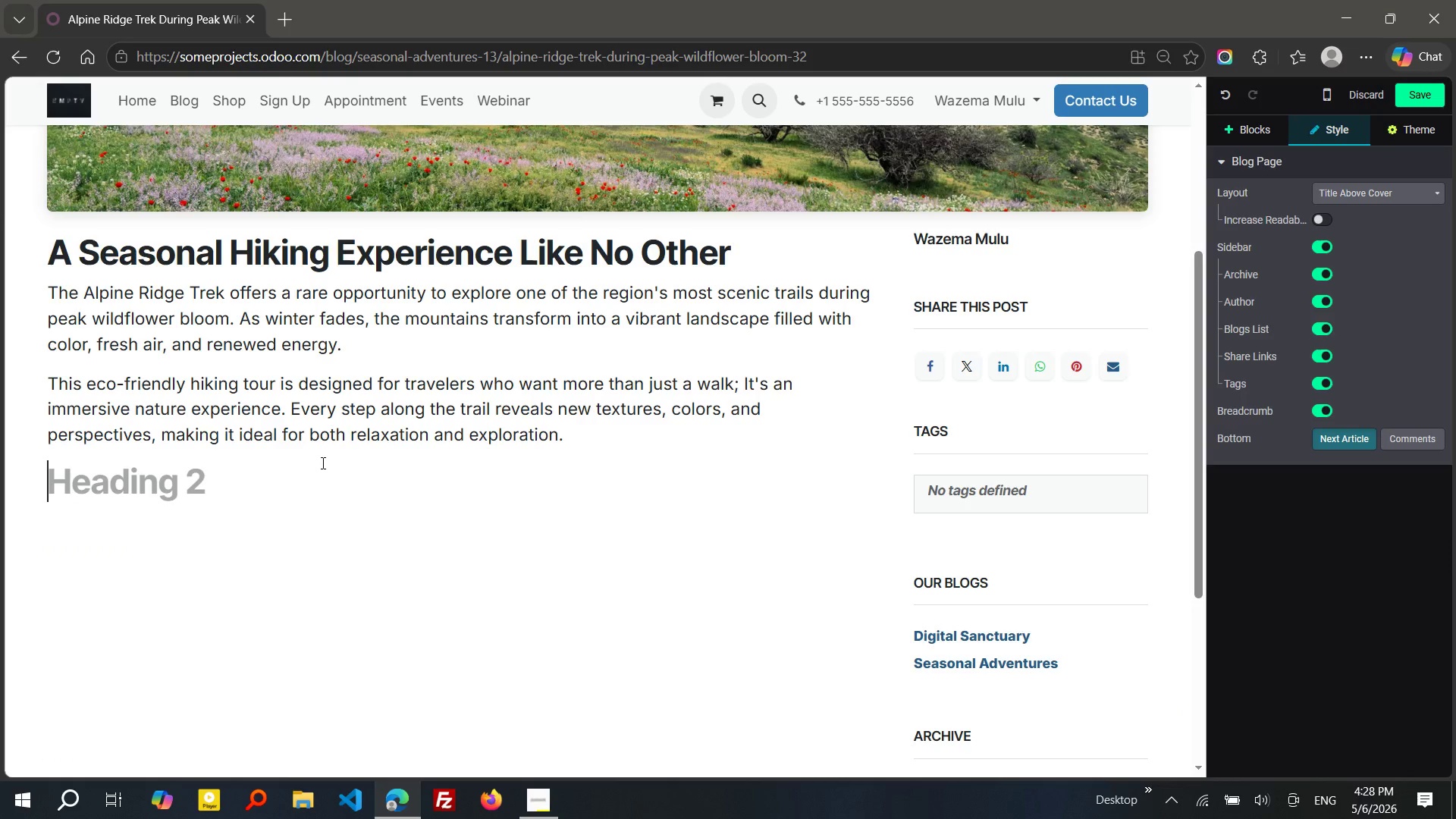 
type(Why Eco-fr)
key(Backspace)
key(Backspace)
type(Friendly Hiking Matters)
 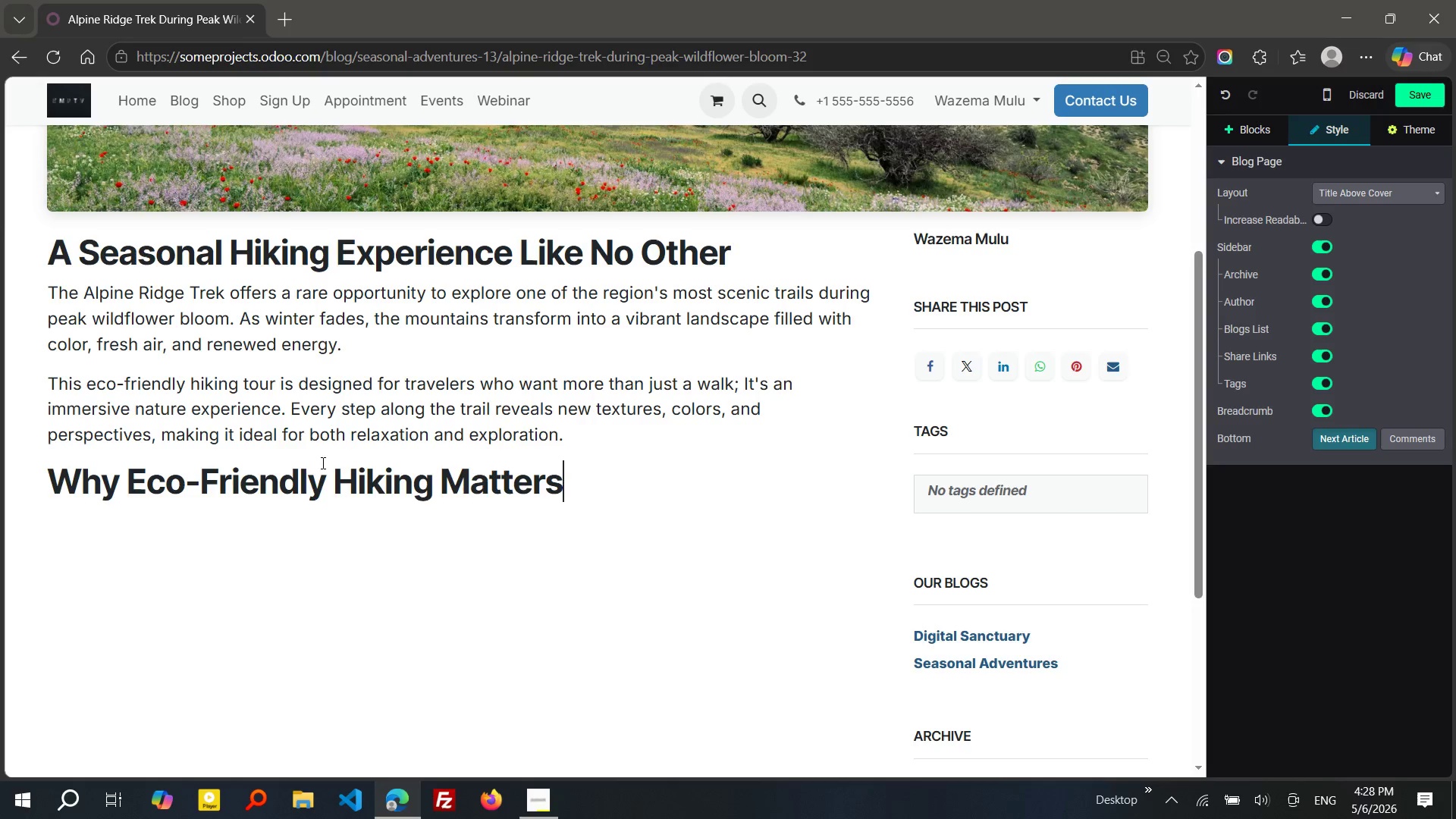 
key(Enter)
 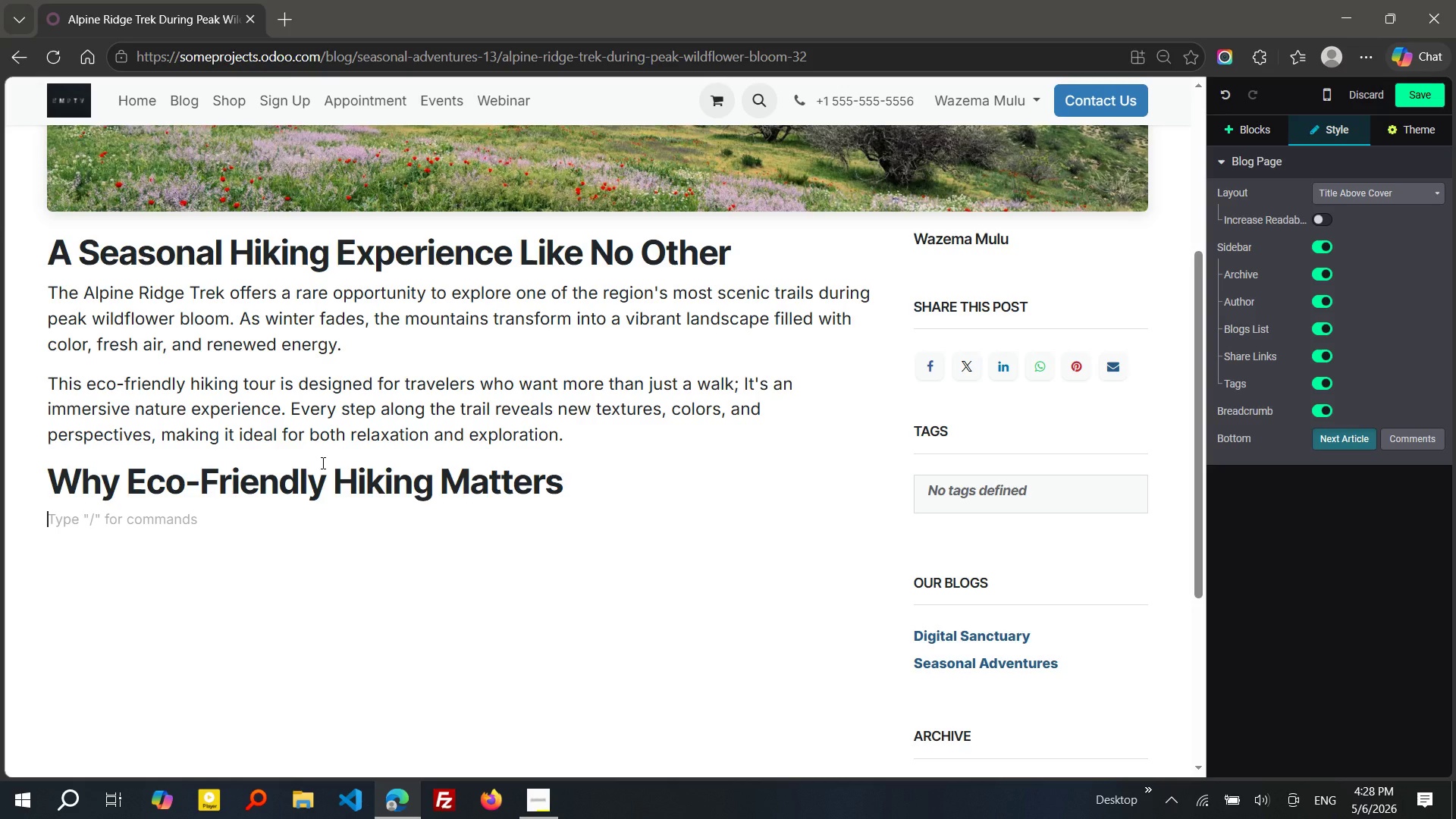 
type(Sustainable)
 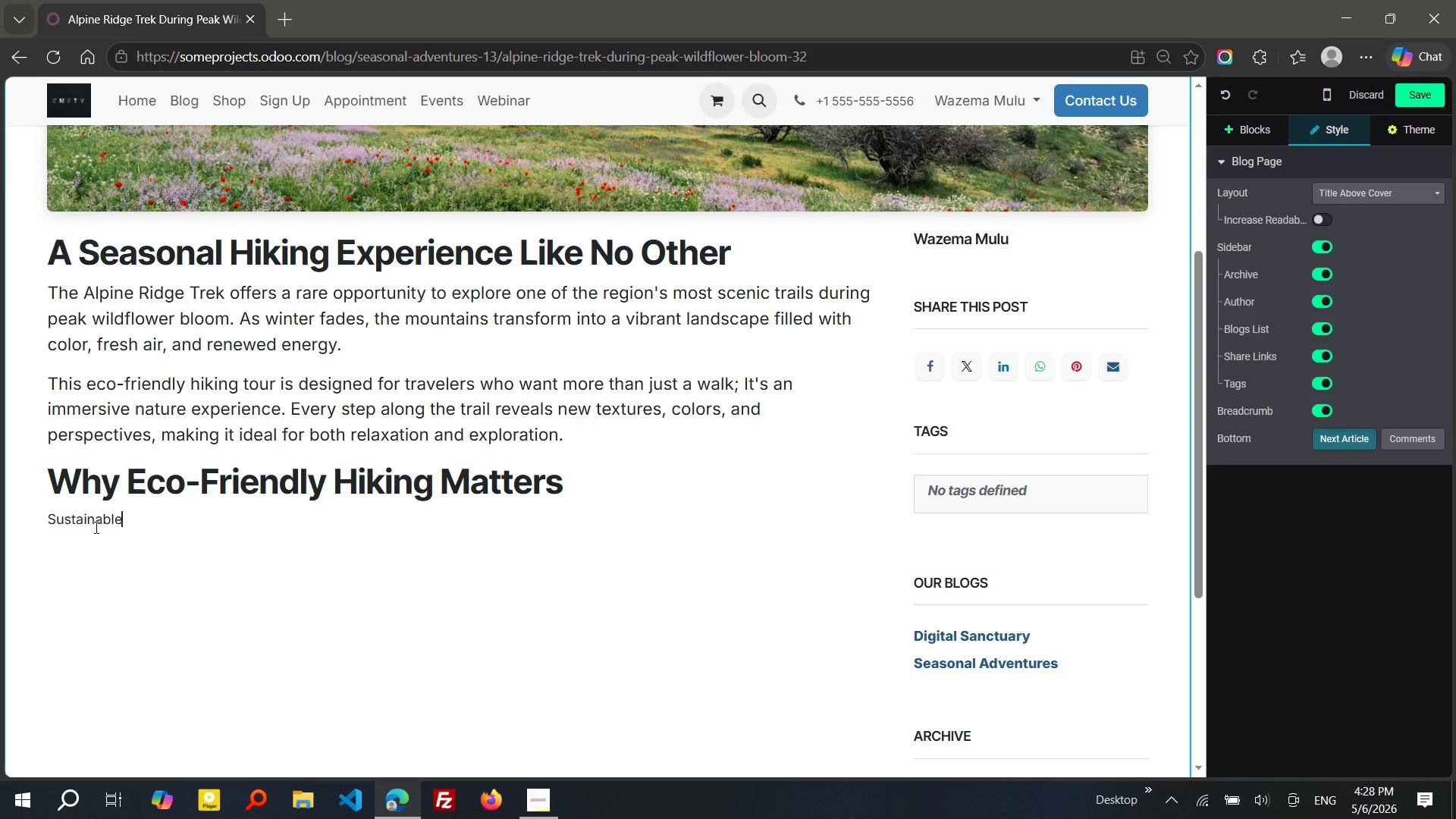 
double_click([95, 527])
 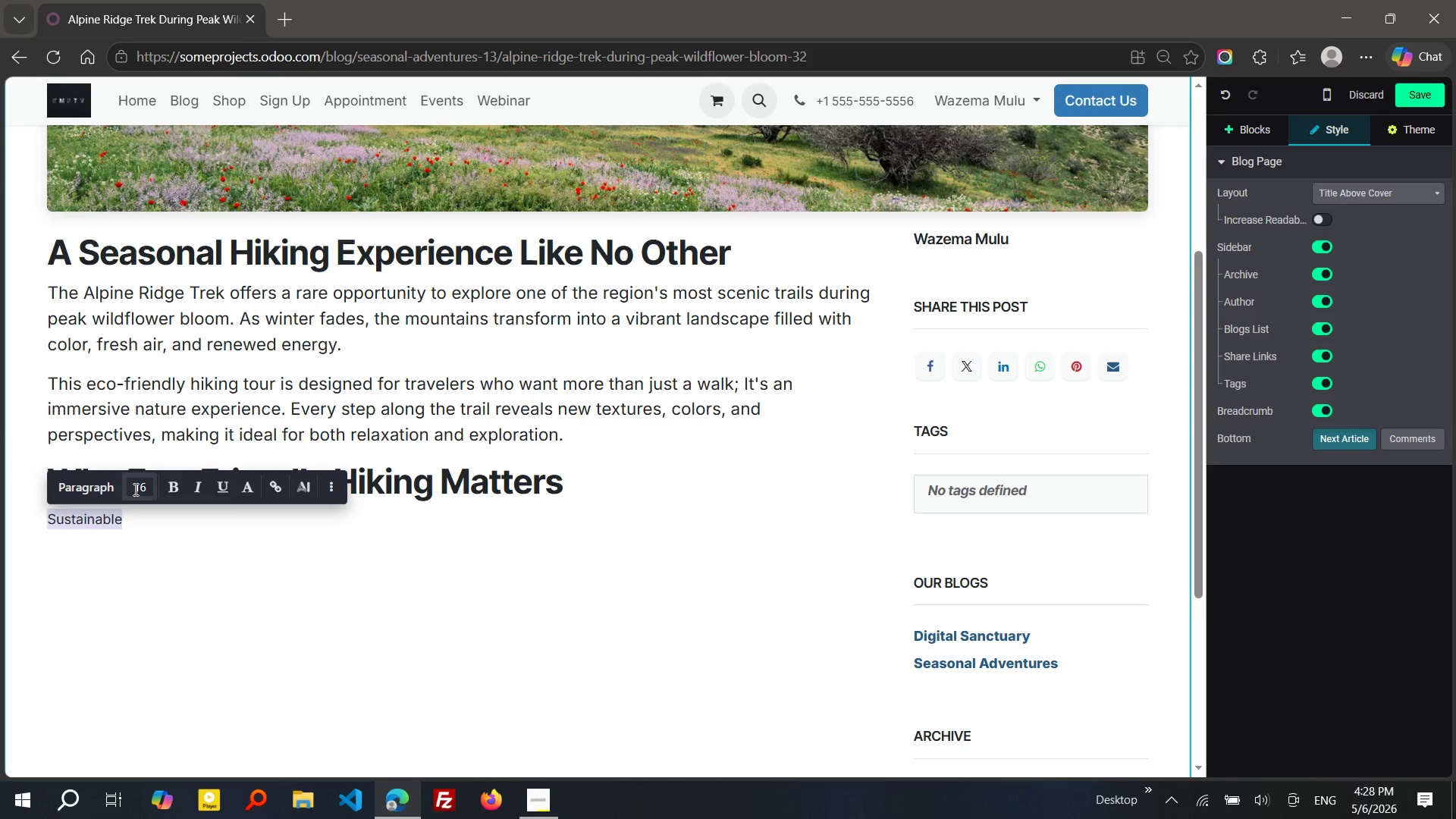 
left_click([134, 489])
 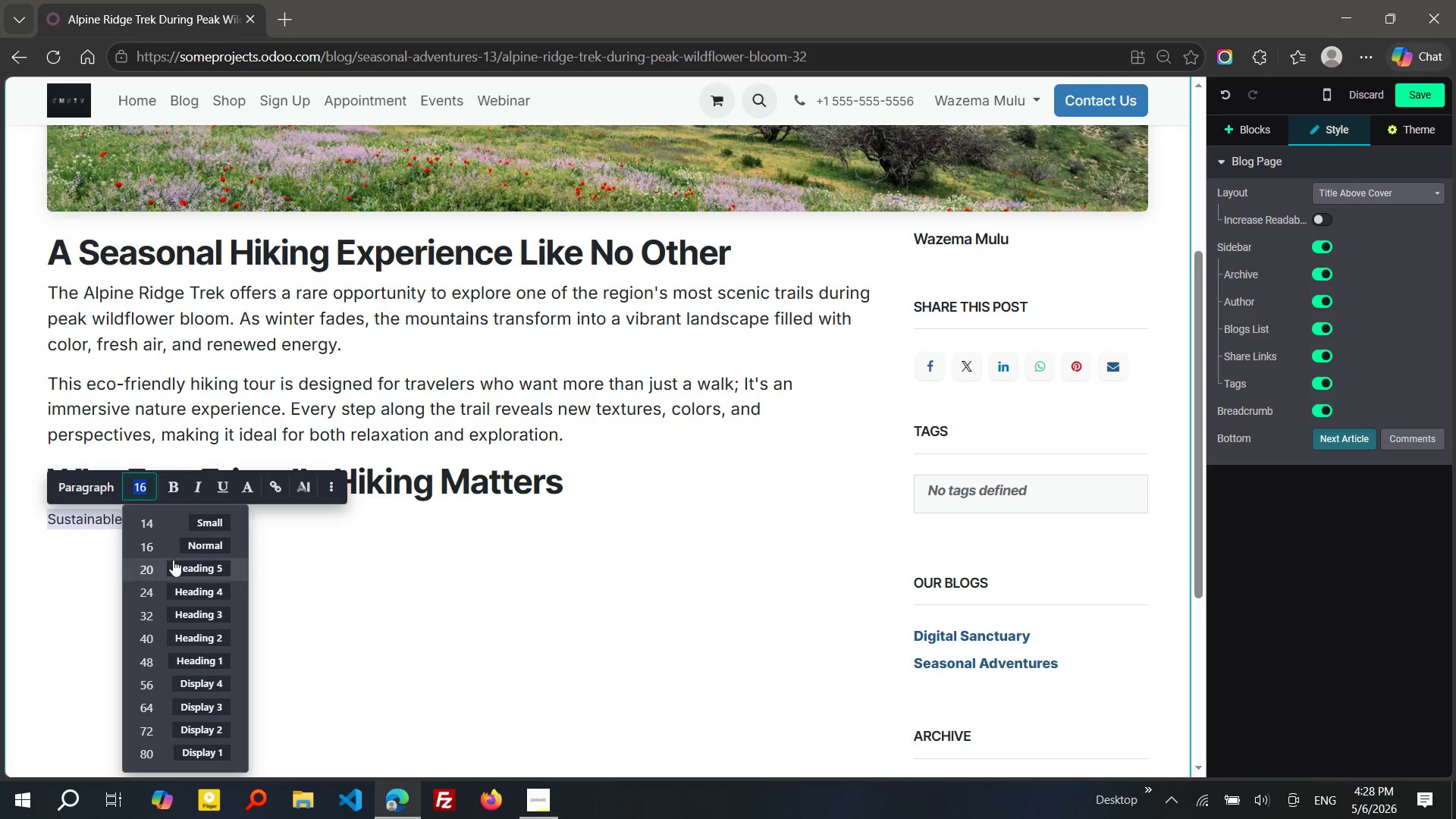 
left_click([173, 560])
 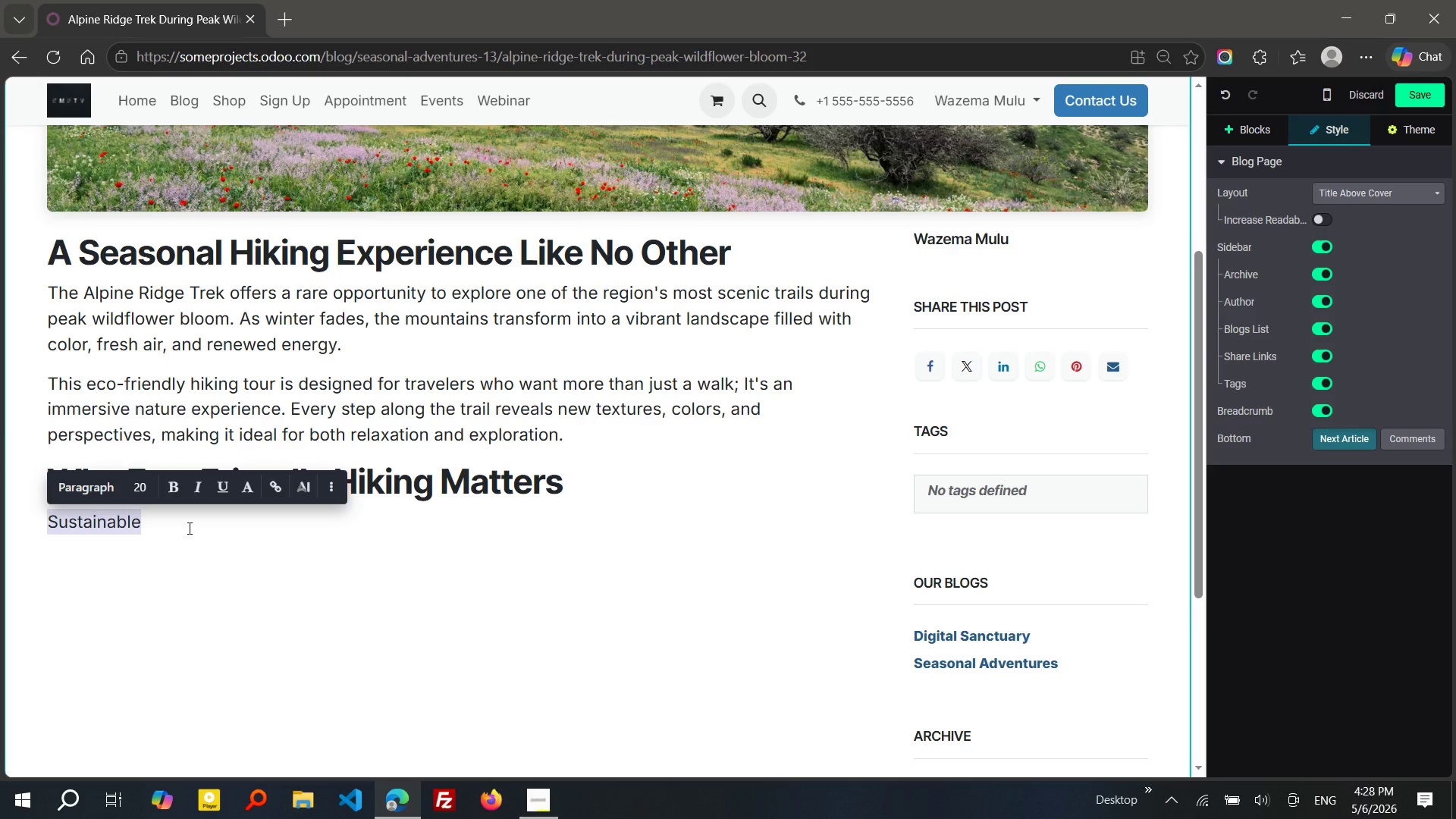 
left_click([188, 526])
 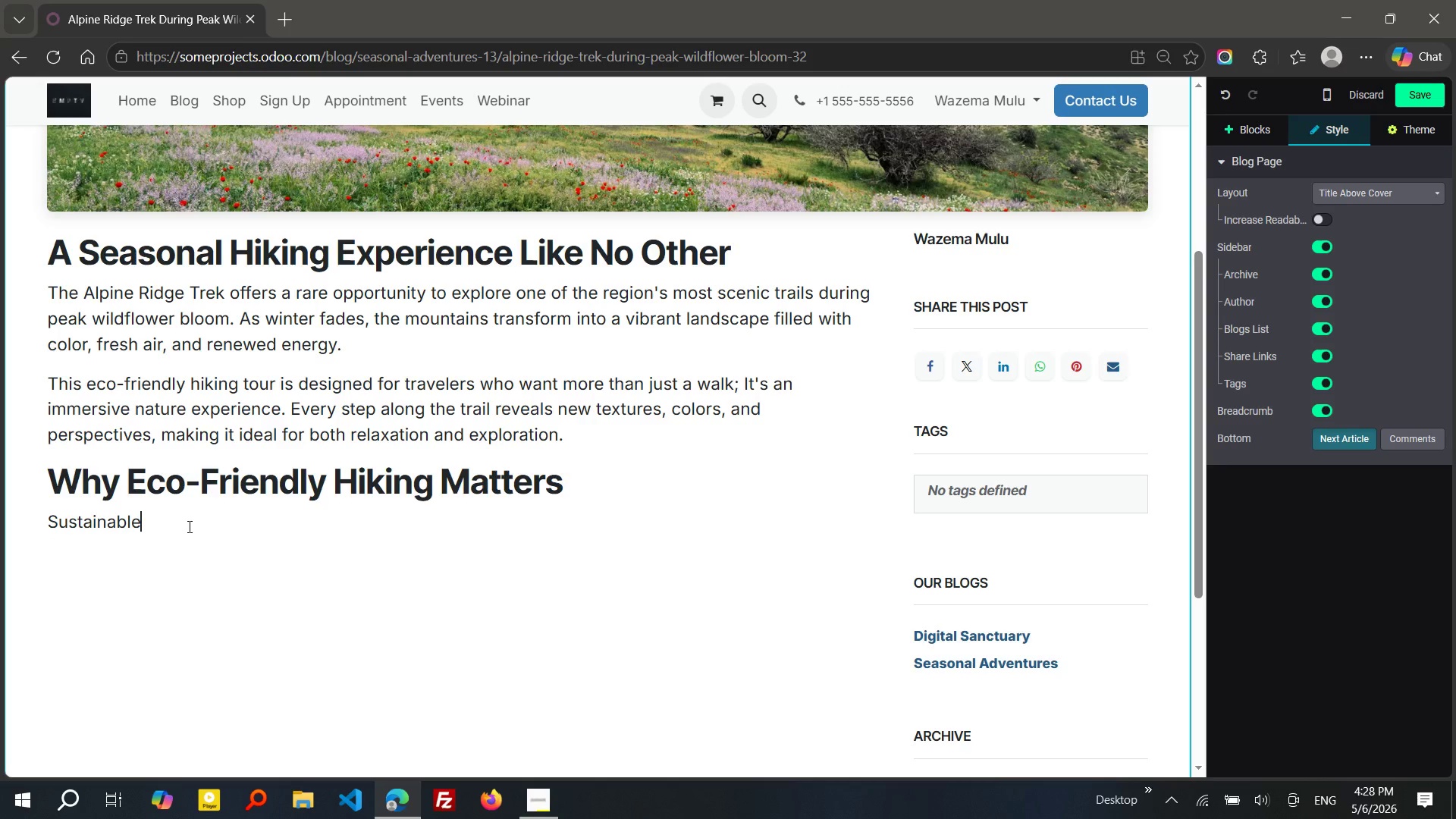 
type( tar)
key(Backspace)
key(Backspace)
type(ravel is at the heart of the Alpine Ridge R)
key(Backspace)
type(Trek. t)
key(Backspace)
type(This tour follows eco-conscious practices that protect the evn)
key(Backspace)
key(Backspace)
type(nvironment while allowing visitors to enjoy it responsibly.)
 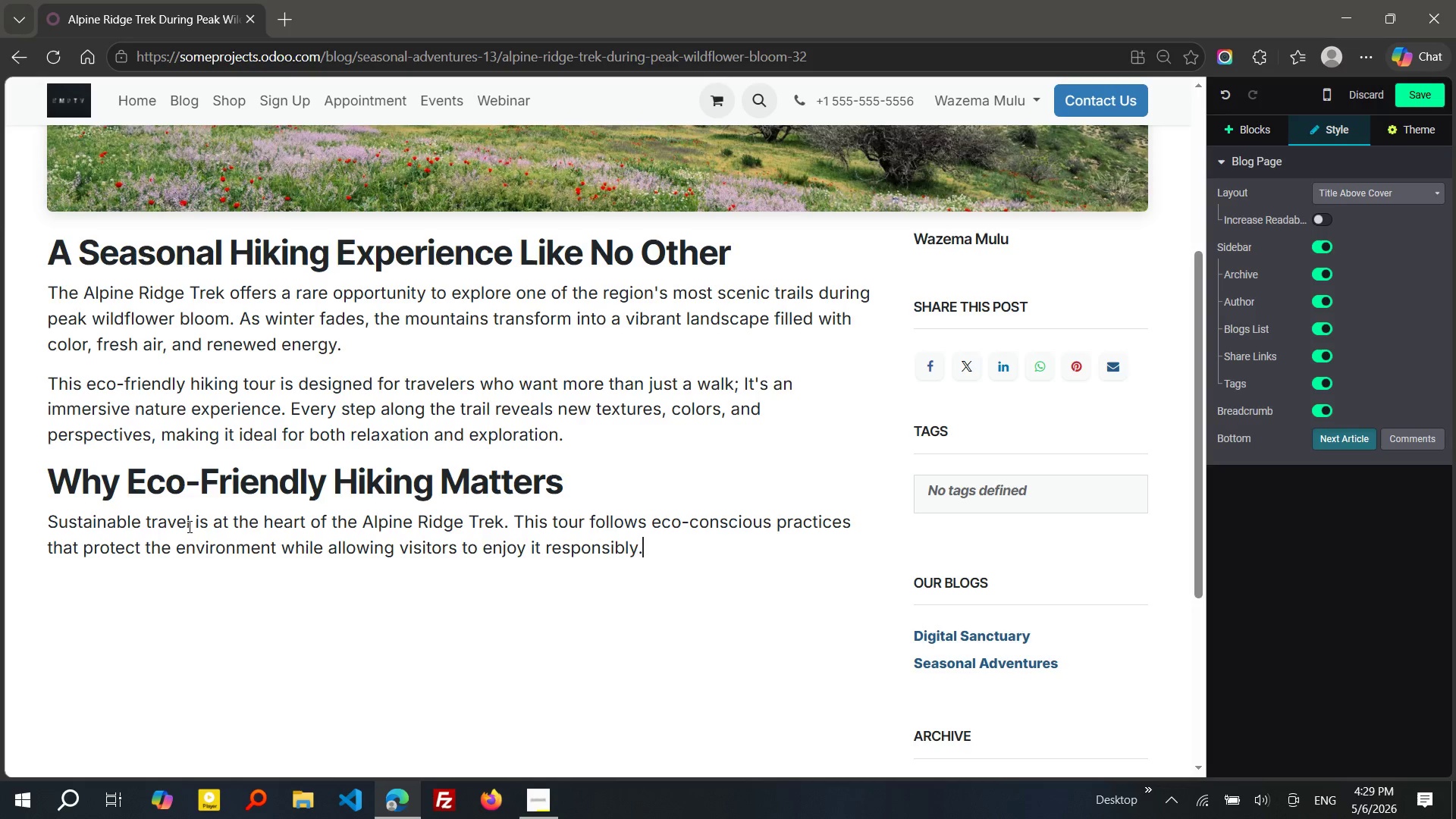 
key(Enter)
 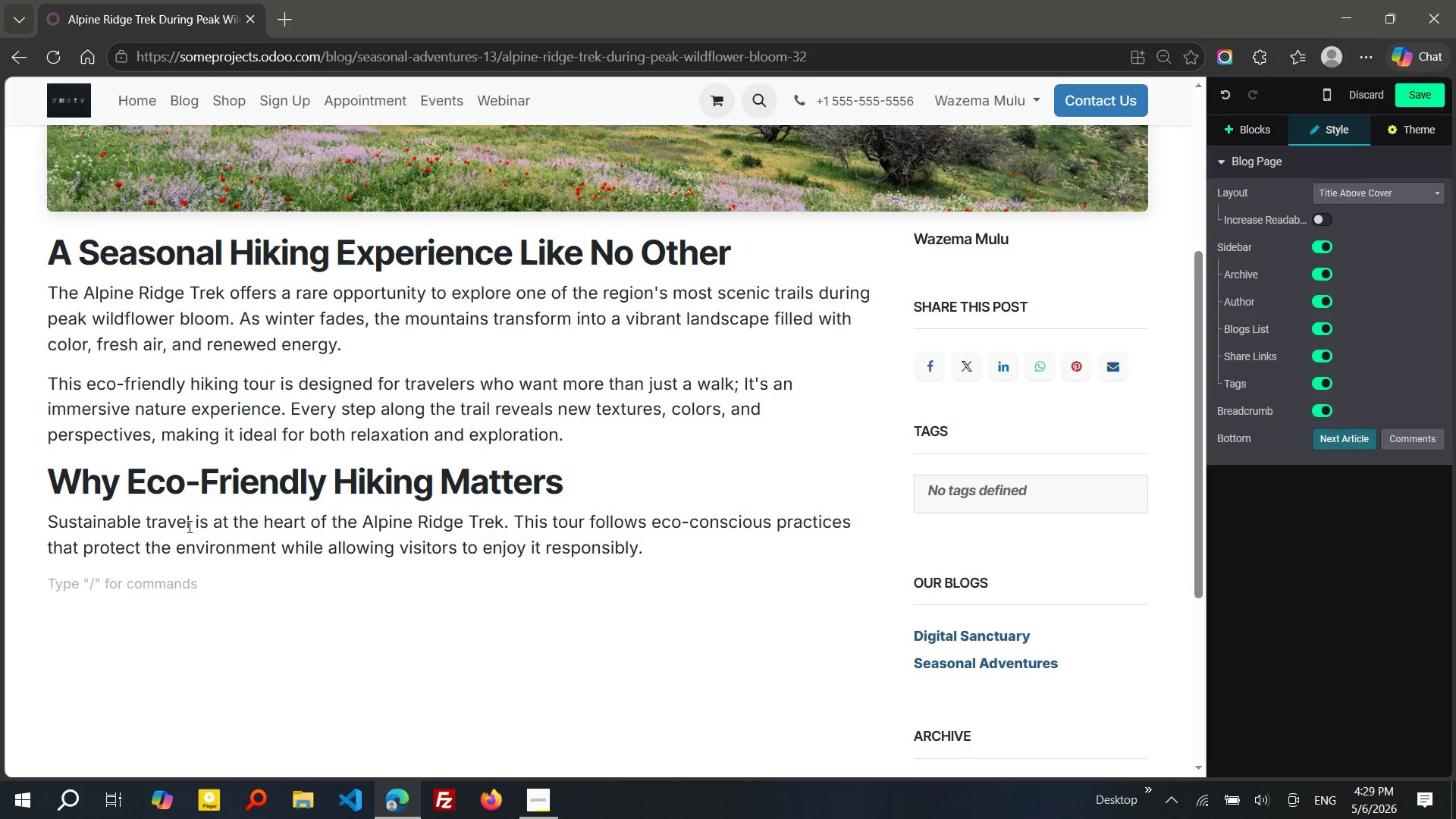 
type(Guides ensure that trails are respected)
 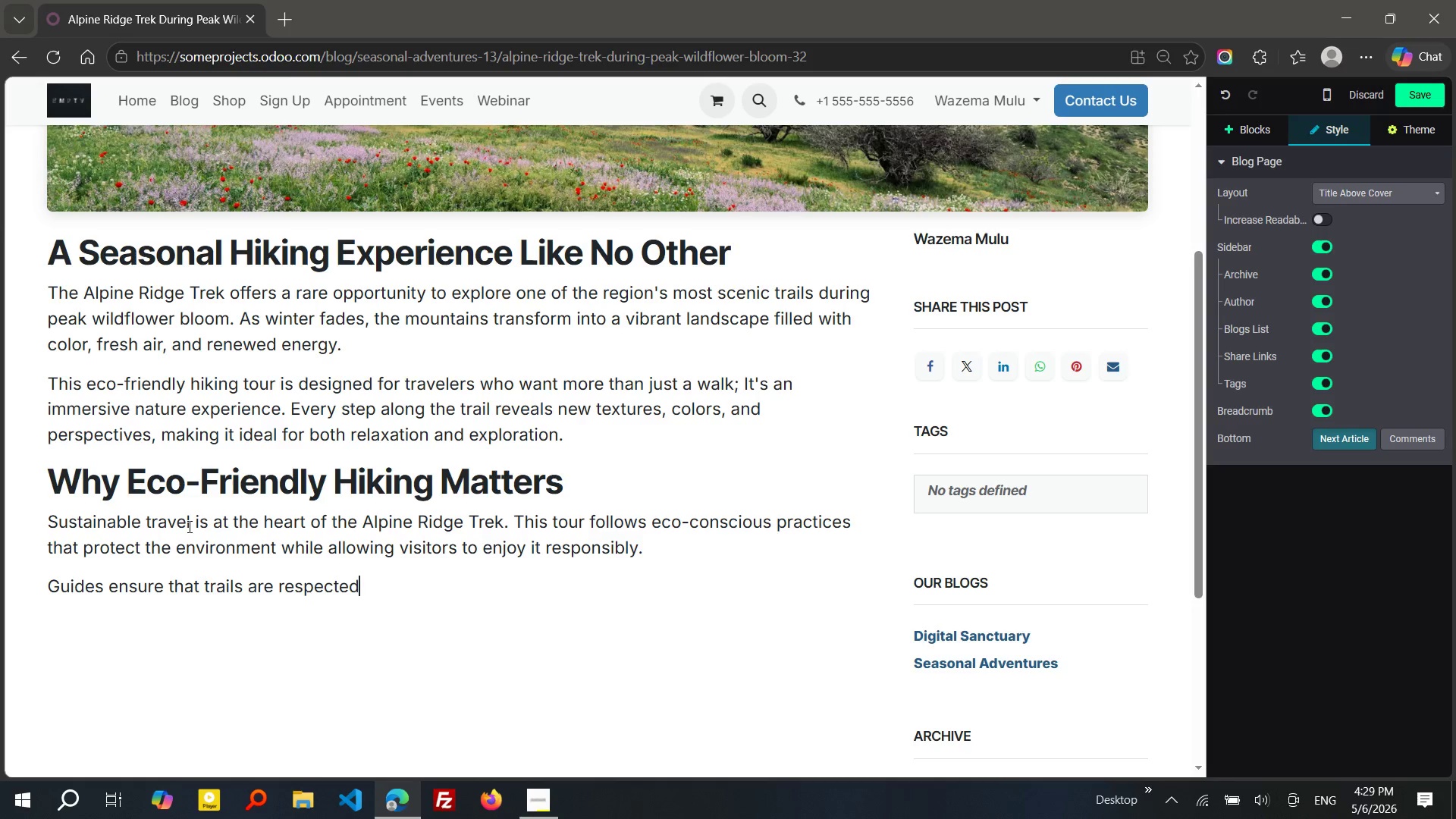 
type(, wildlife is undistr)
key(Backspace)
type(urve)
key(Backspace)
key(Backspace)
type(be)
key(Backspace)
key(Backspace)
type(bed, and the natural beauty remains preserved for future visitors. By choosing eco-friendly hiking tours)
 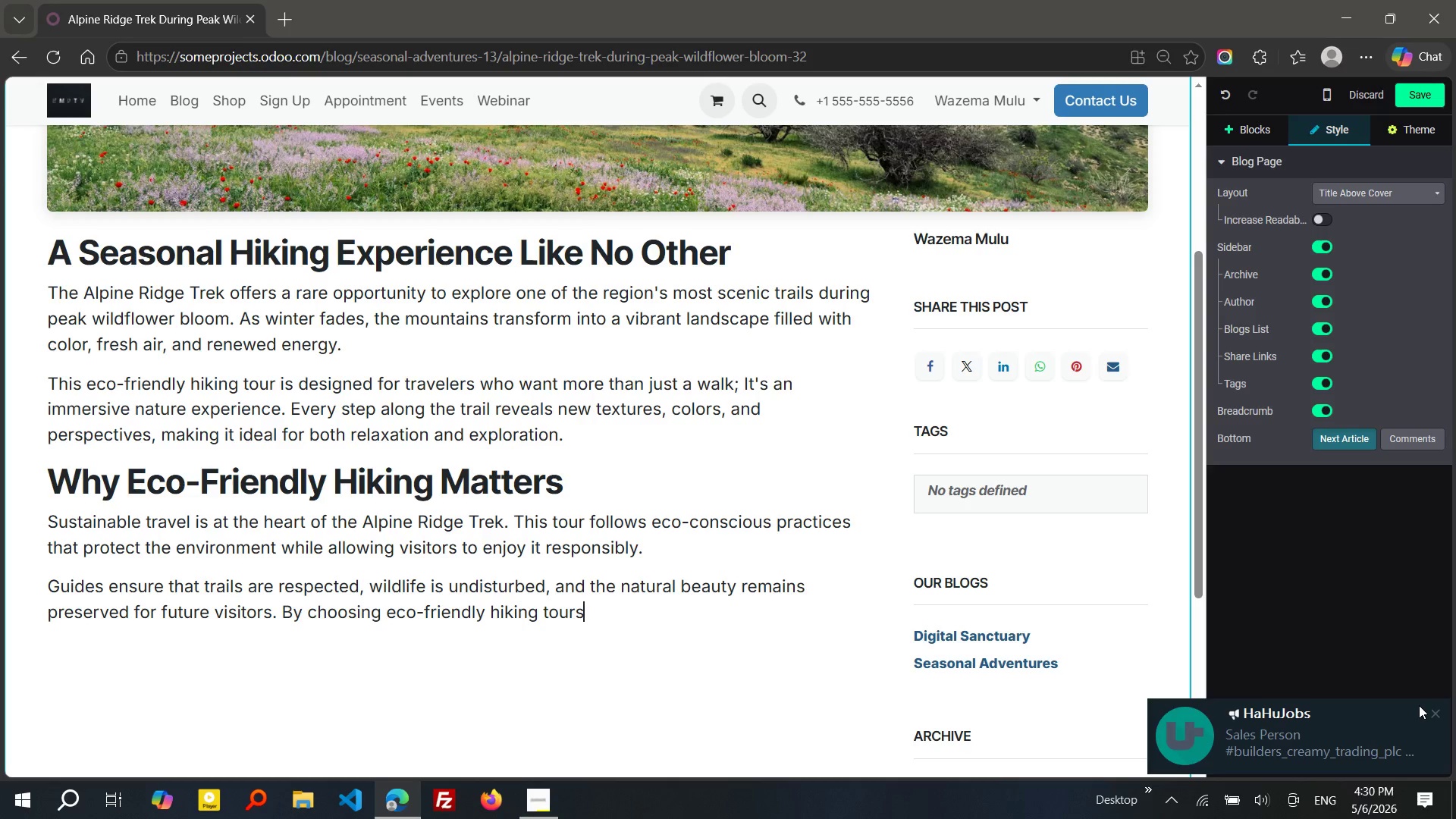 
left_click([1432, 710])
 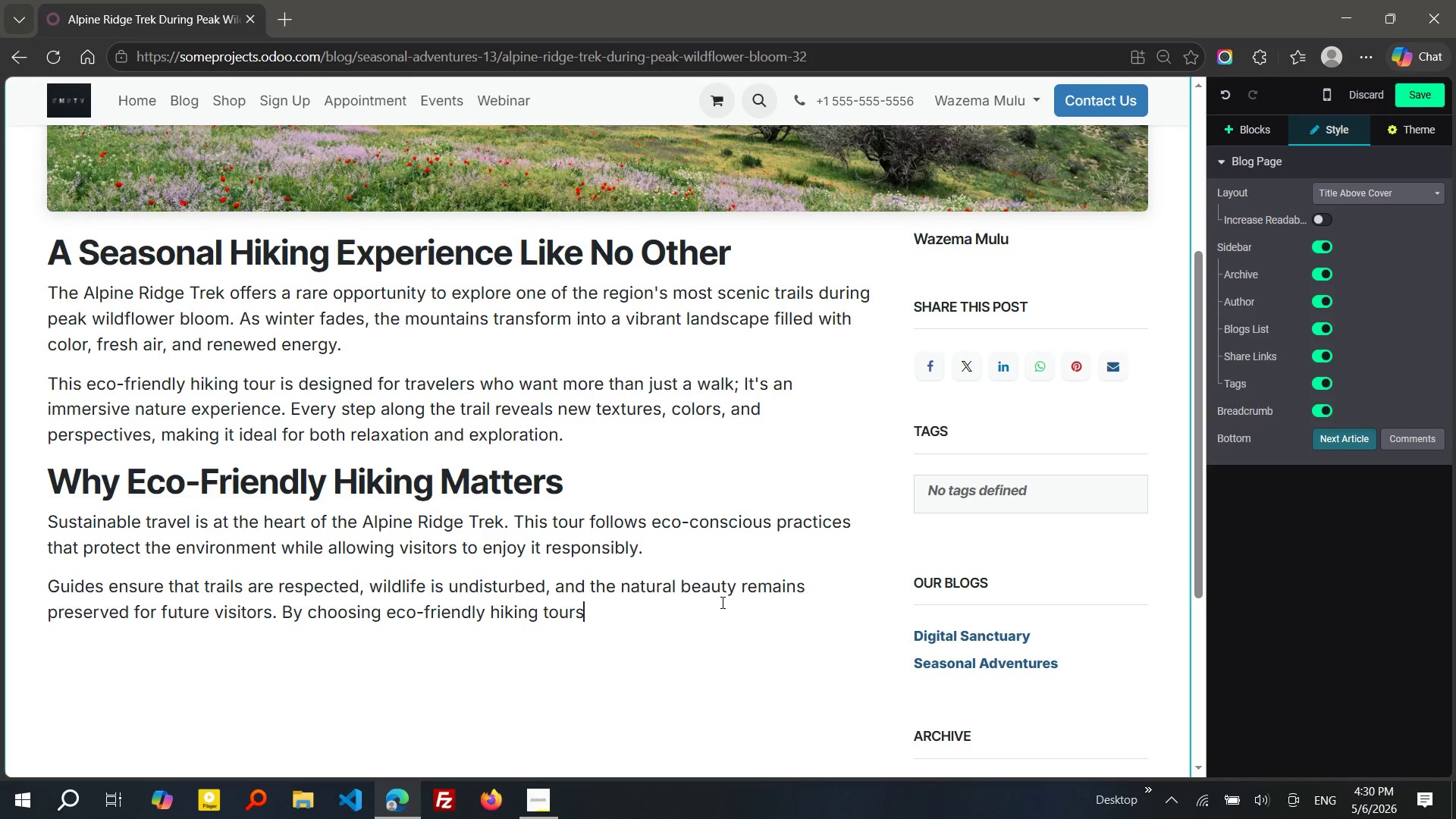 
left_click([714, 619])
 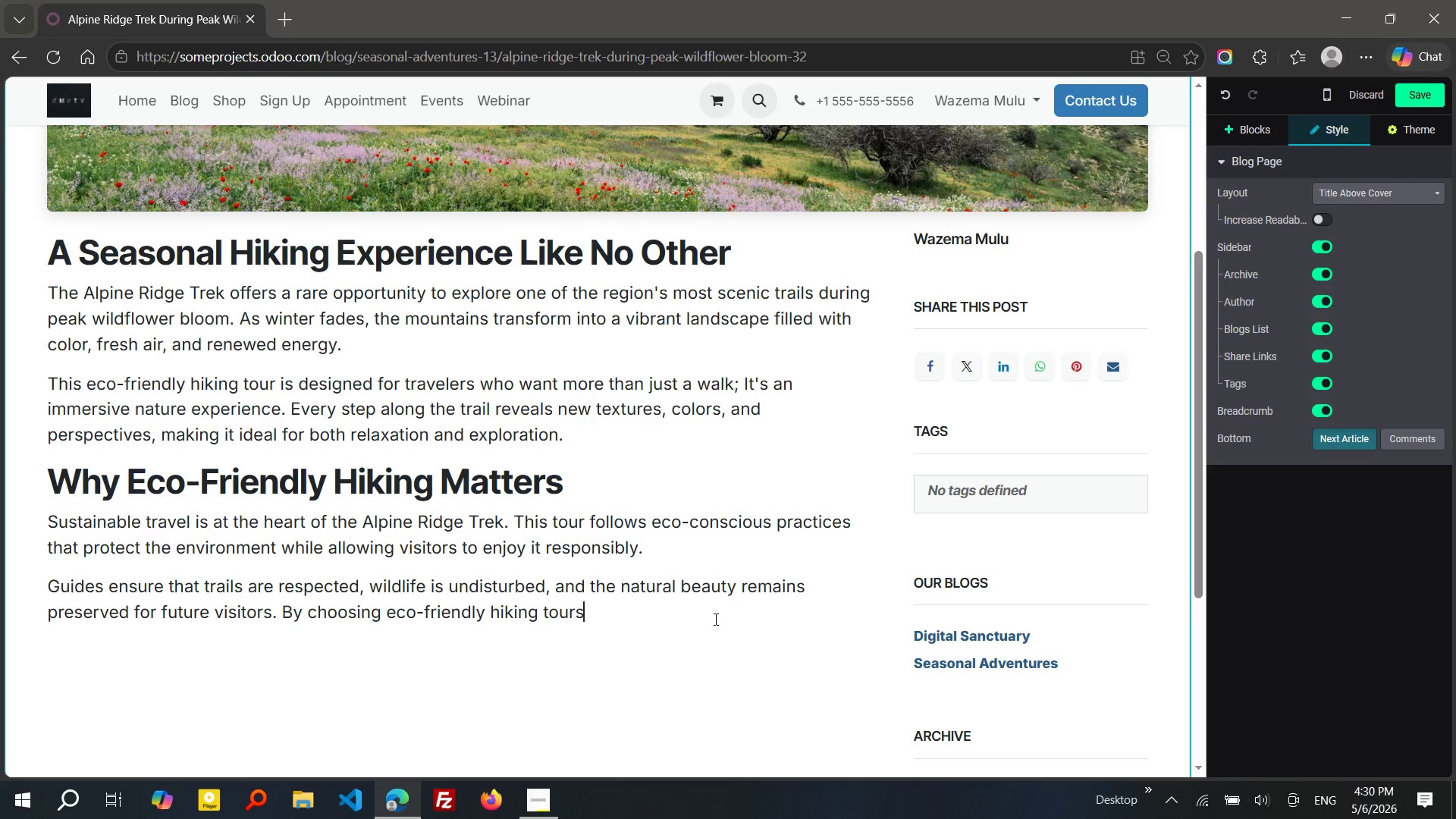 
type(, you actively contribute to conver)
key(Backspace)
key(Backspace)
key(Backspace)
type(servaton efforts while enjoying a meaningful outdoor experience.)
 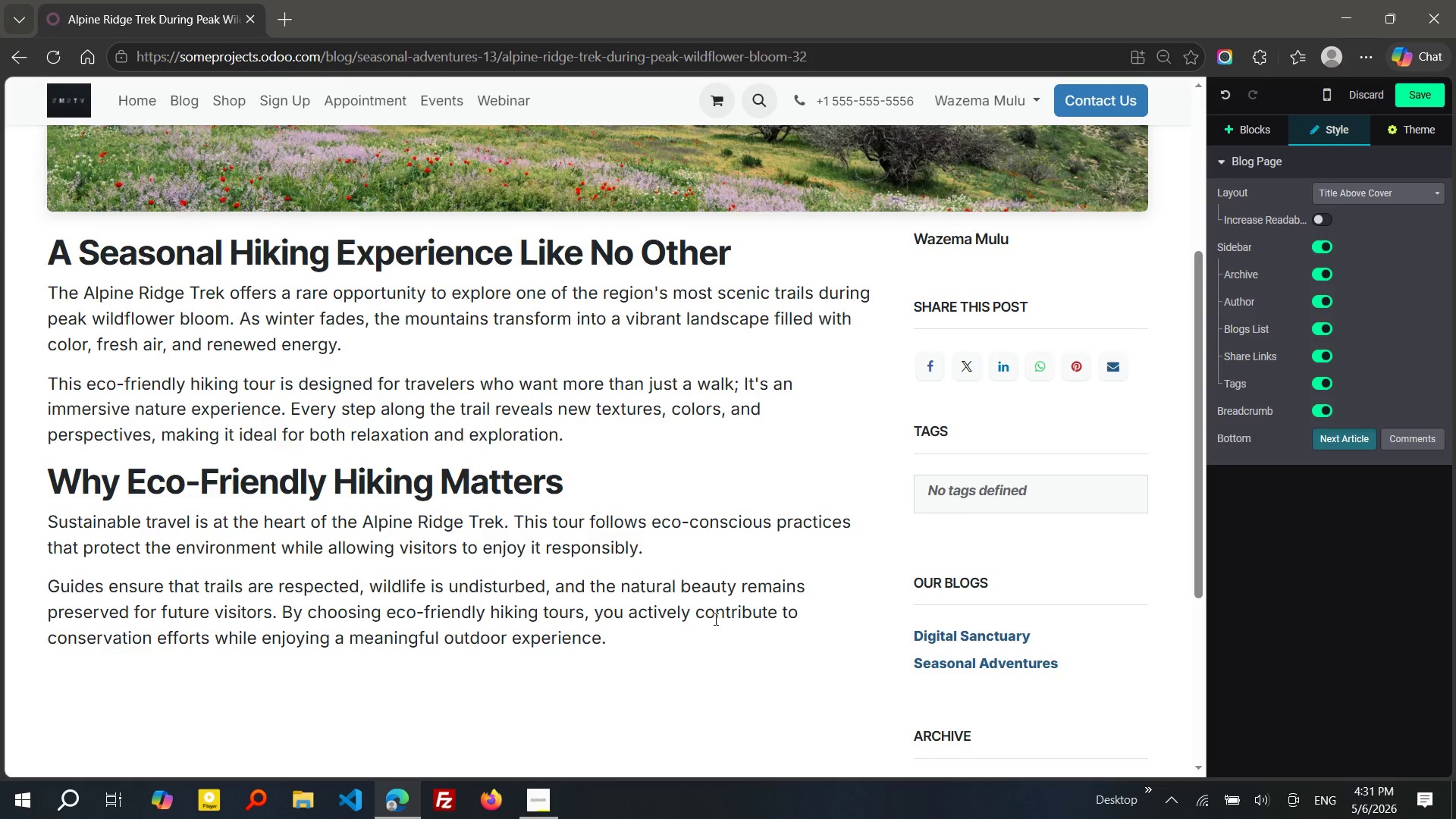 
key(Enter)
 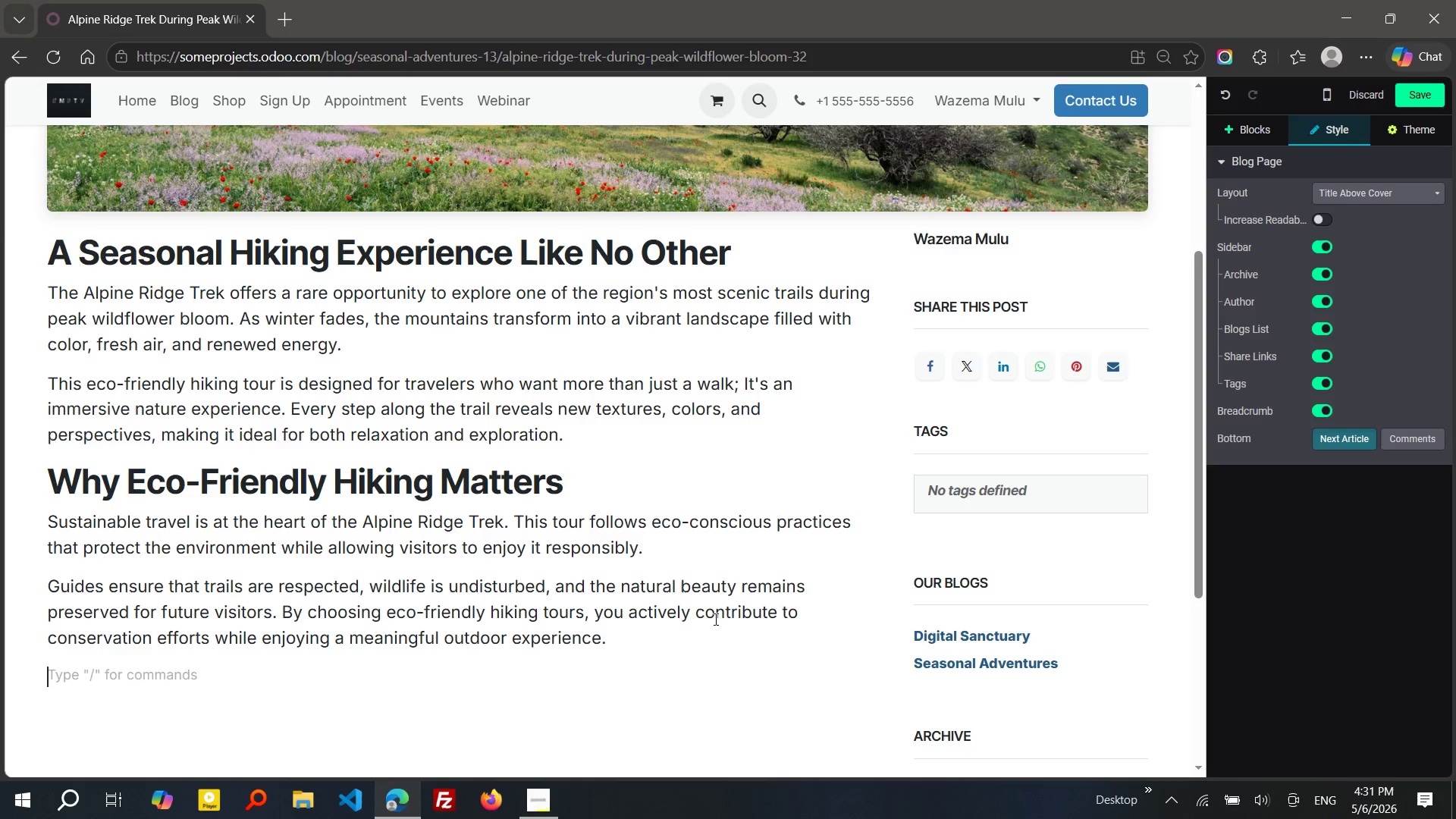 
wait(9.19)
 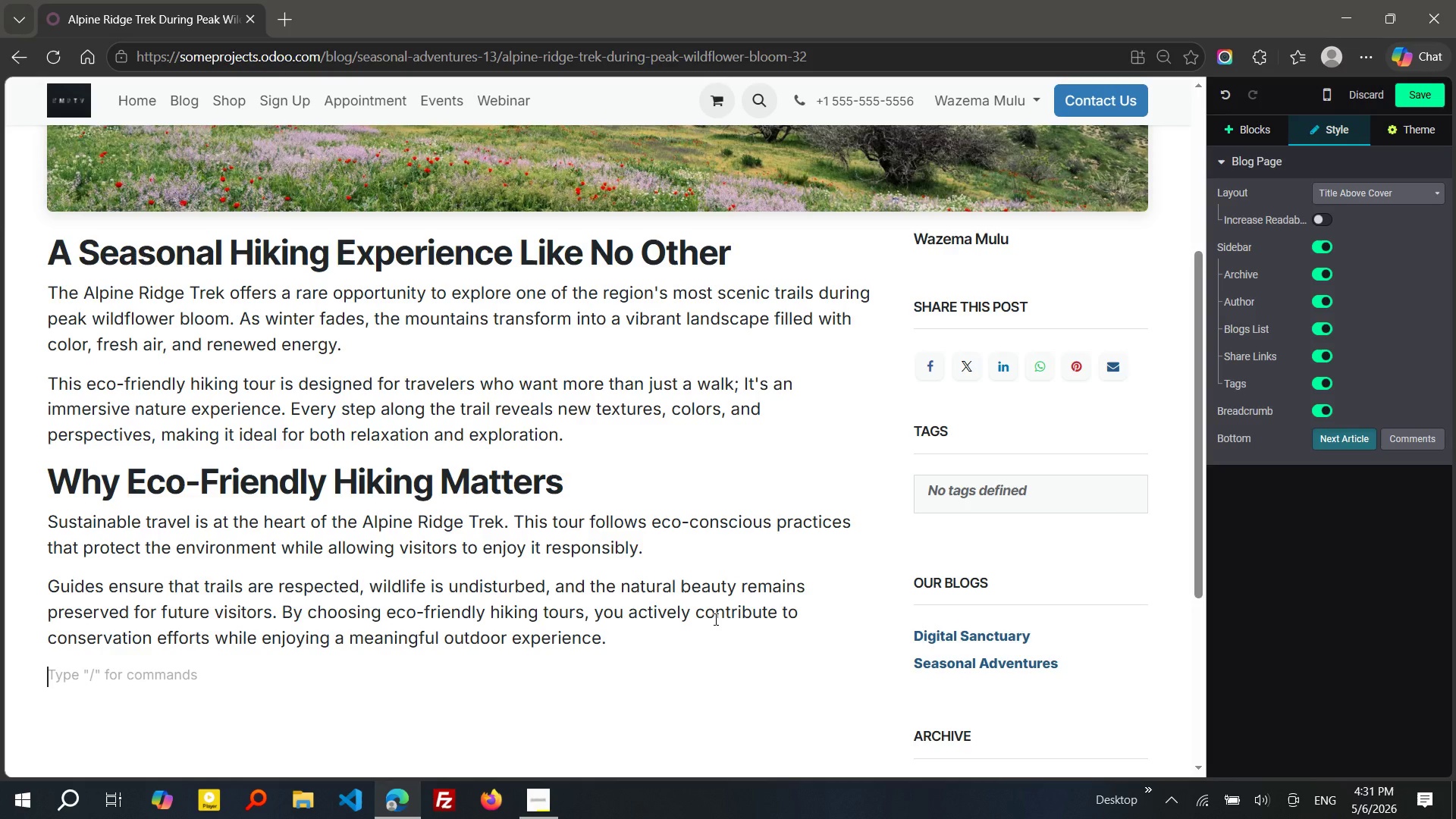 
left_click([68, 481])
 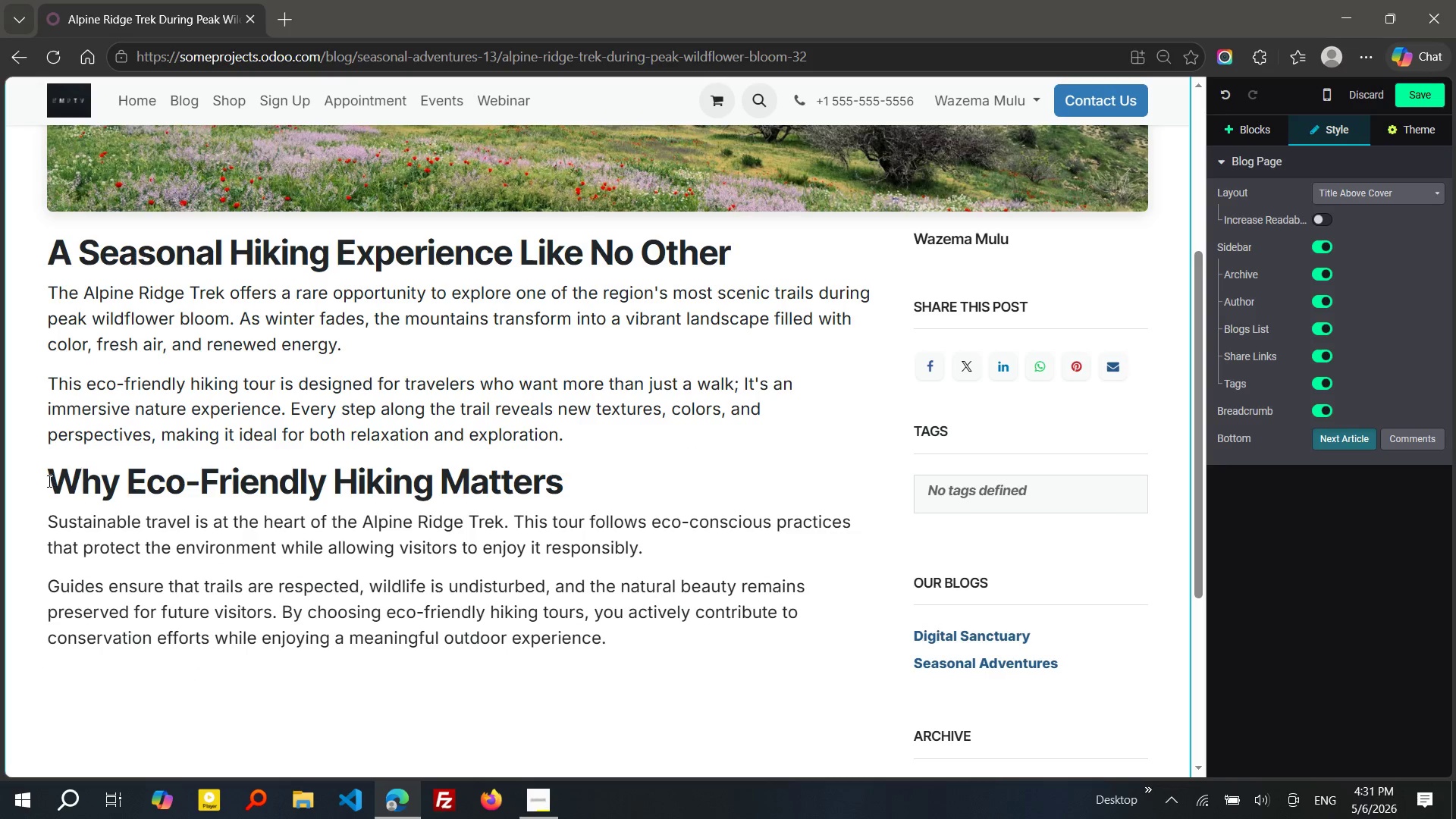 
left_click([48, 481])
 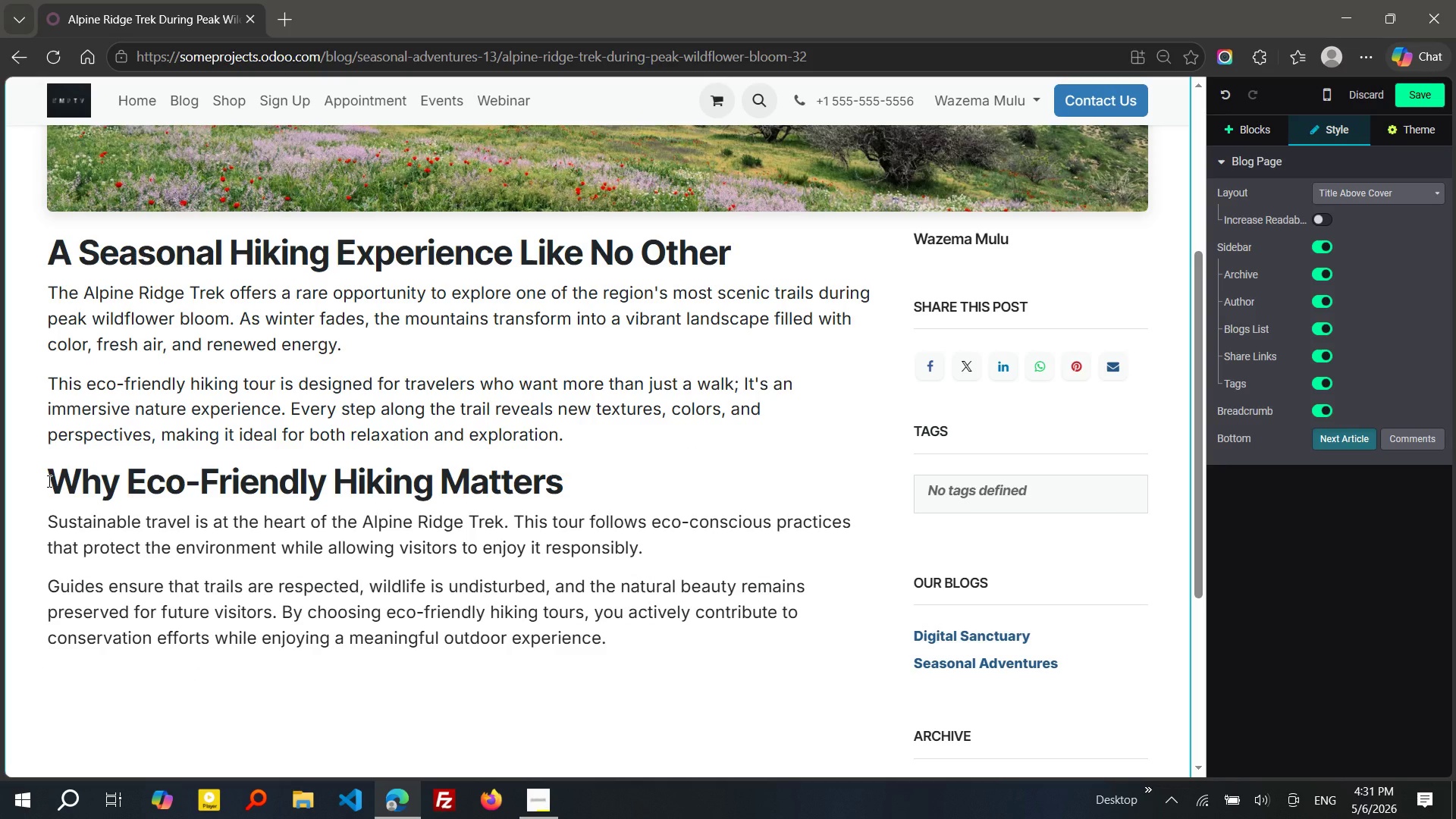 
key(Enter)
 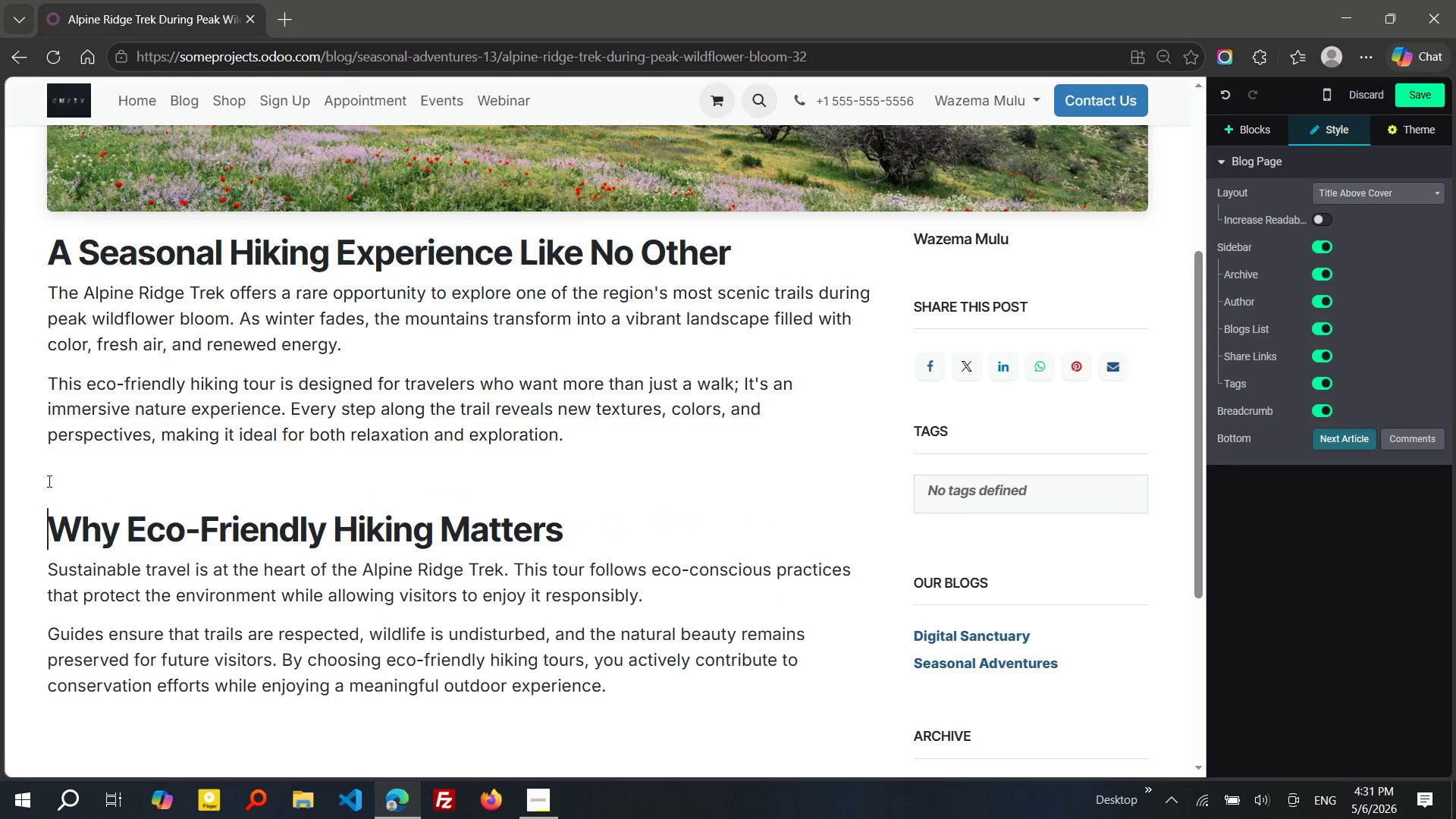 
key(ArrowUp)
 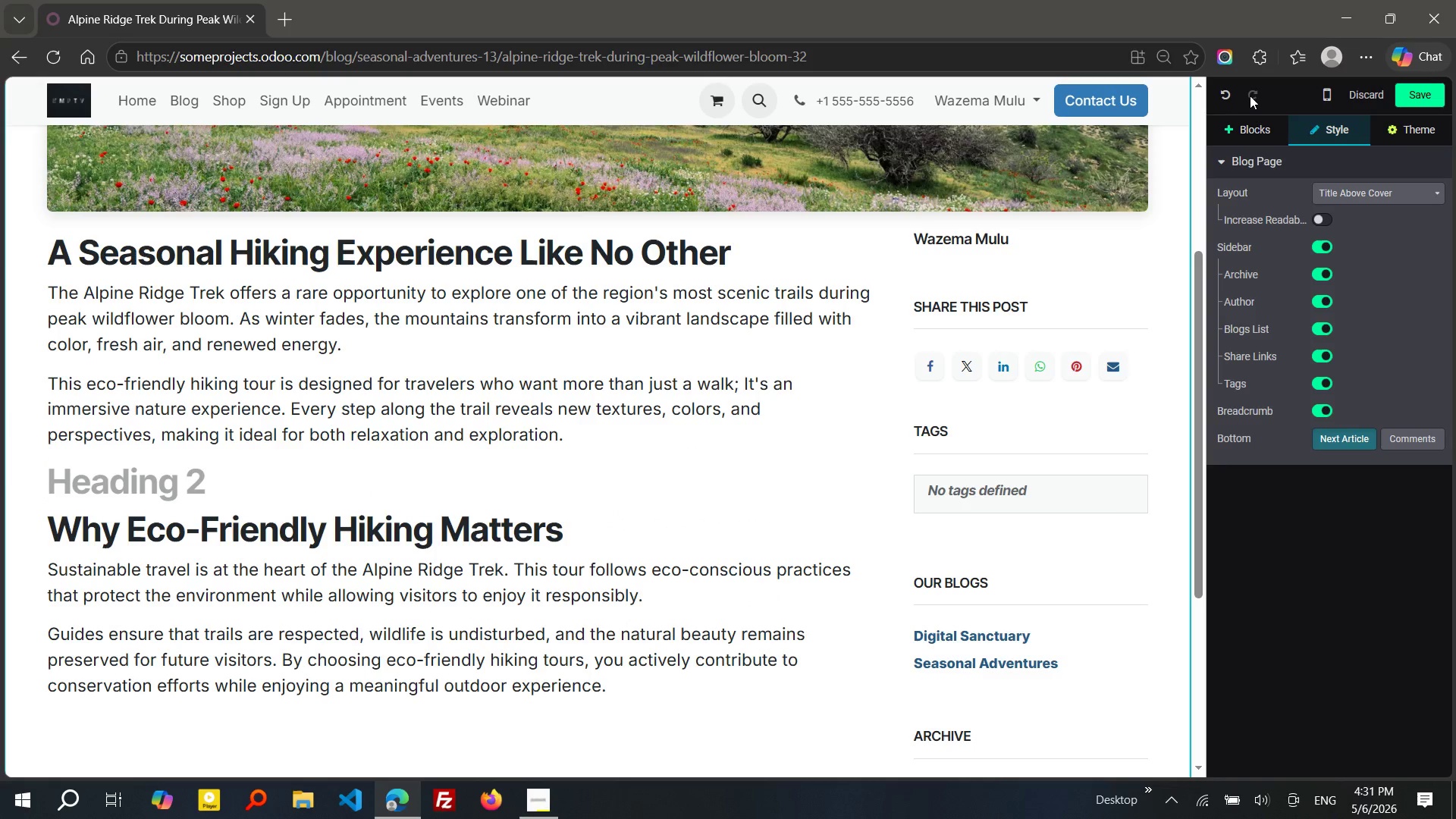 
left_click([1238, 125])
 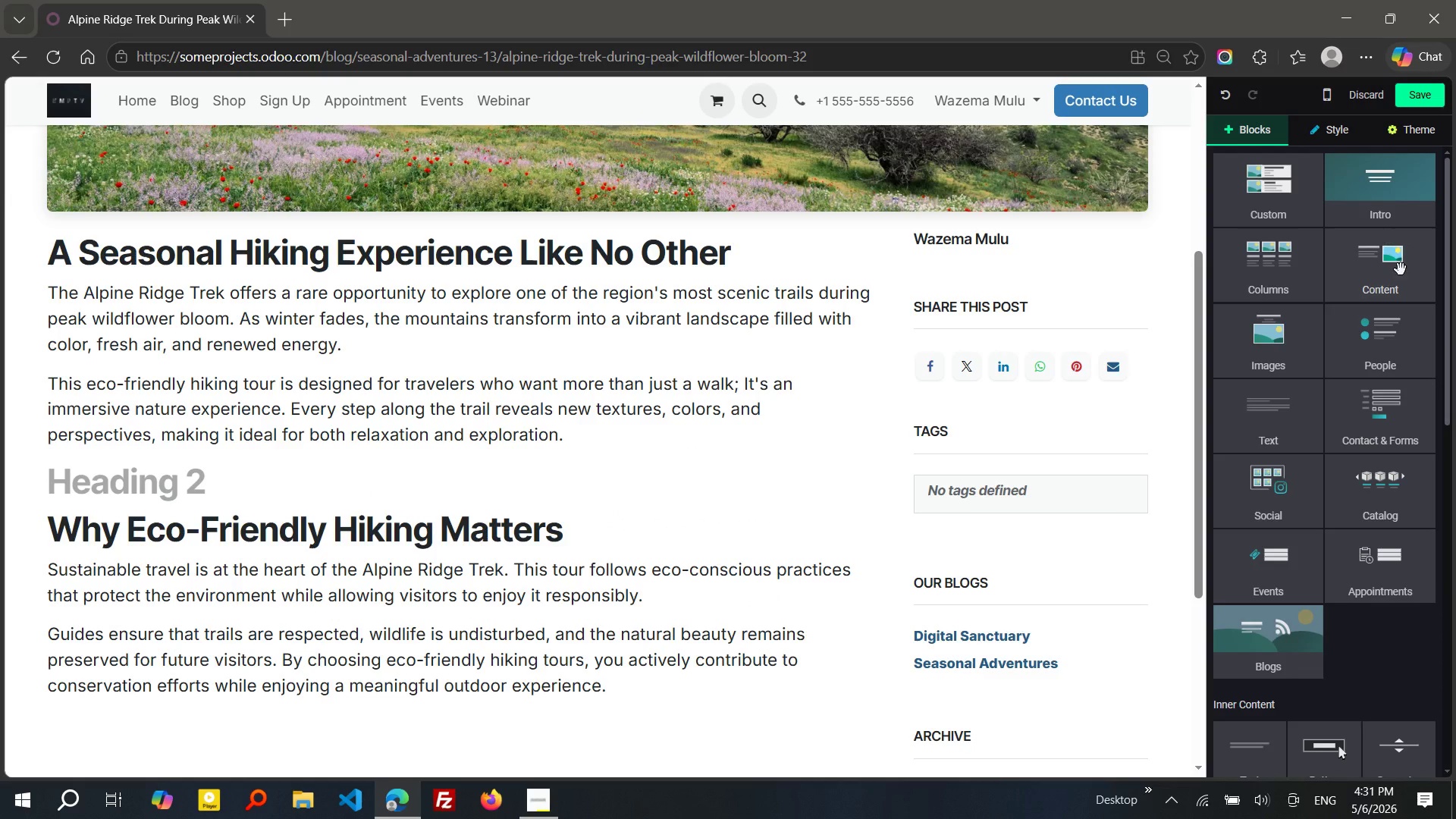 
left_click_drag(start_coordinate=[1401, 275], to_coordinate=[661, 504])
 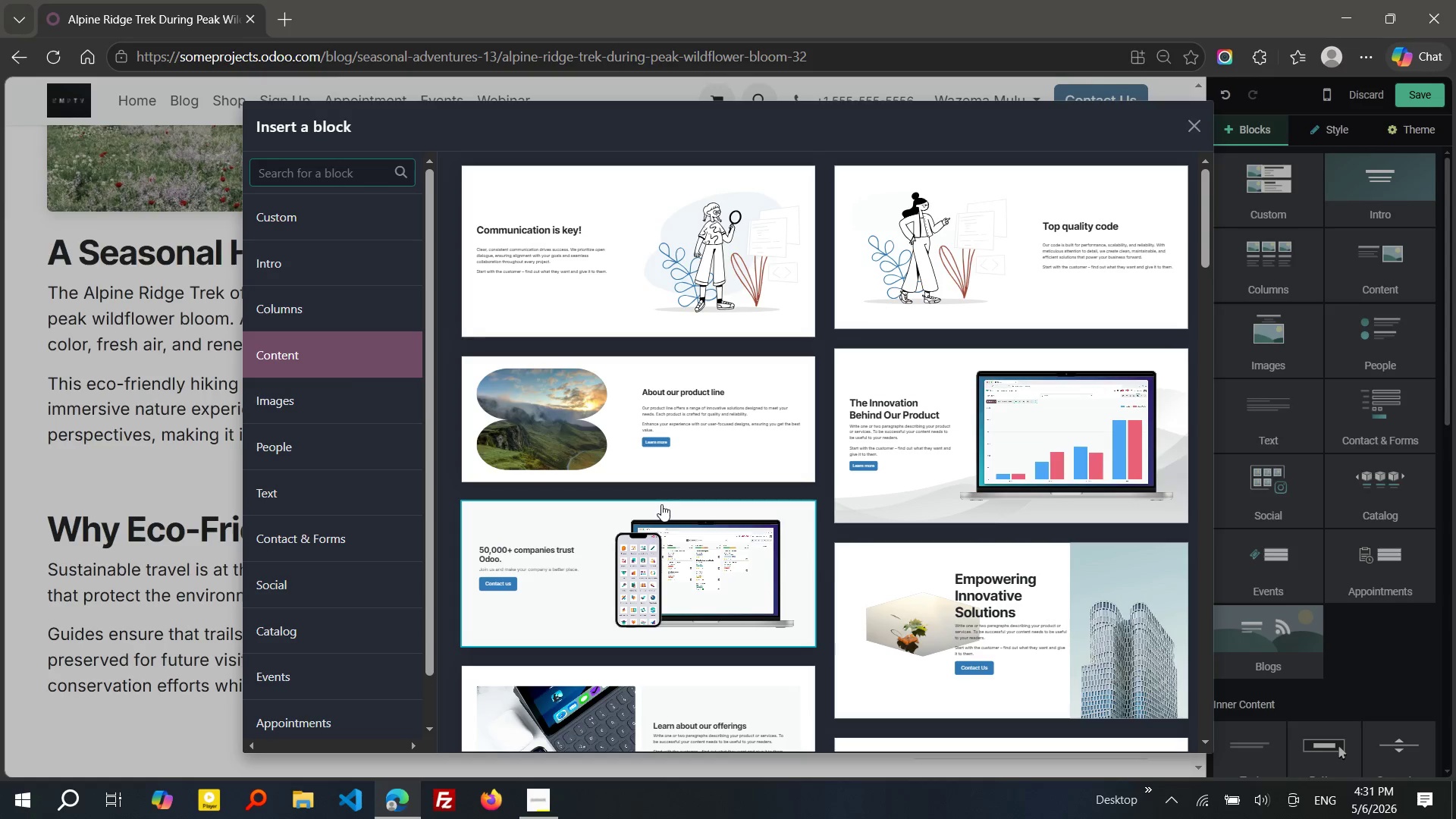 
wait(18.72)
 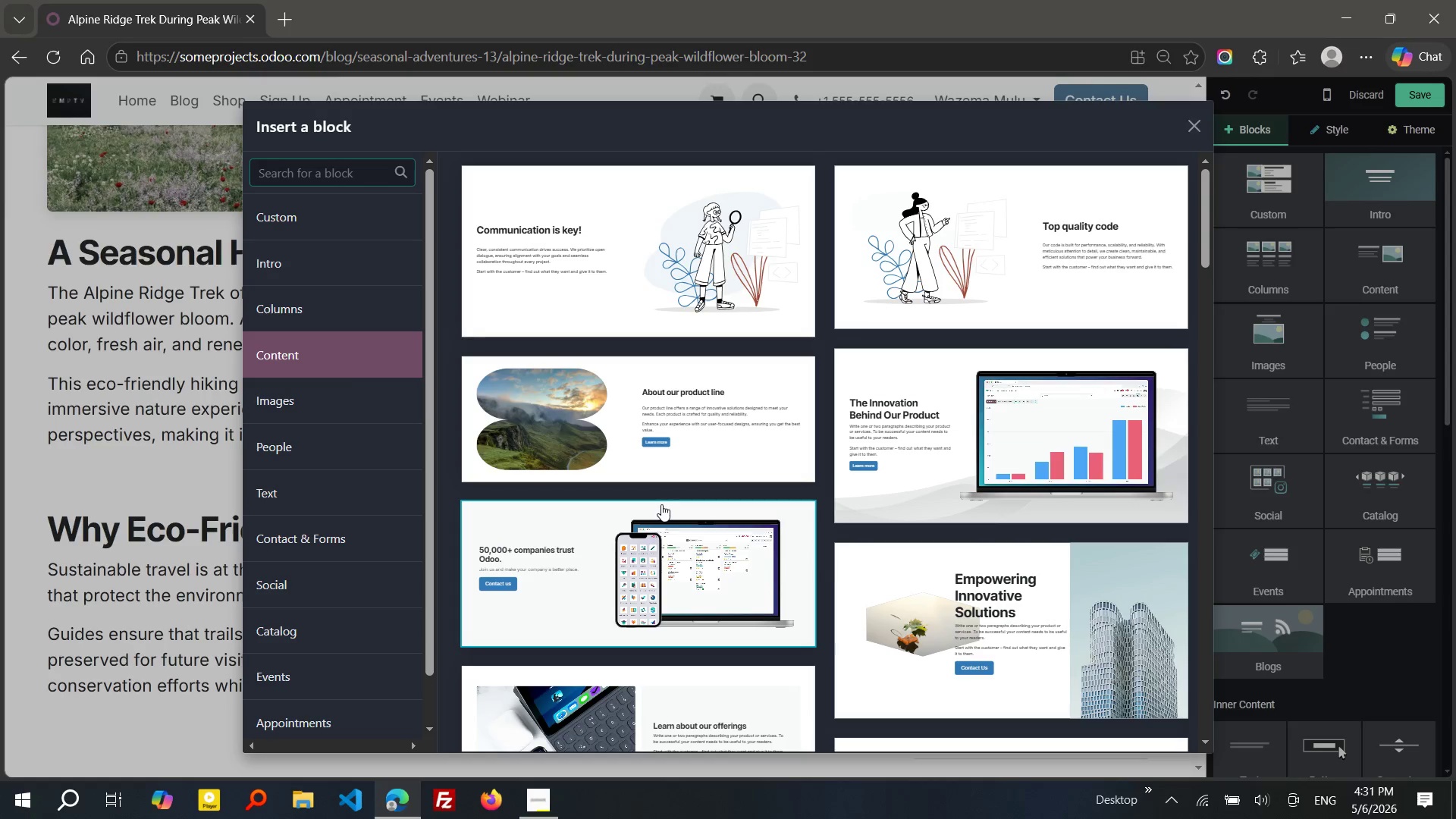 
left_click([1021, 632])
 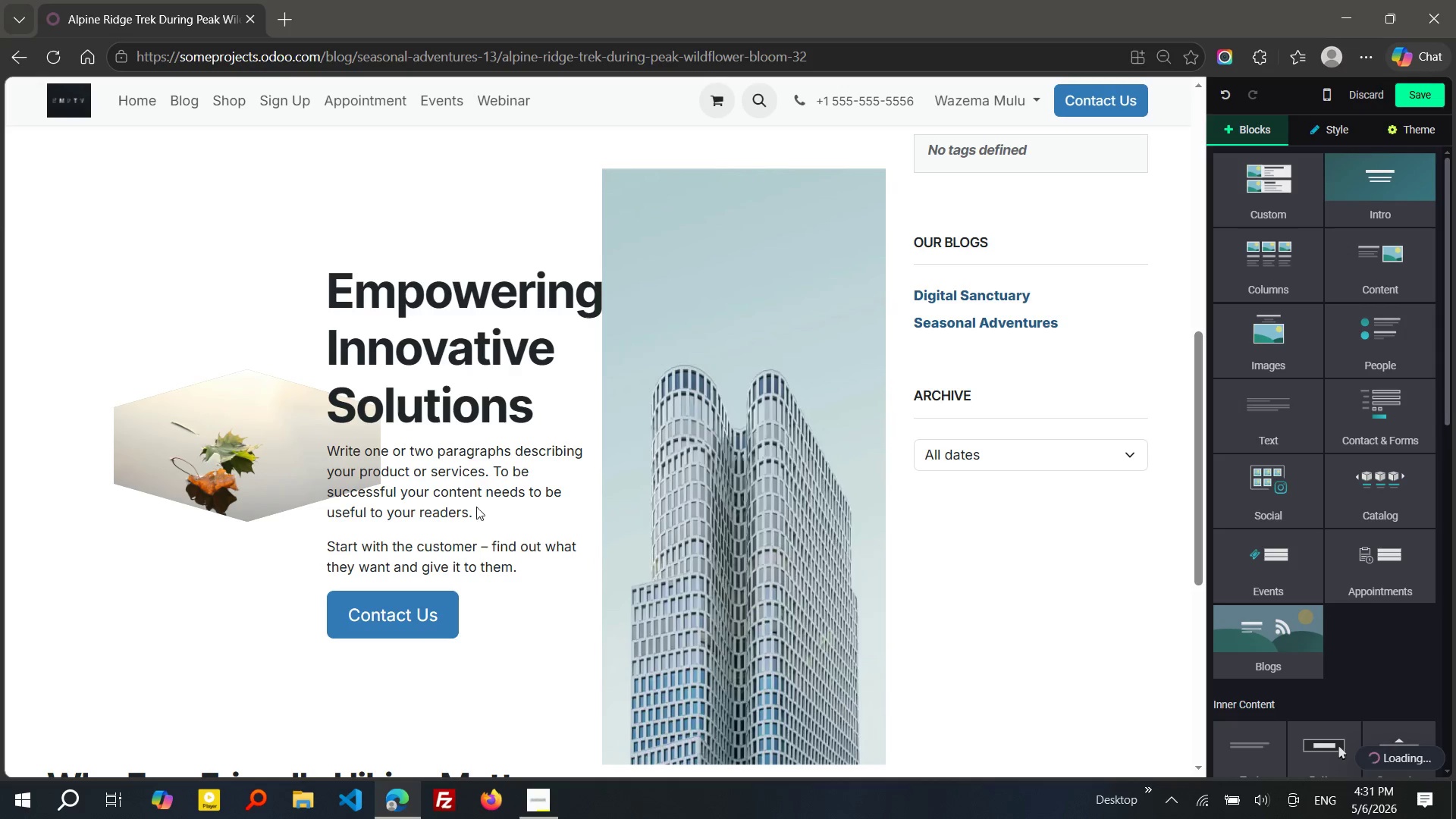 
left_click([171, 431])
 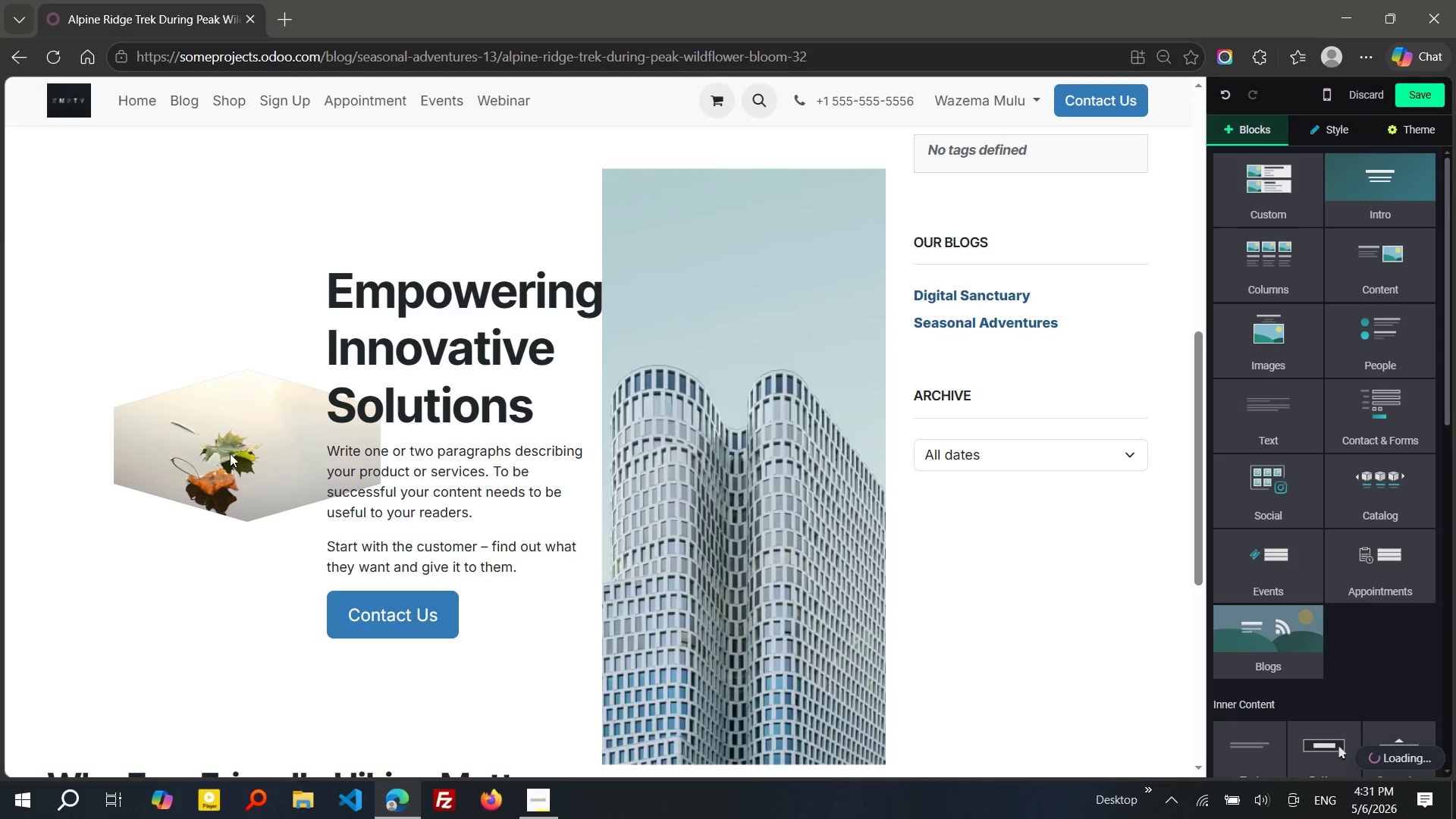 
left_click([230, 453])
 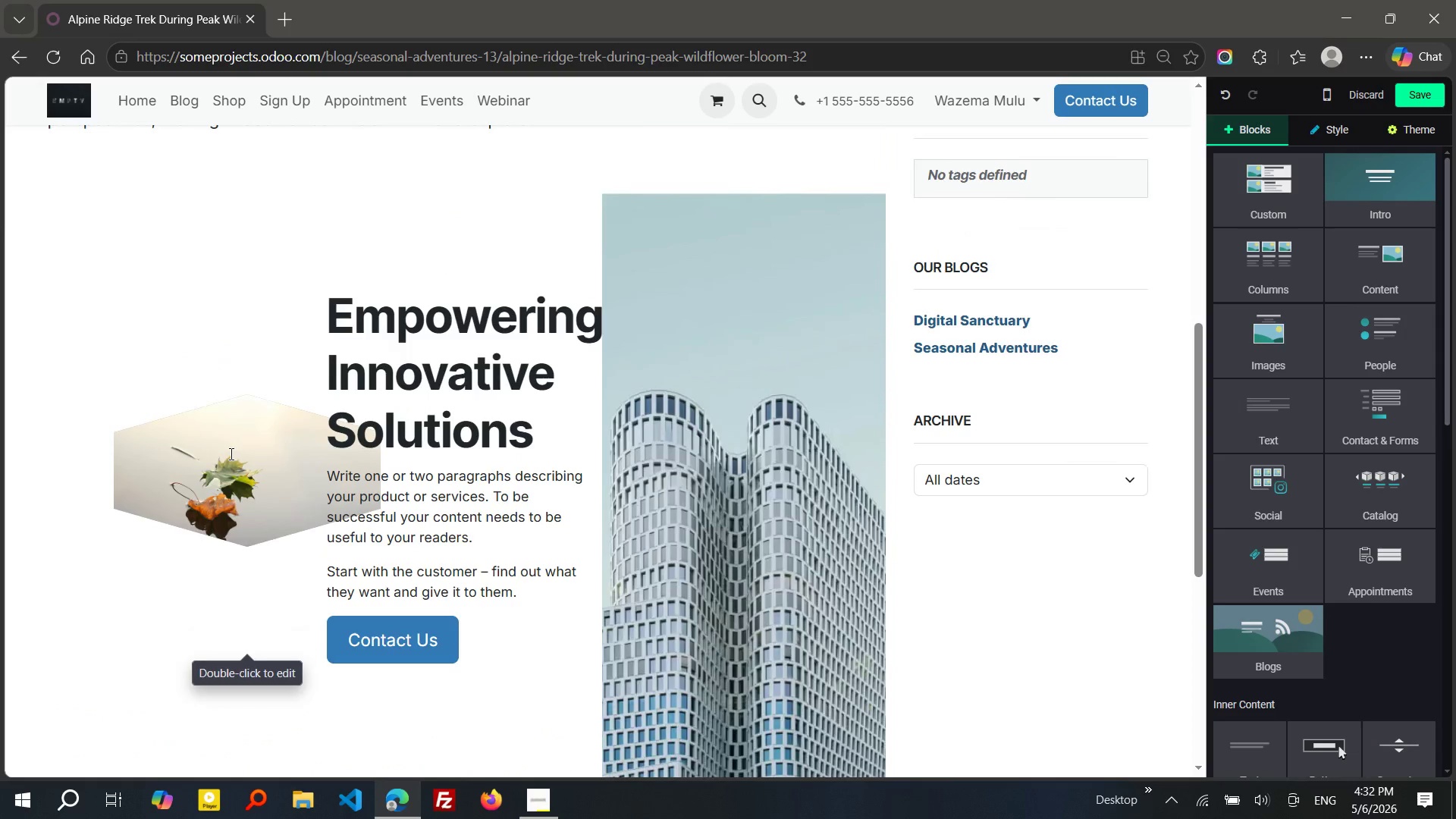 
left_click([230, 402])
 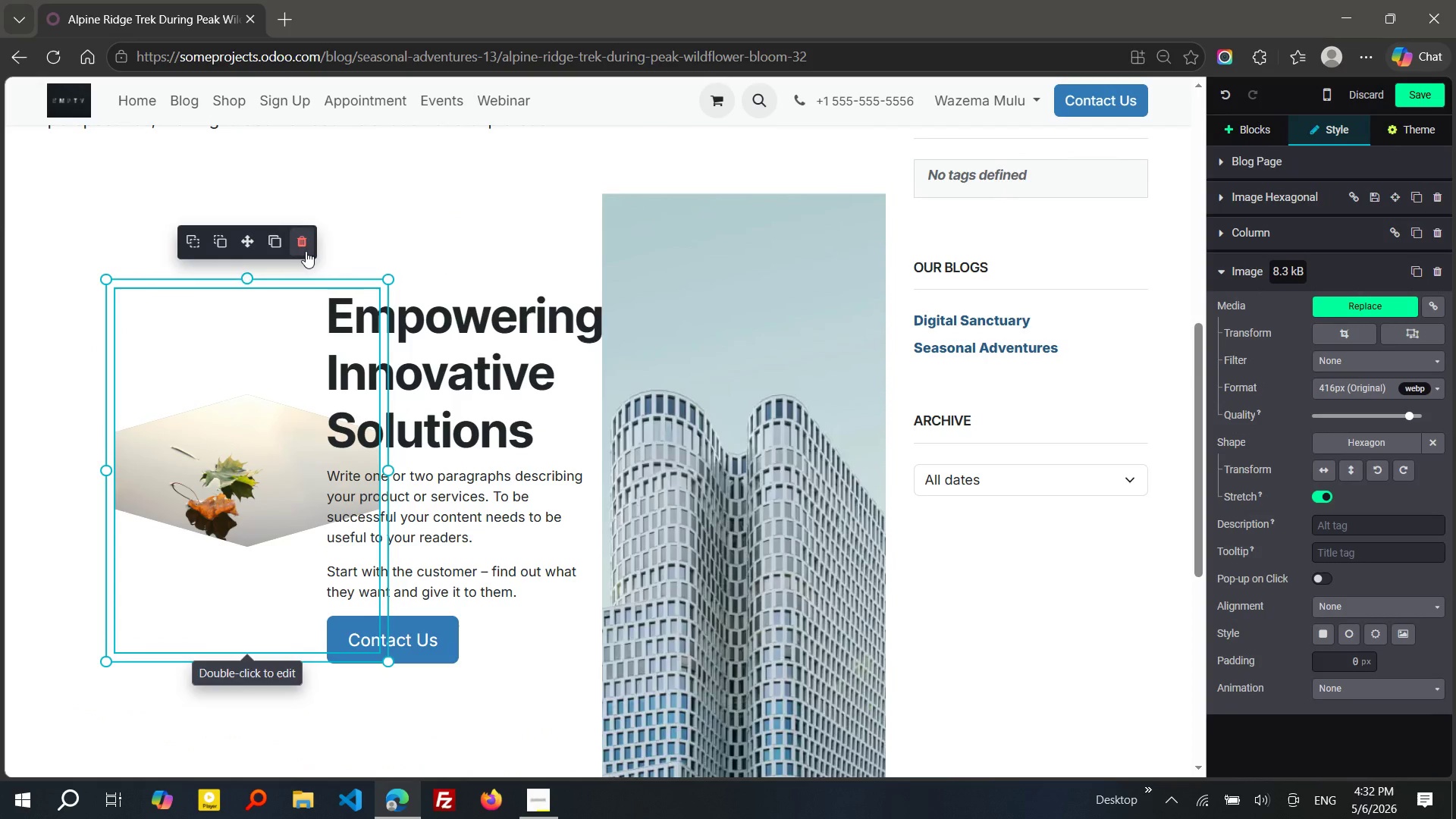 
left_click([306, 251])
 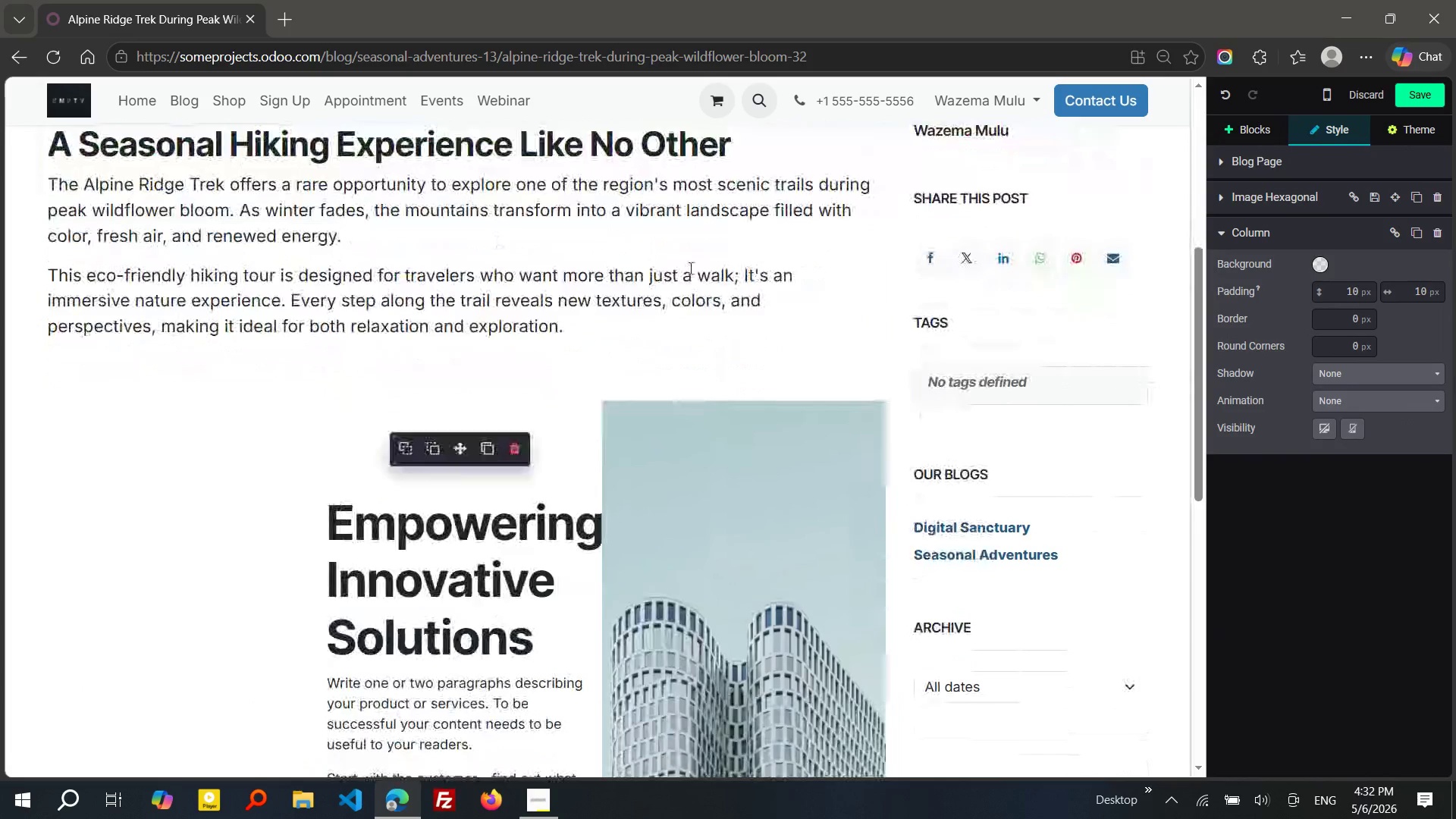 
left_click([762, 437])
 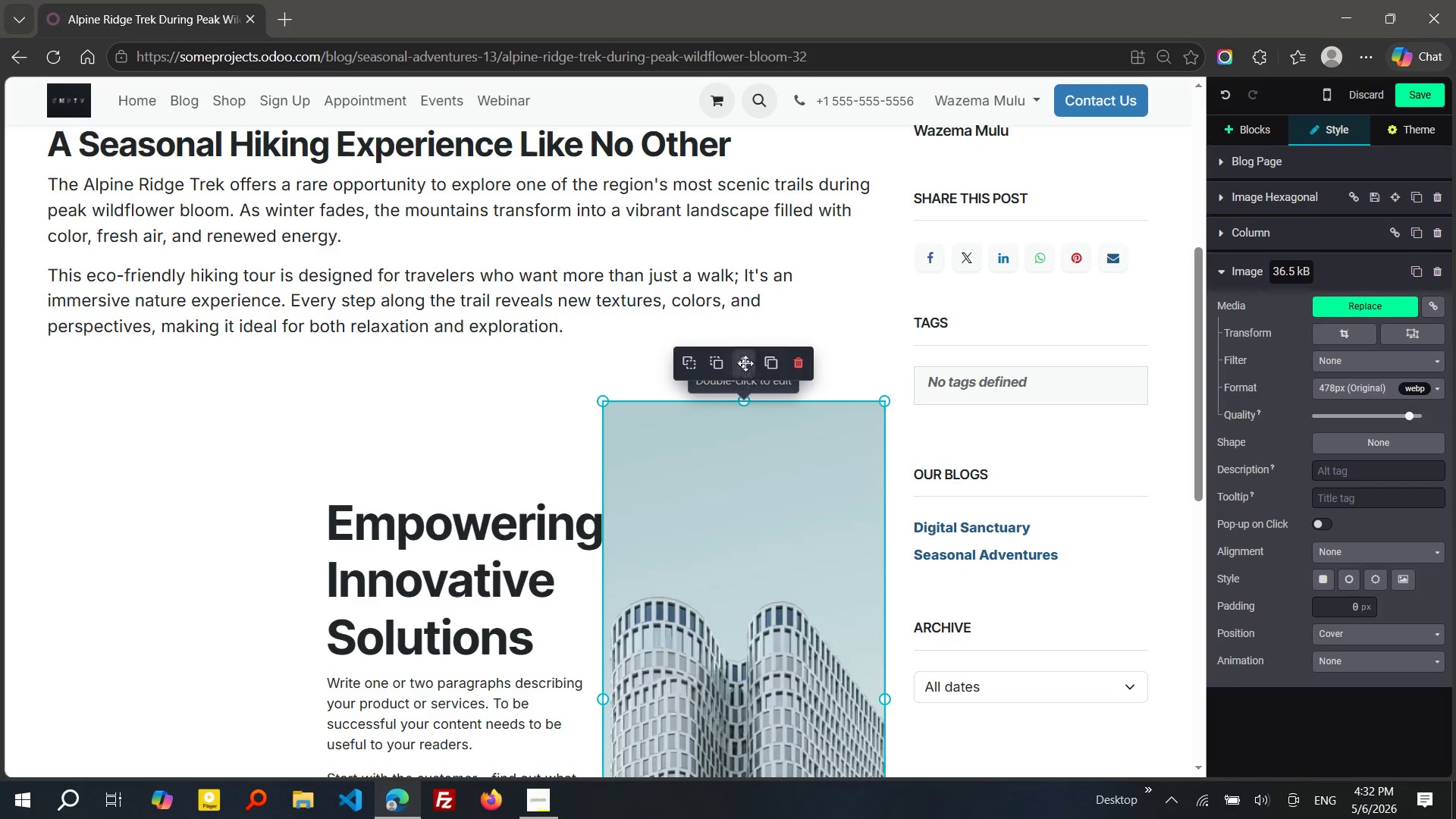 
left_click_drag(start_coordinate=[745, 359], to_coordinate=[160, 403])
 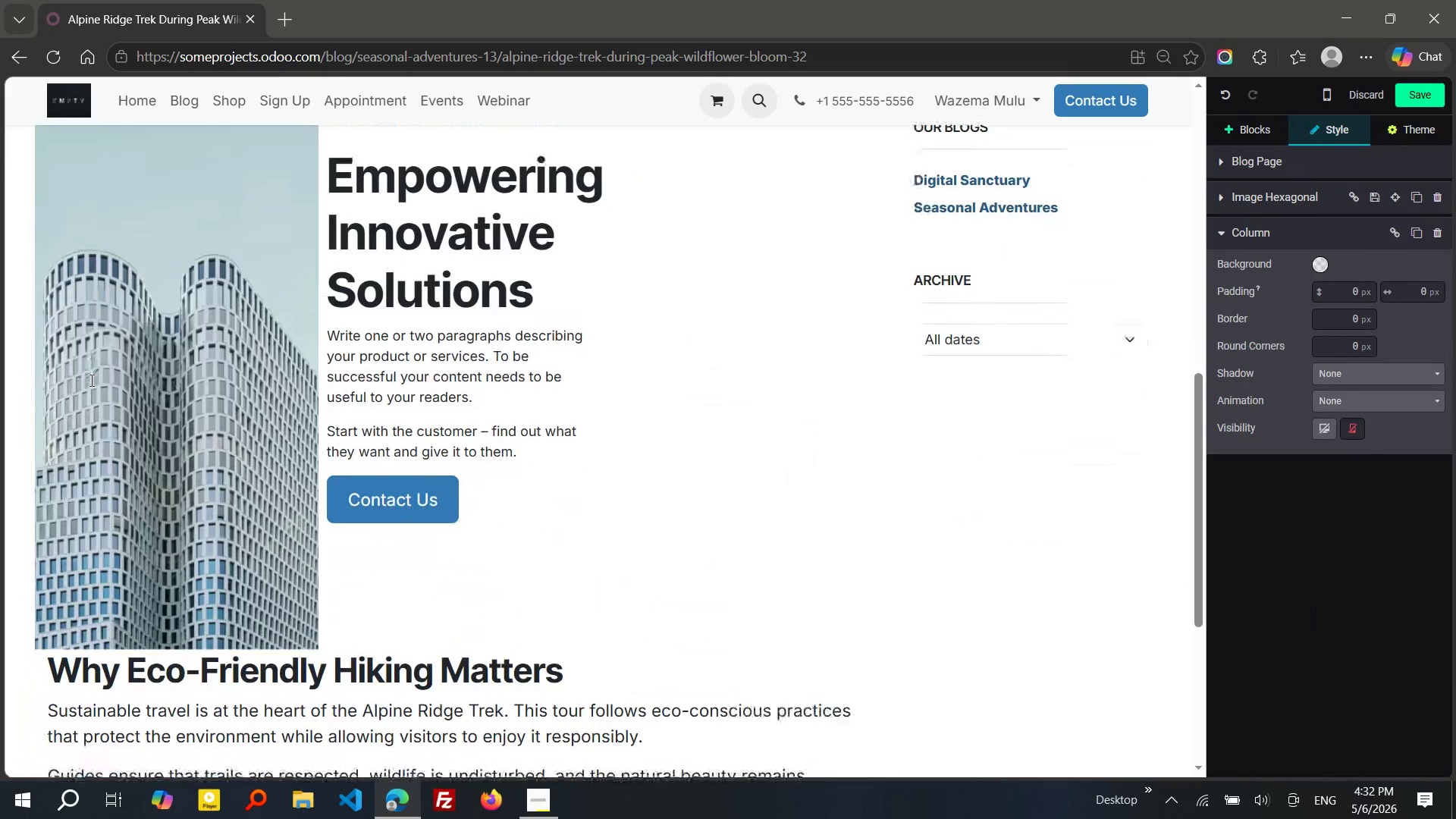 
left_click([136, 563])
 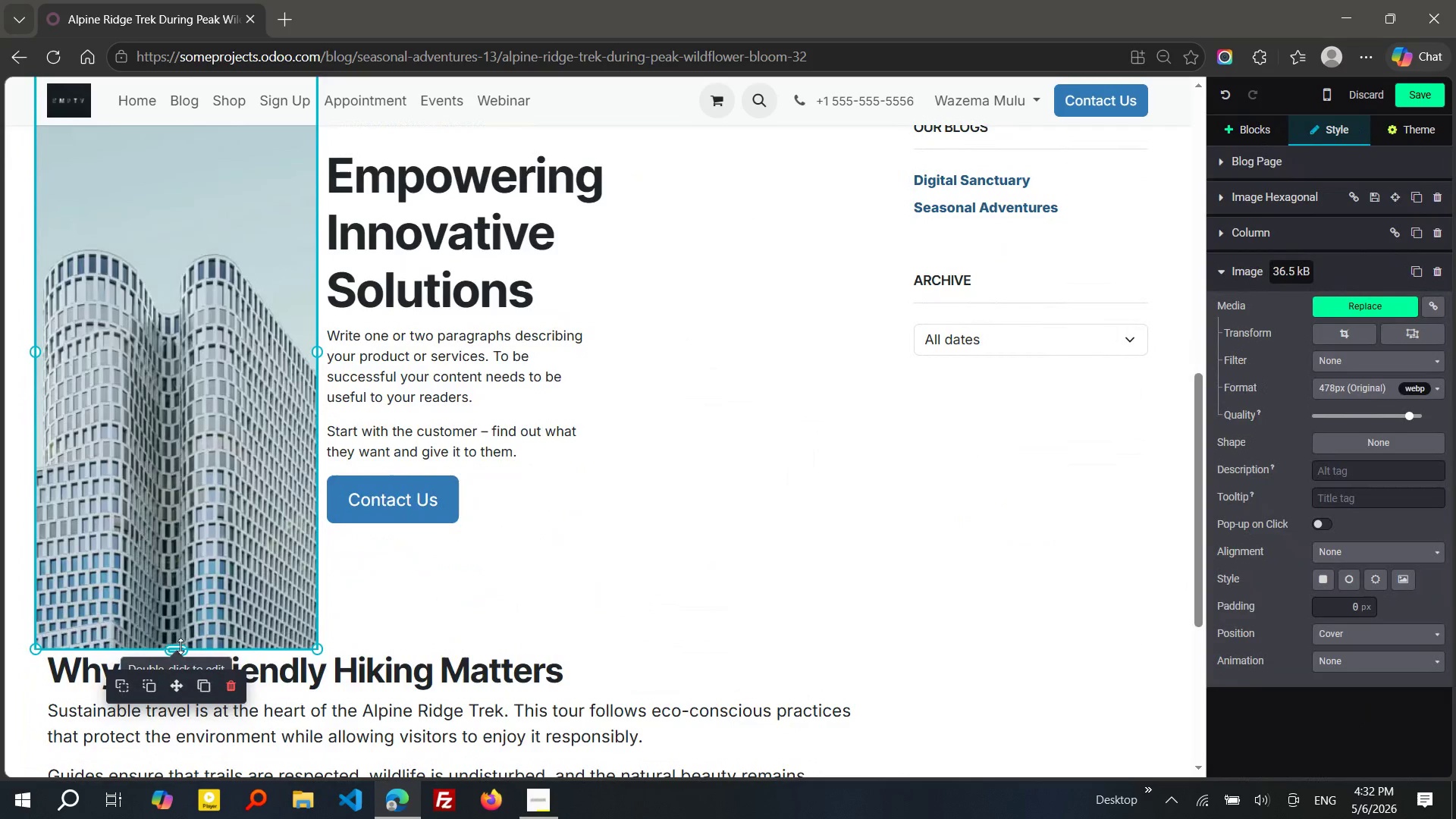 
left_click_drag(start_coordinate=[181, 645], to_coordinate=[168, 506])
 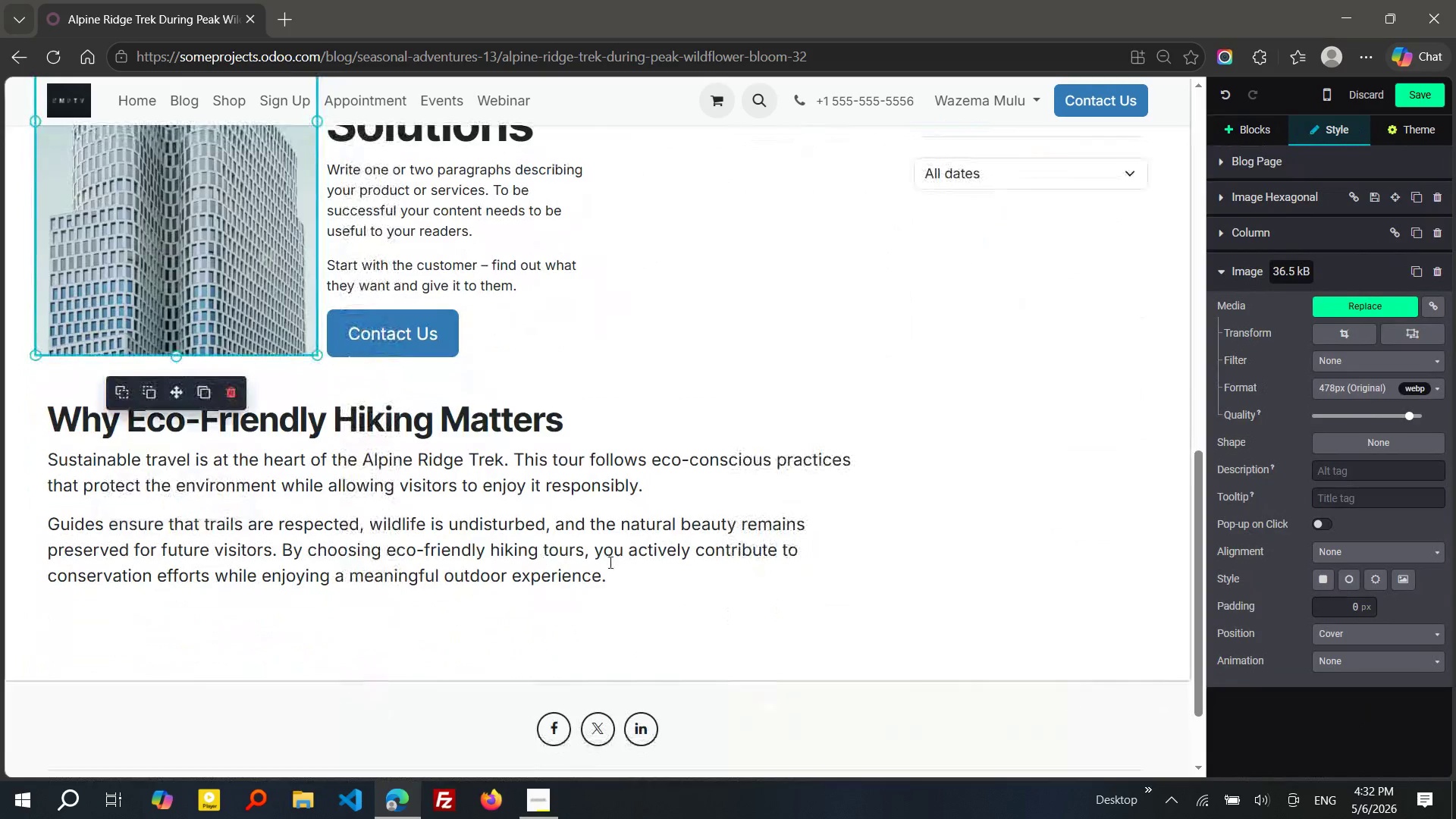 
left_click_drag(start_coordinate=[623, 569], to_coordinate=[59, 429])
 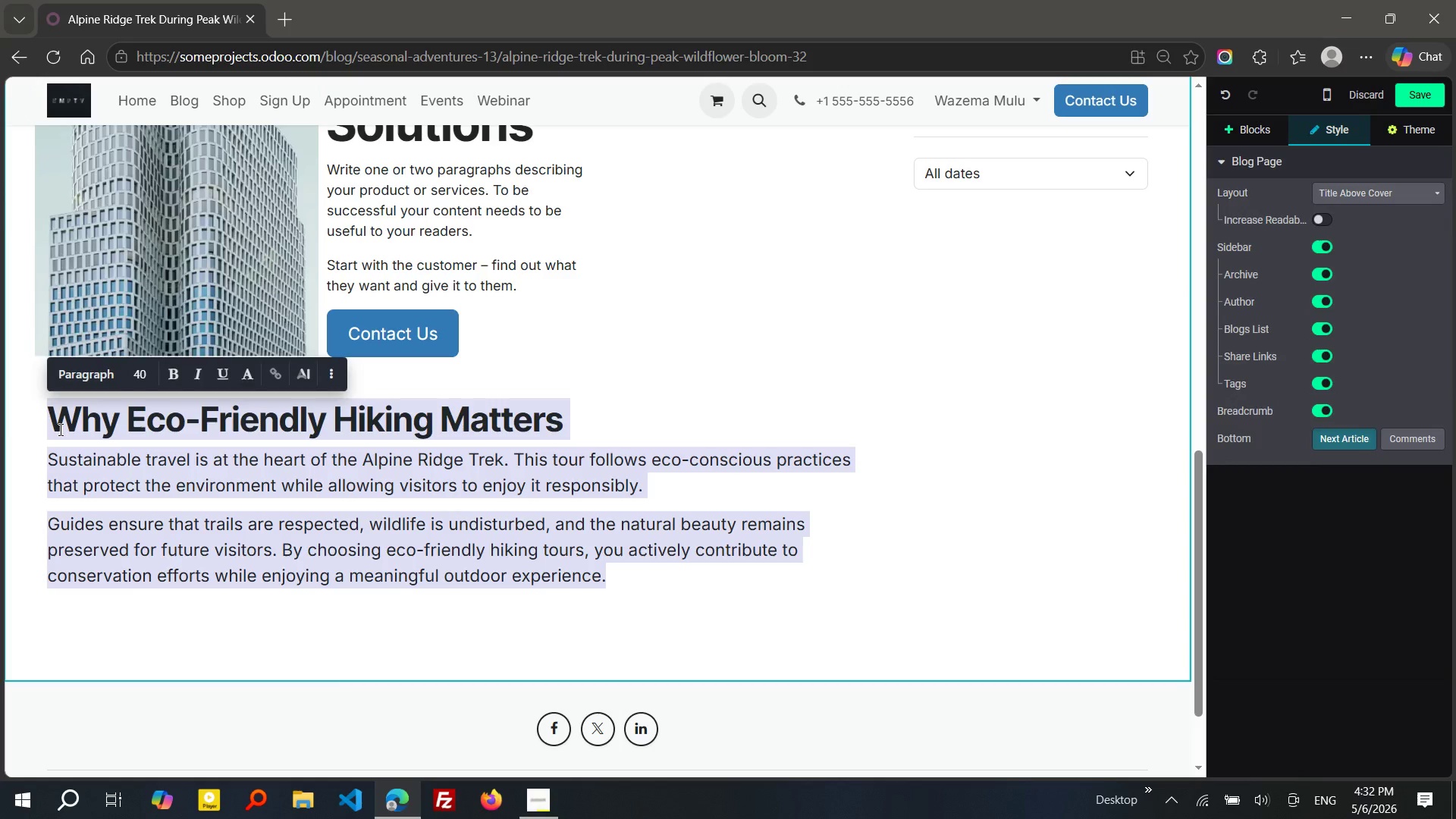 
key(Control+X)
 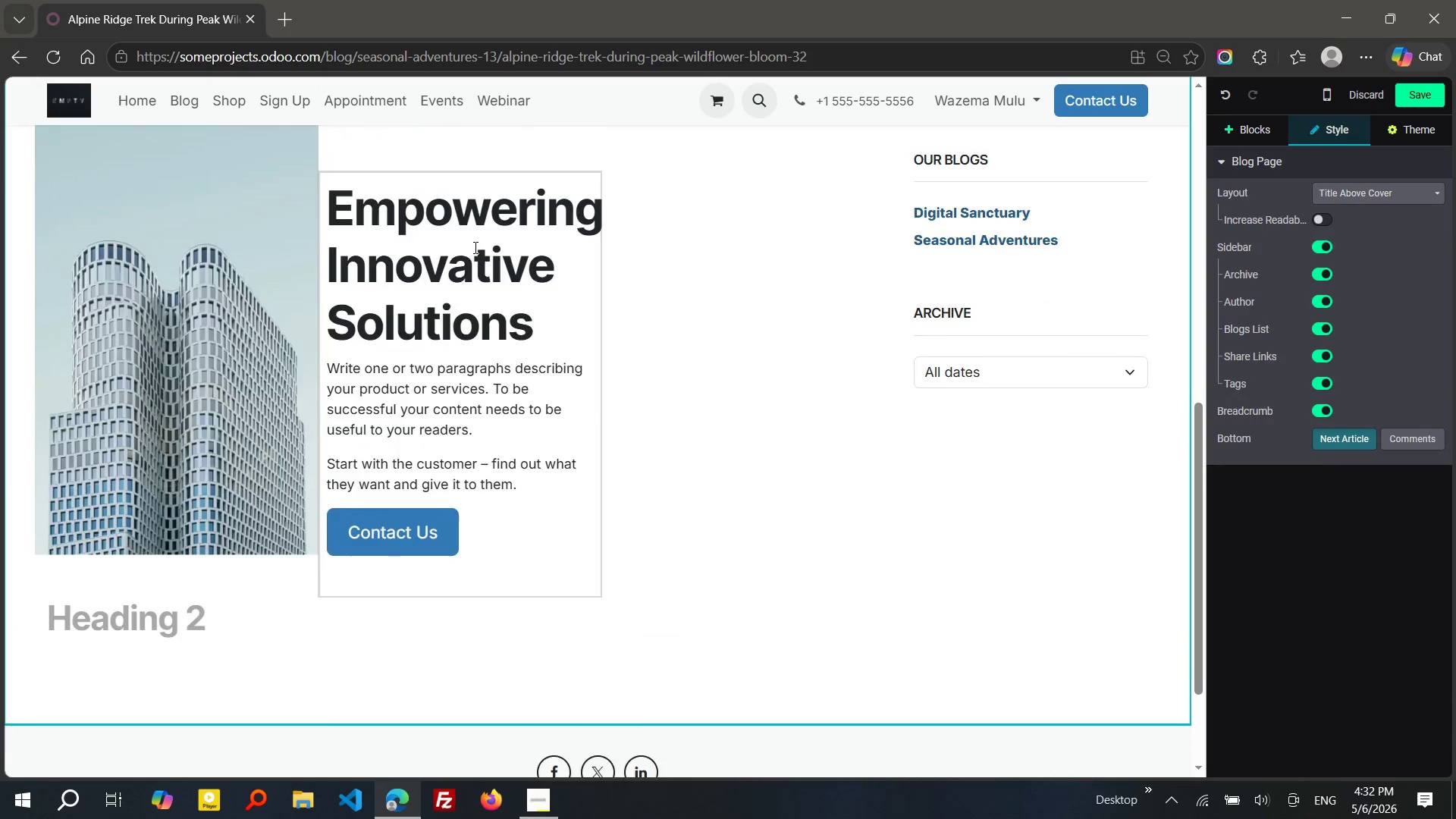 
left_click([472, 375])
 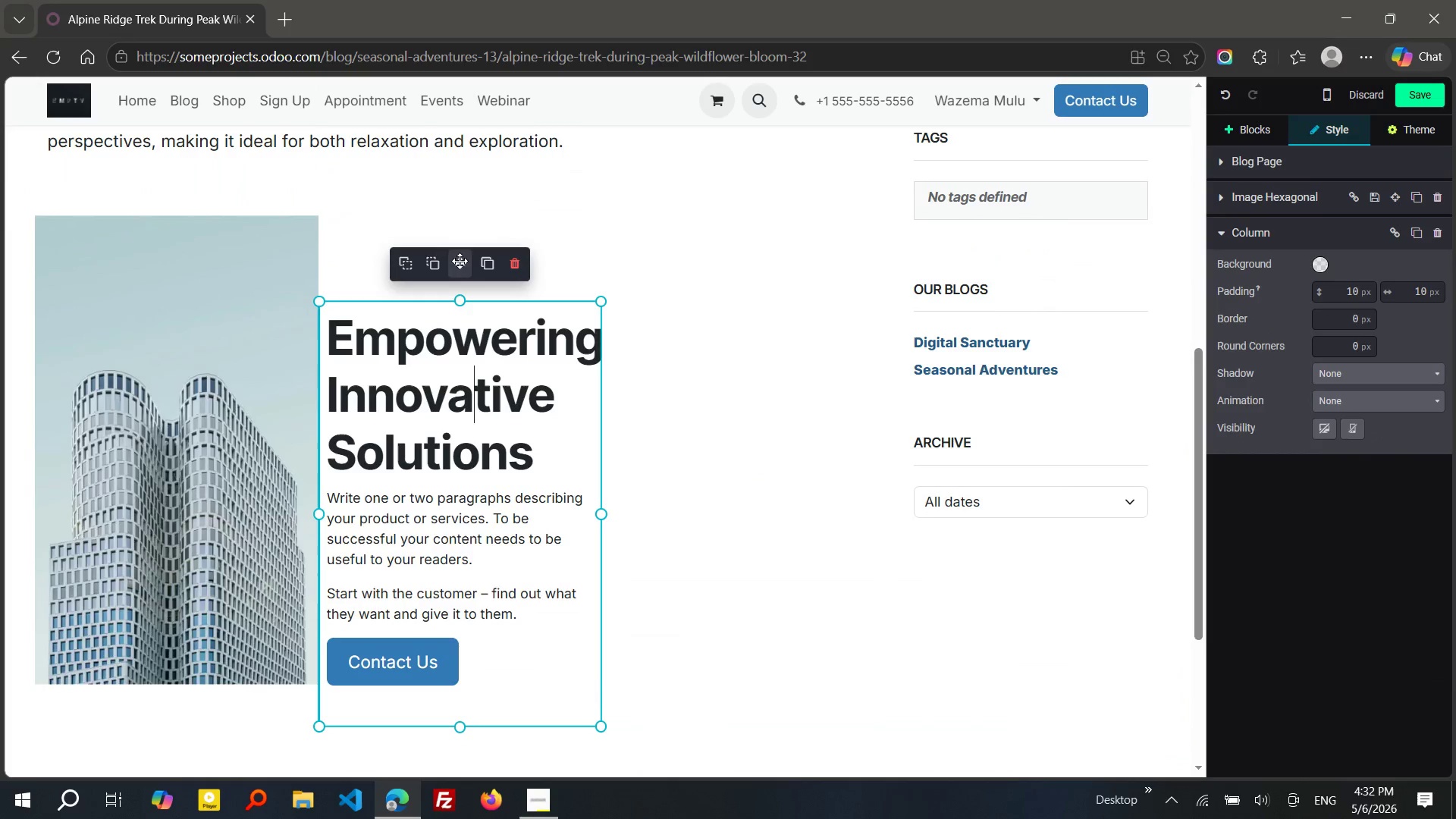 
left_click_drag(start_coordinate=[460, 262], to_coordinate=[752, 232])
 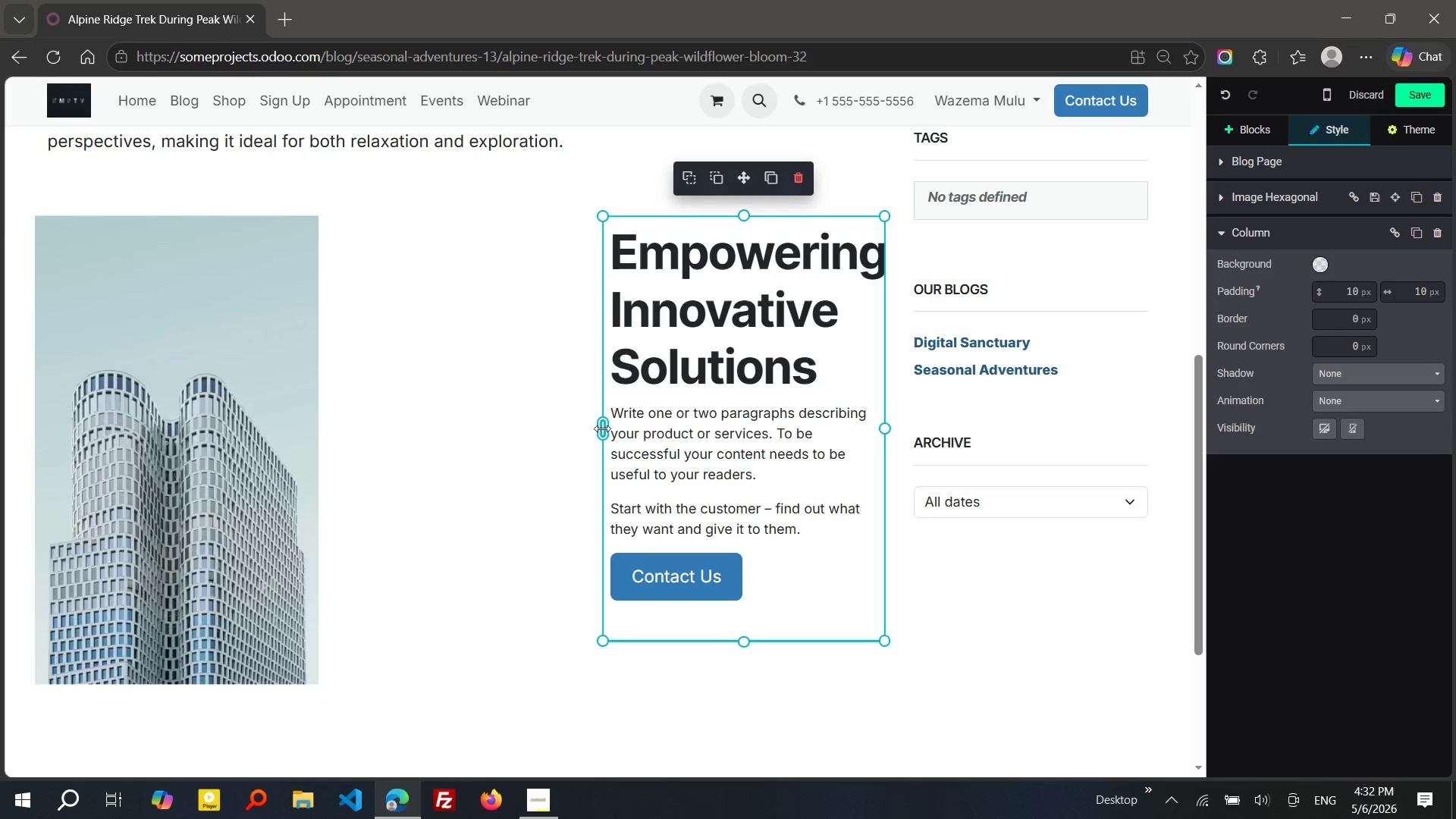 
left_click_drag(start_coordinate=[602, 428], to_coordinate=[481, 436])
 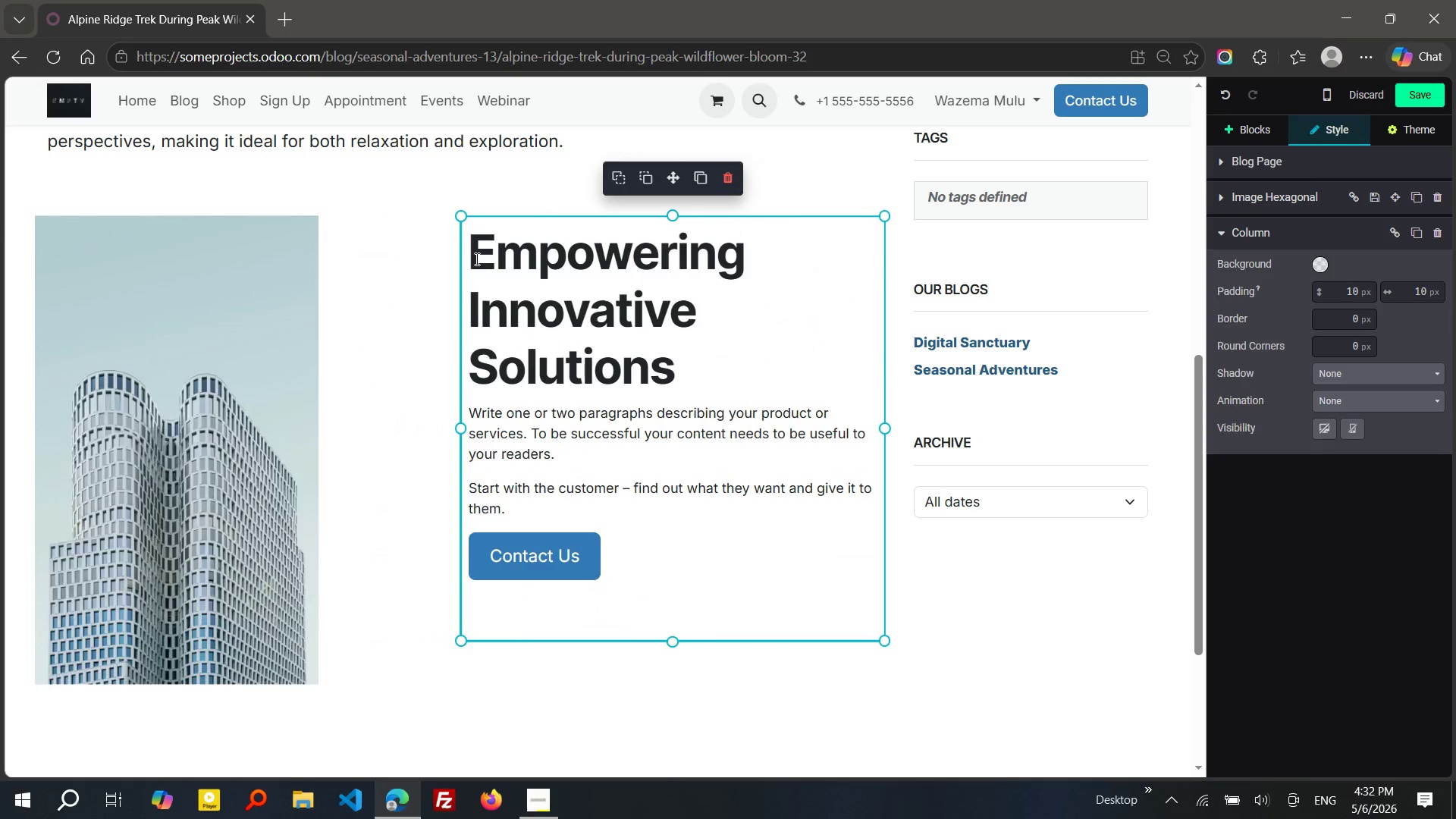 
left_click_drag(start_coordinate=[475, 256], to_coordinate=[633, 573])
 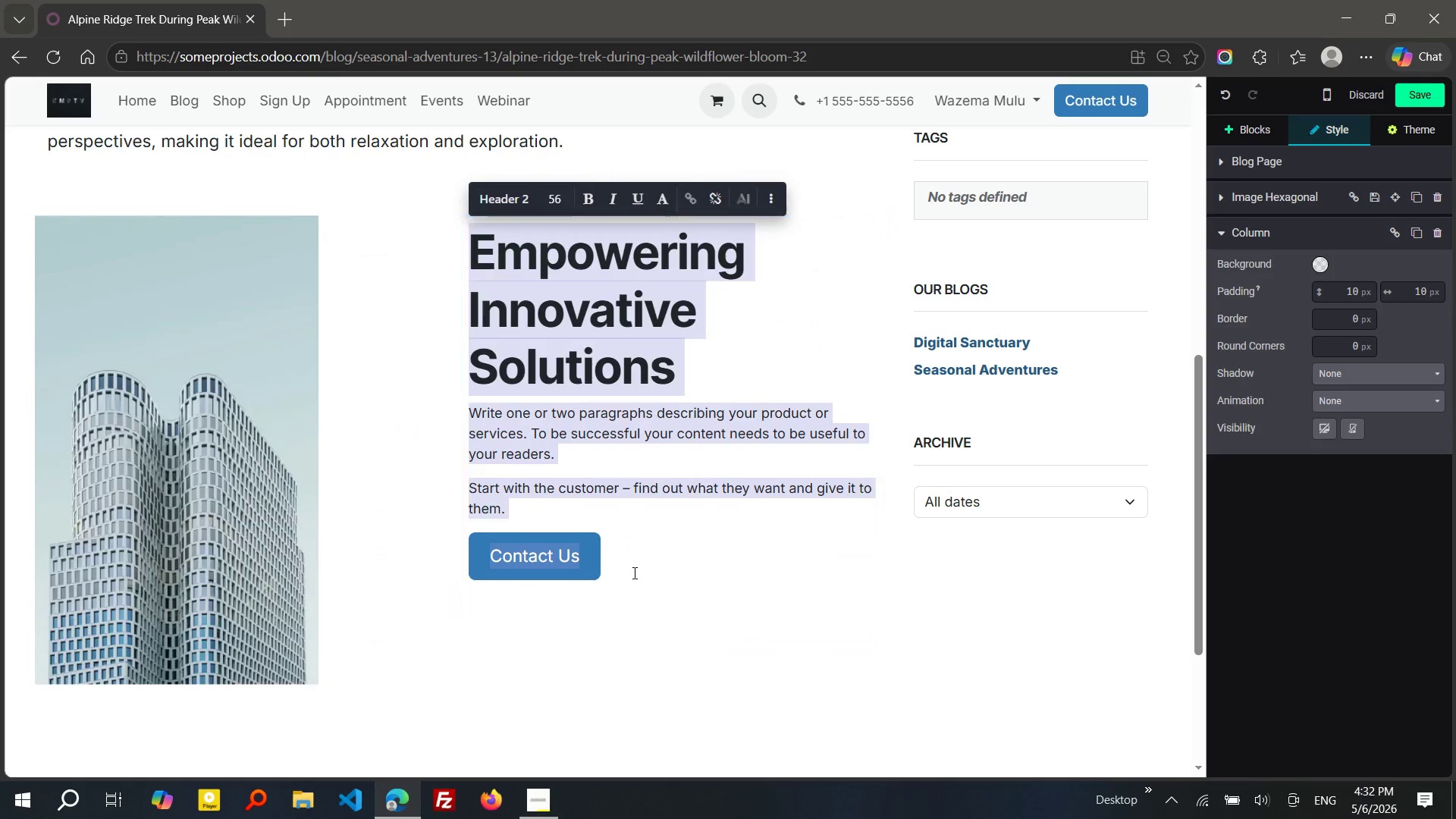 
key(Control+V)
 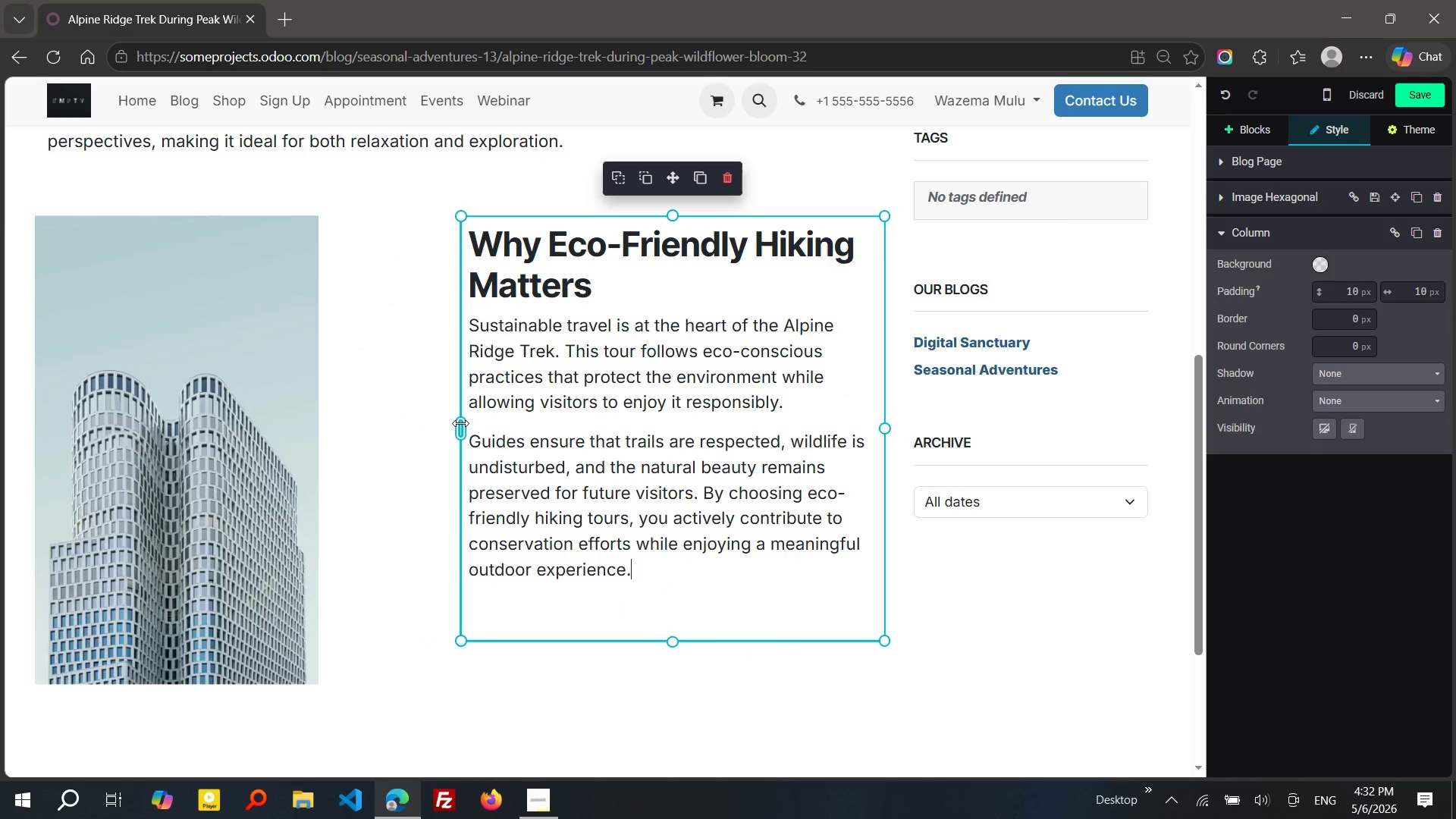 
left_click([246, 419])
 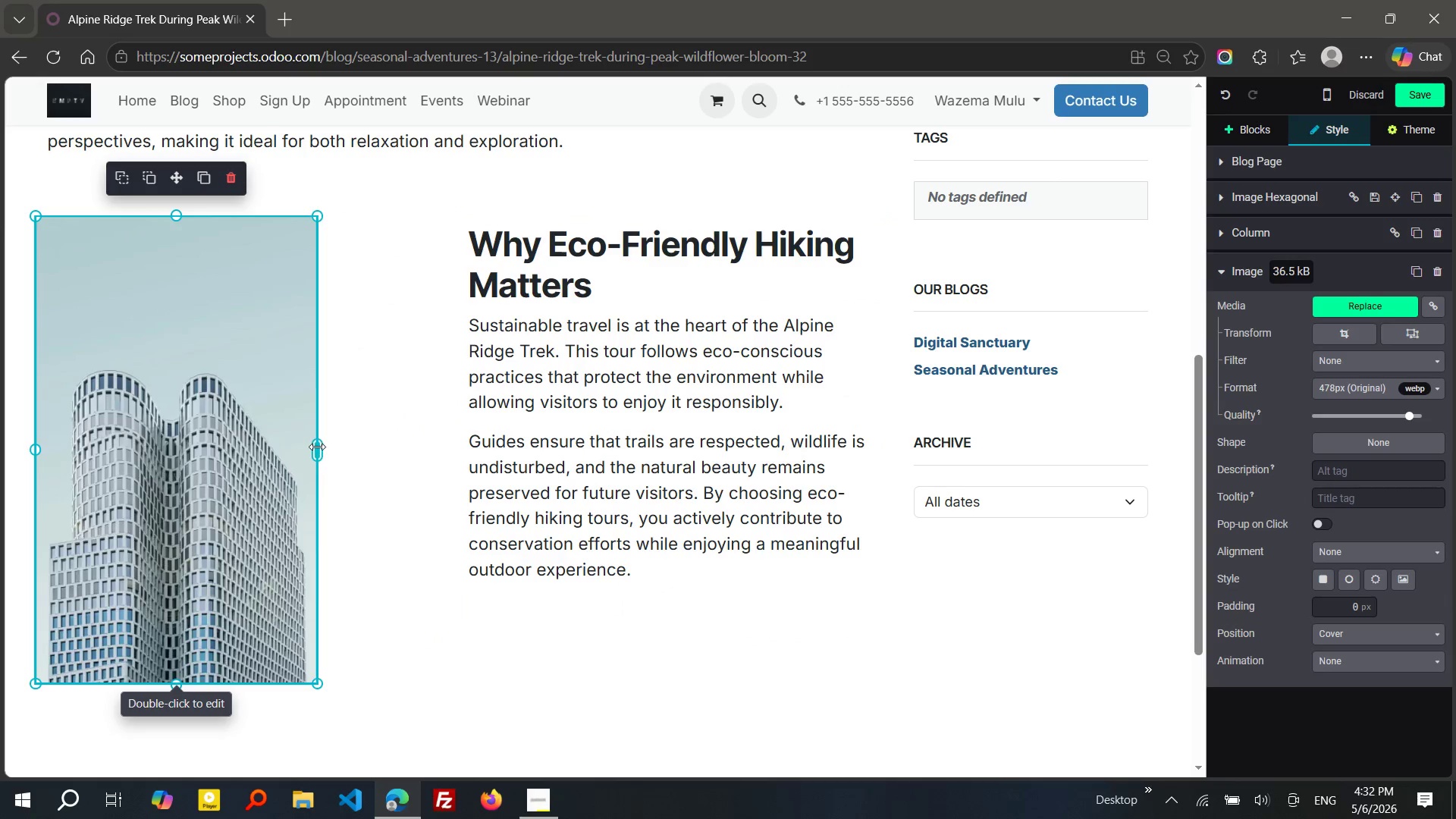 
left_click_drag(start_coordinate=[317, 447], to_coordinate=[380, 454])
 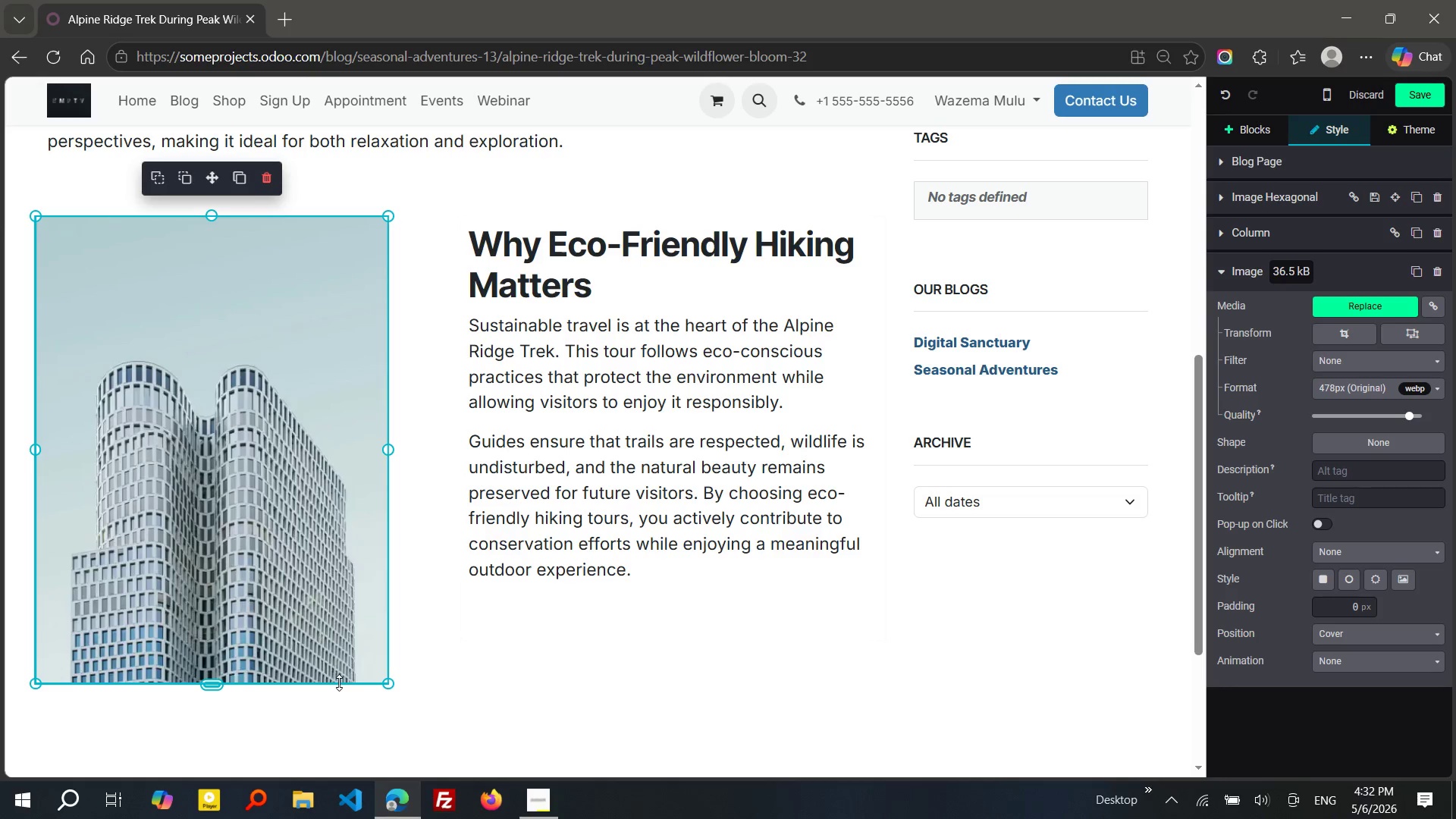 
left_click_drag(start_coordinate=[351, 682], to_coordinate=[394, 613])
 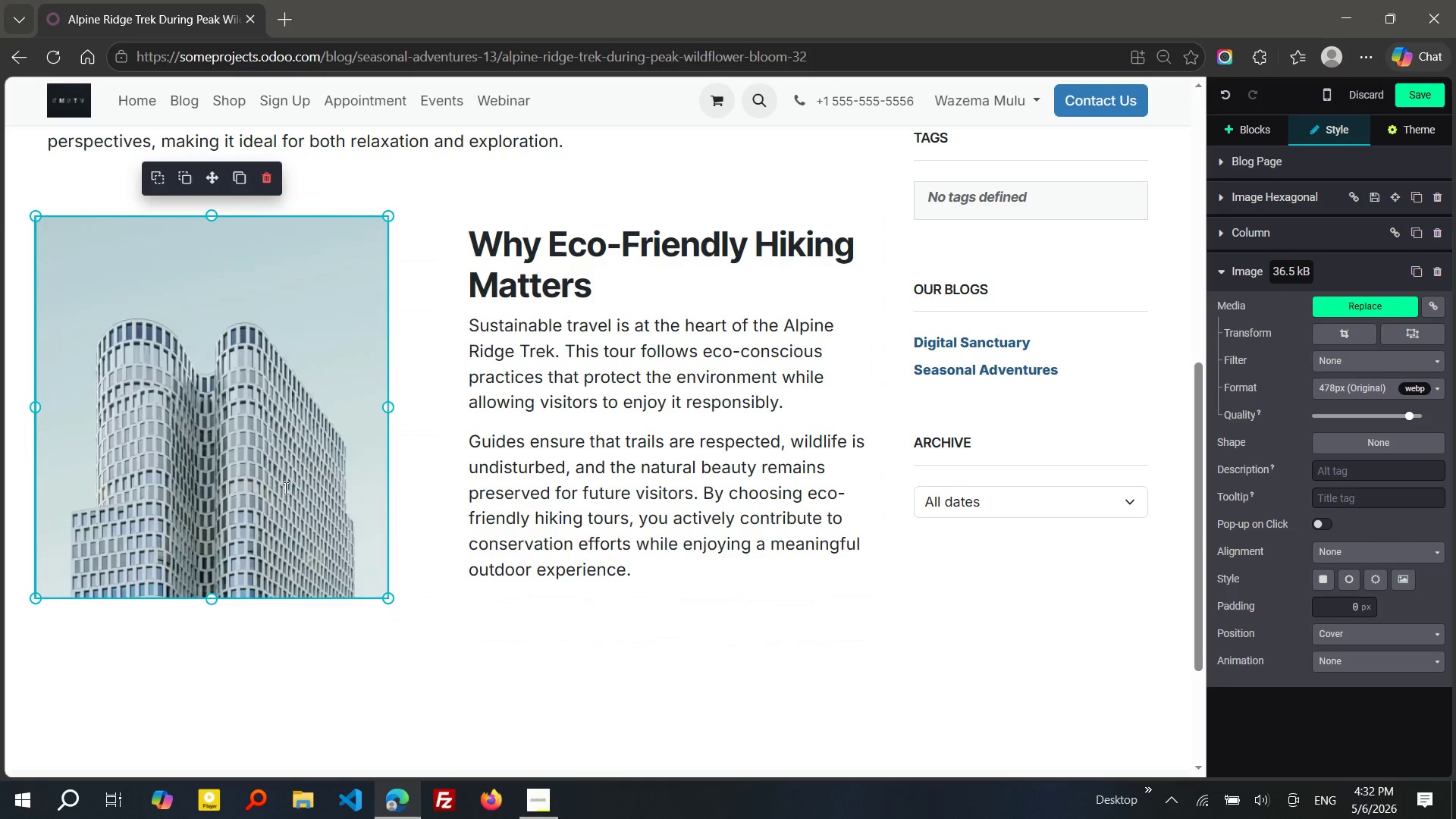 
double_click([283, 488])
 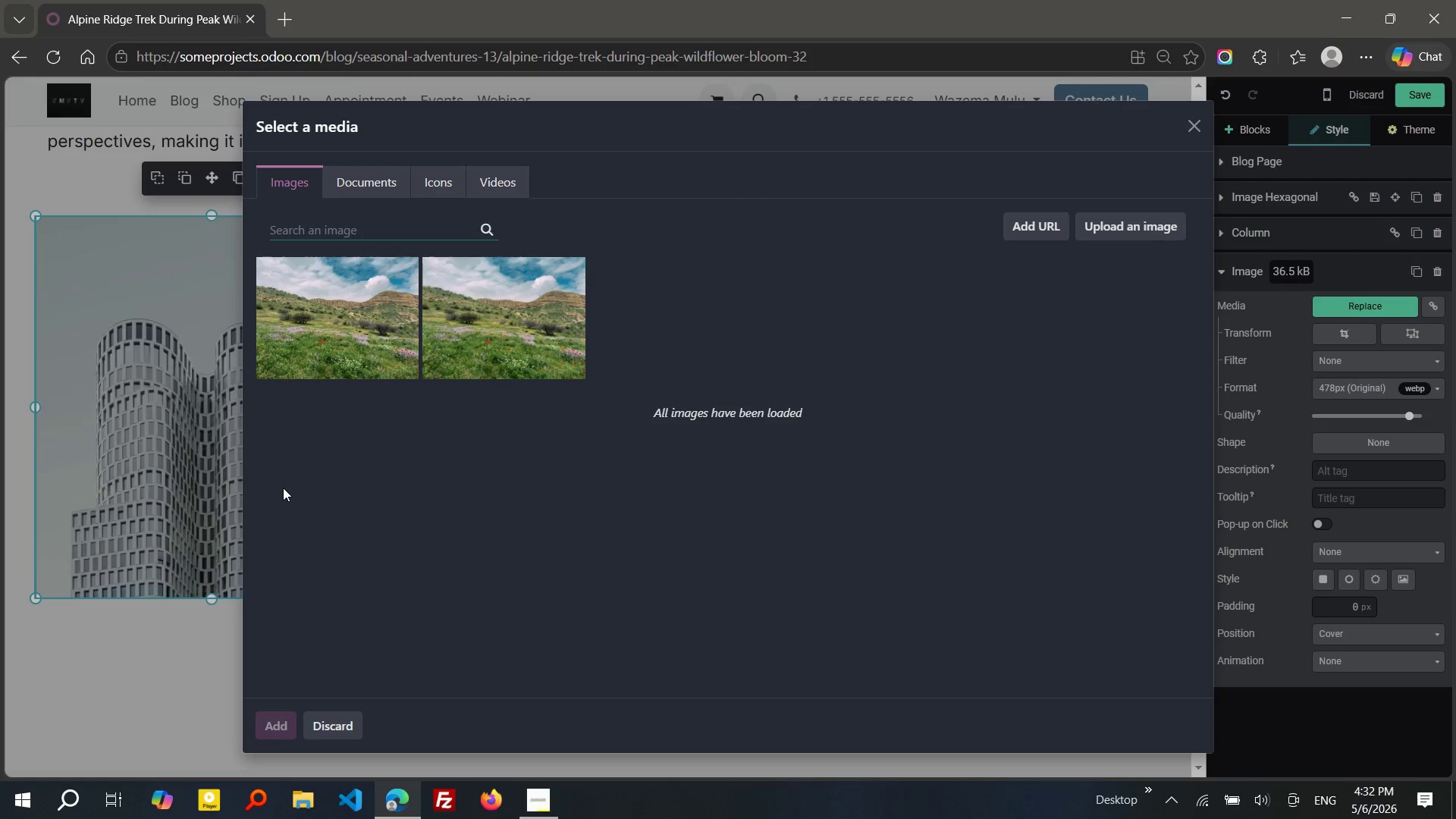 
wait(7.25)
 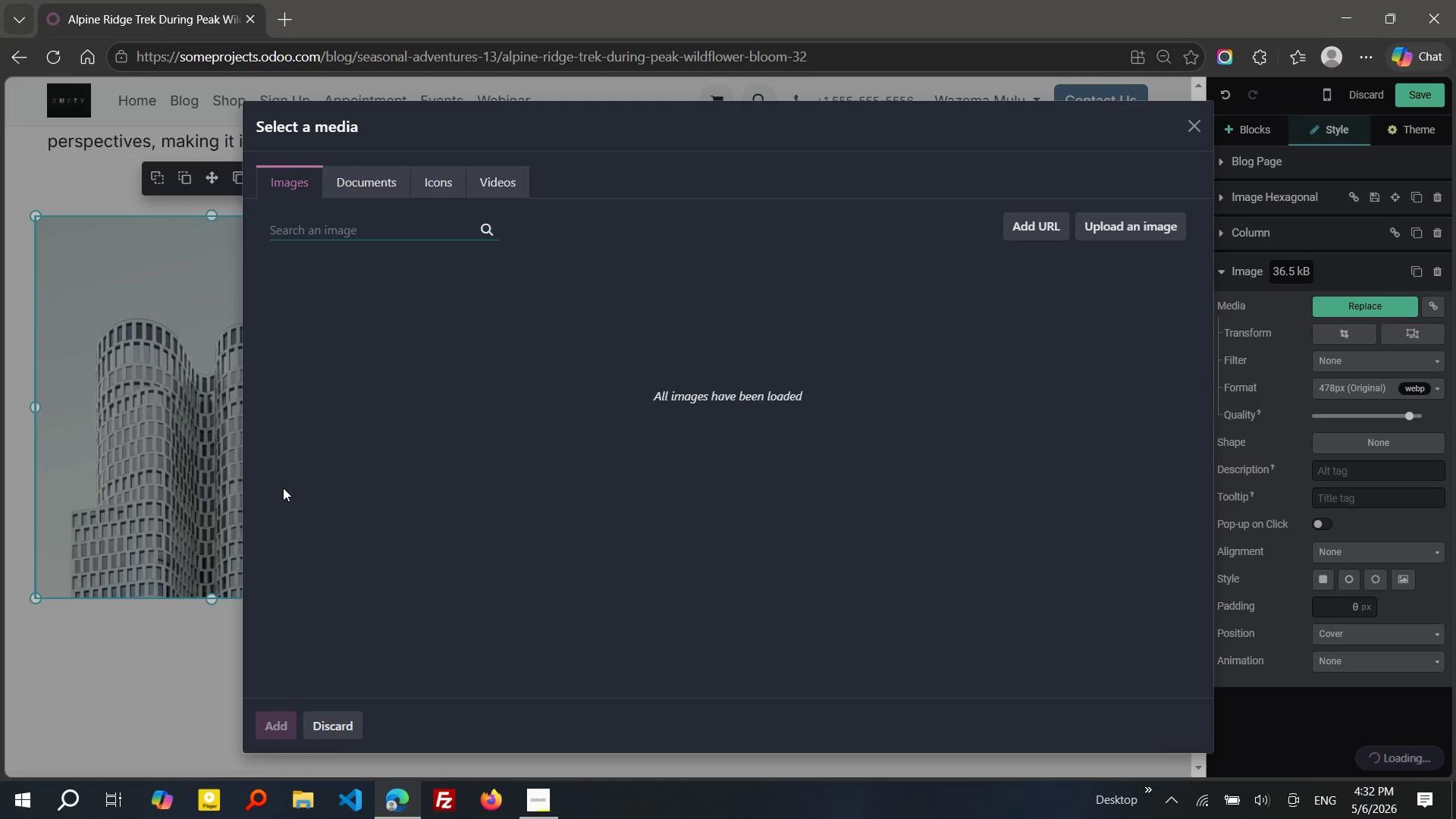 
type(hiking nature tria)
key(Backspace)
key(Backspace)
type(ail)
 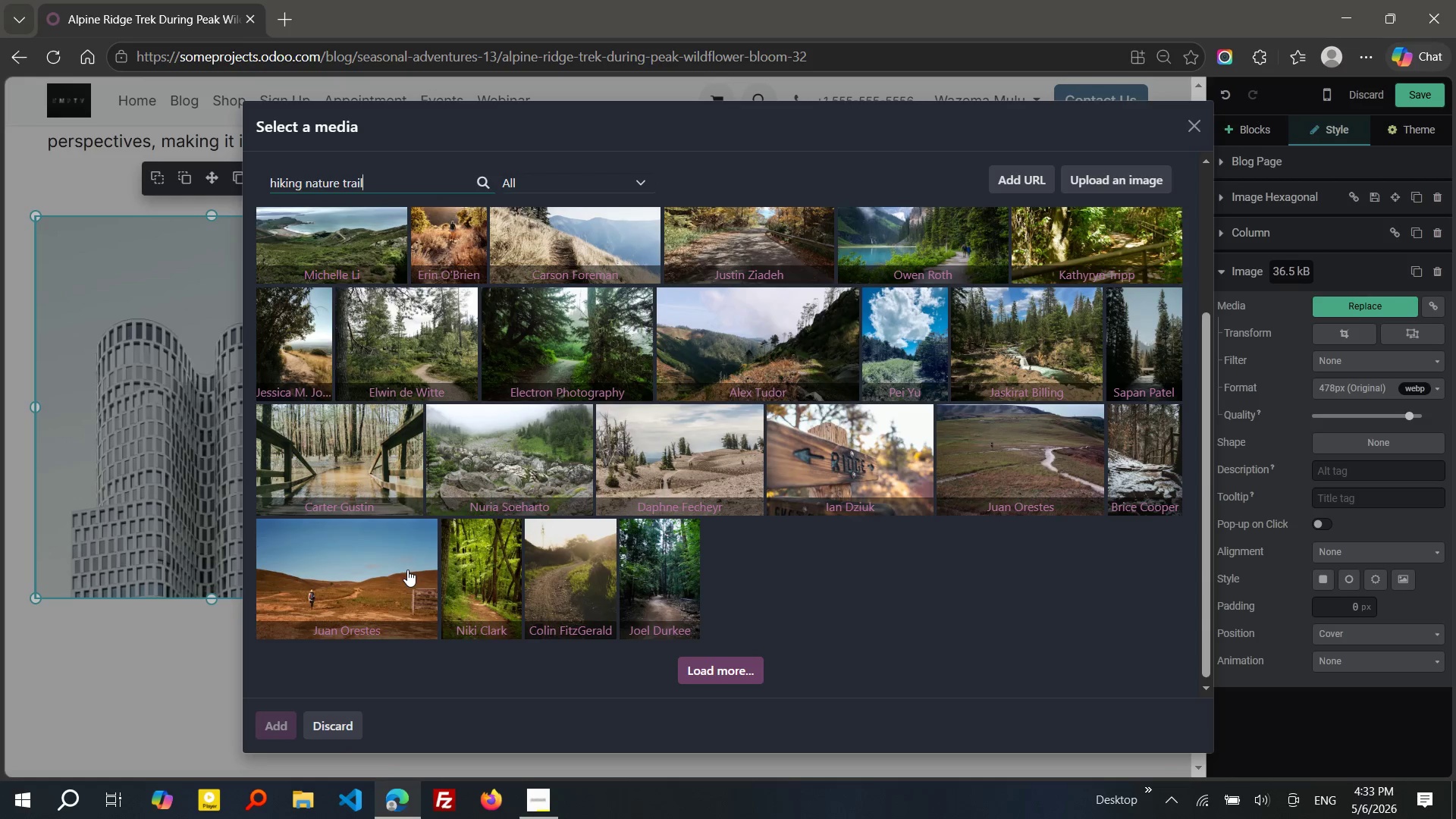 
wait(42.05)
 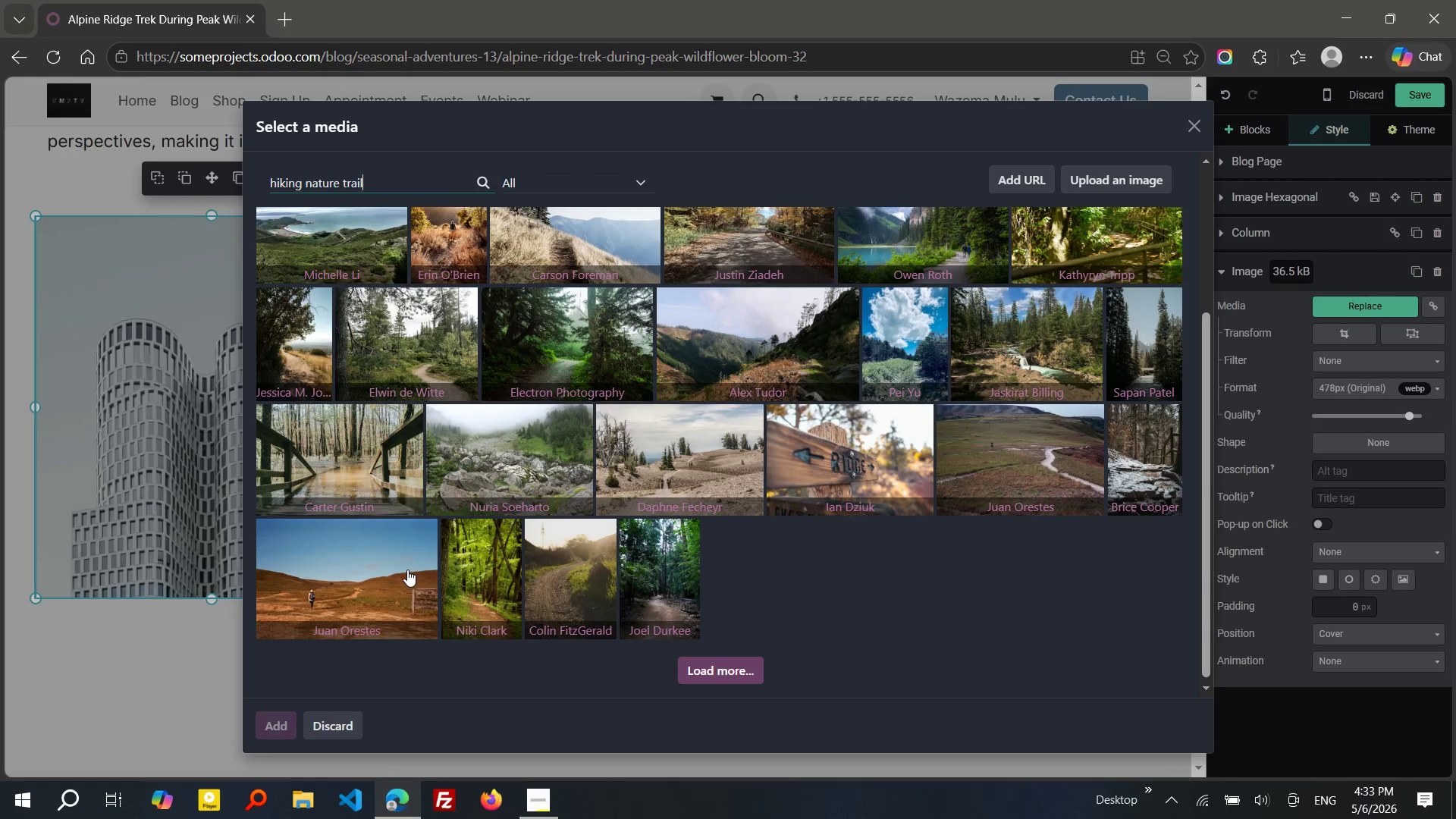 
left_click([535, 350])
 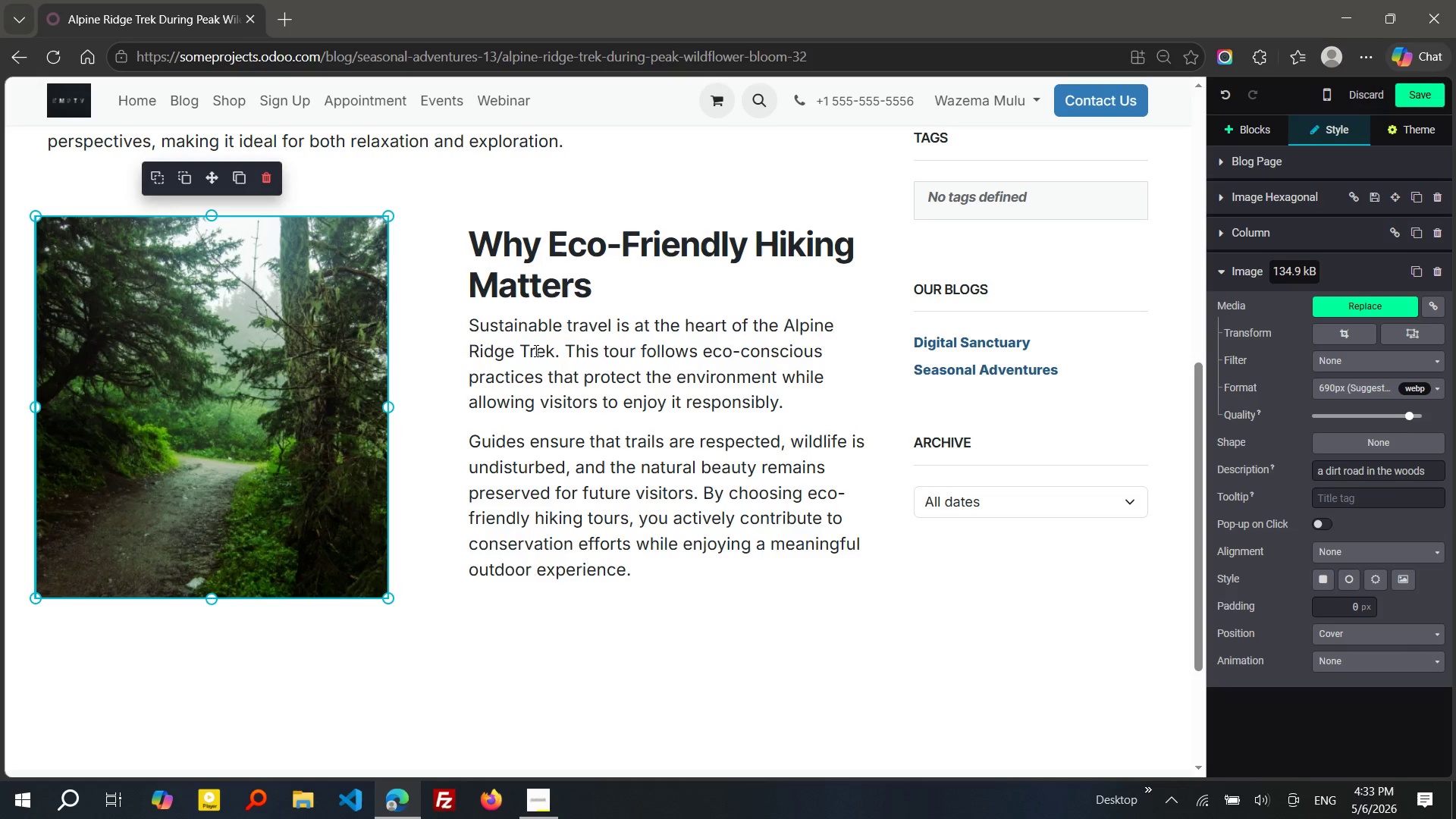 
wait(15.81)
 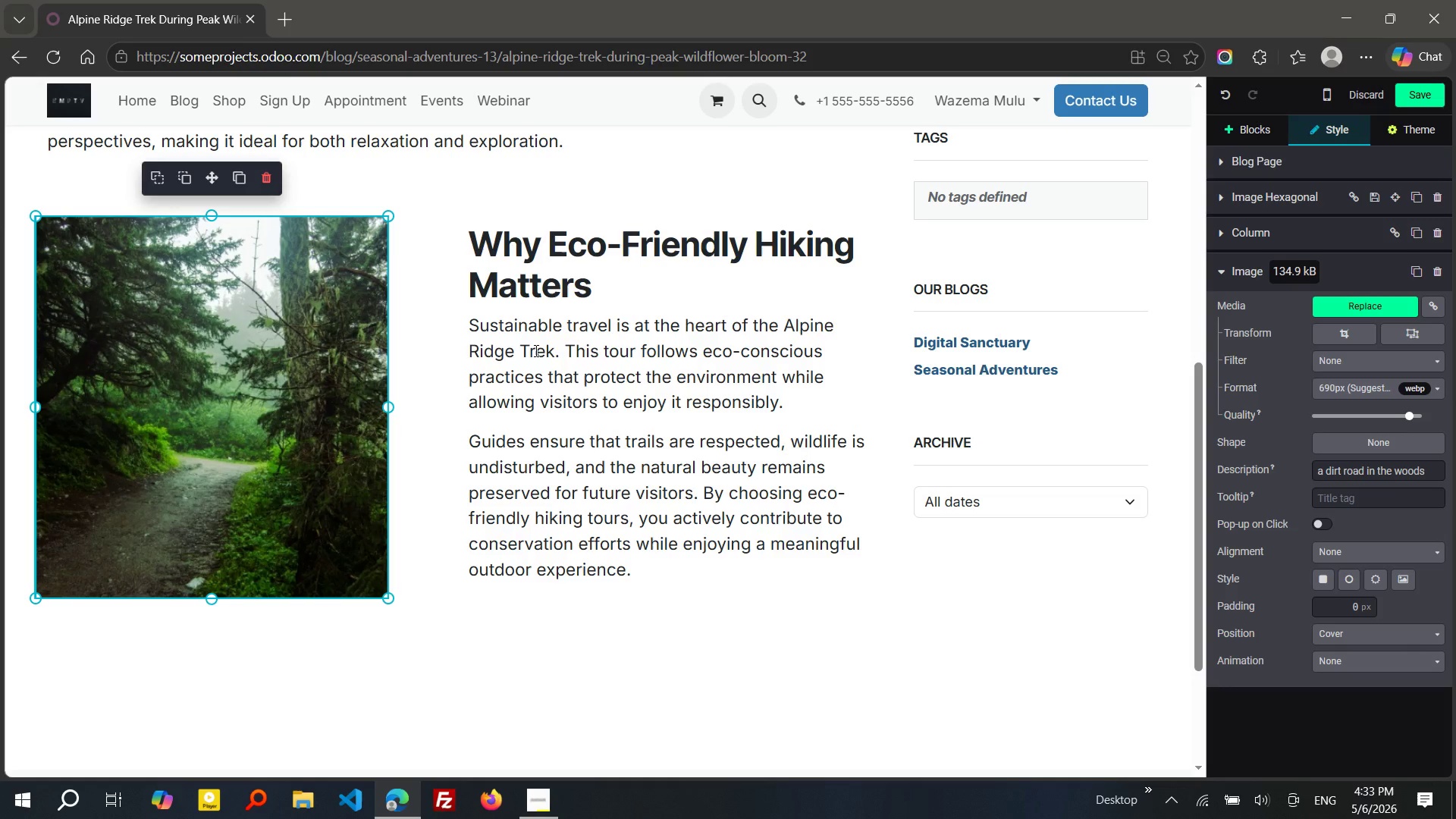 
left_click_drag(start_coordinate=[390, 598], to_coordinate=[447, 632])
 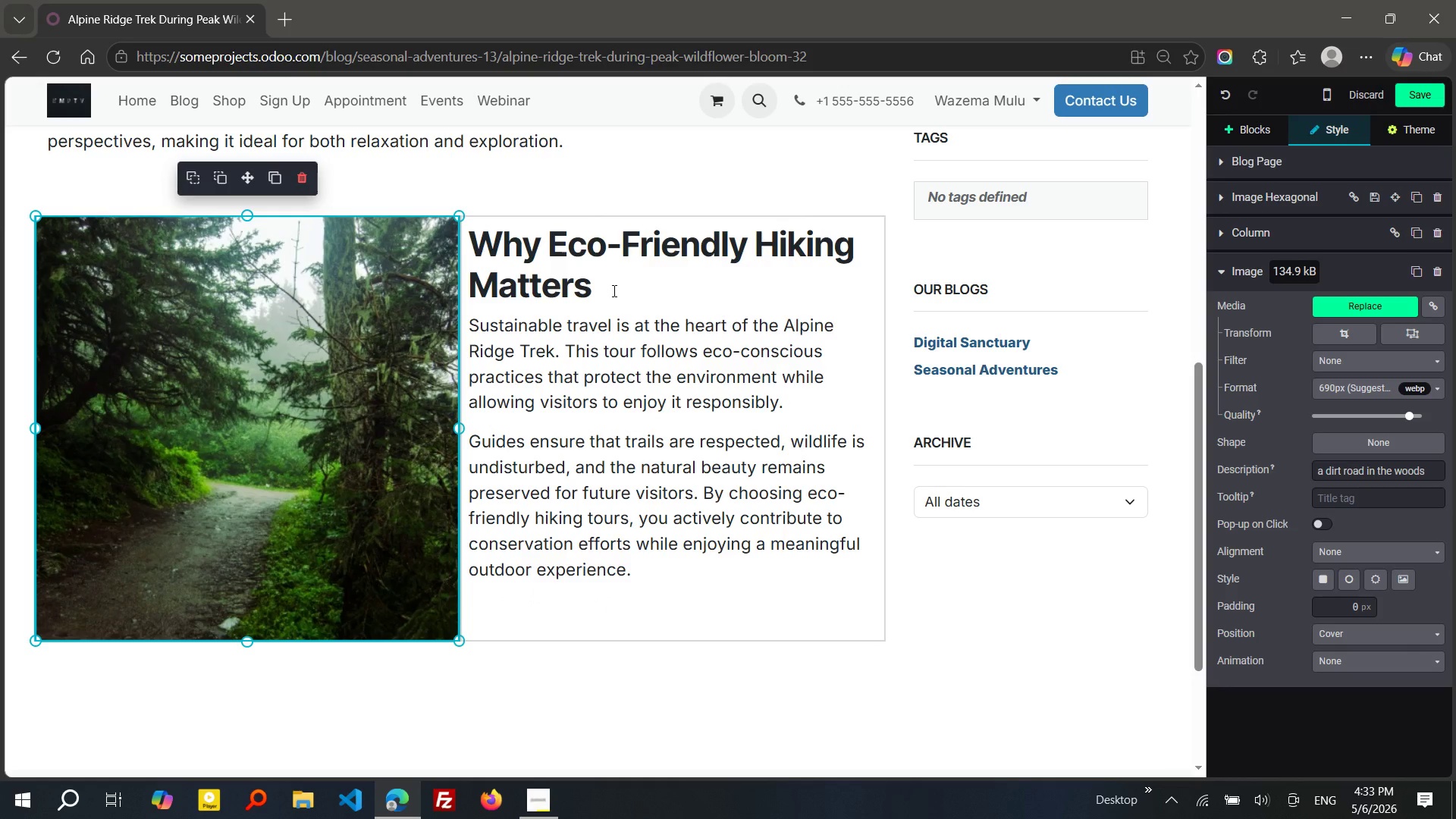 
left_click([613, 290])
 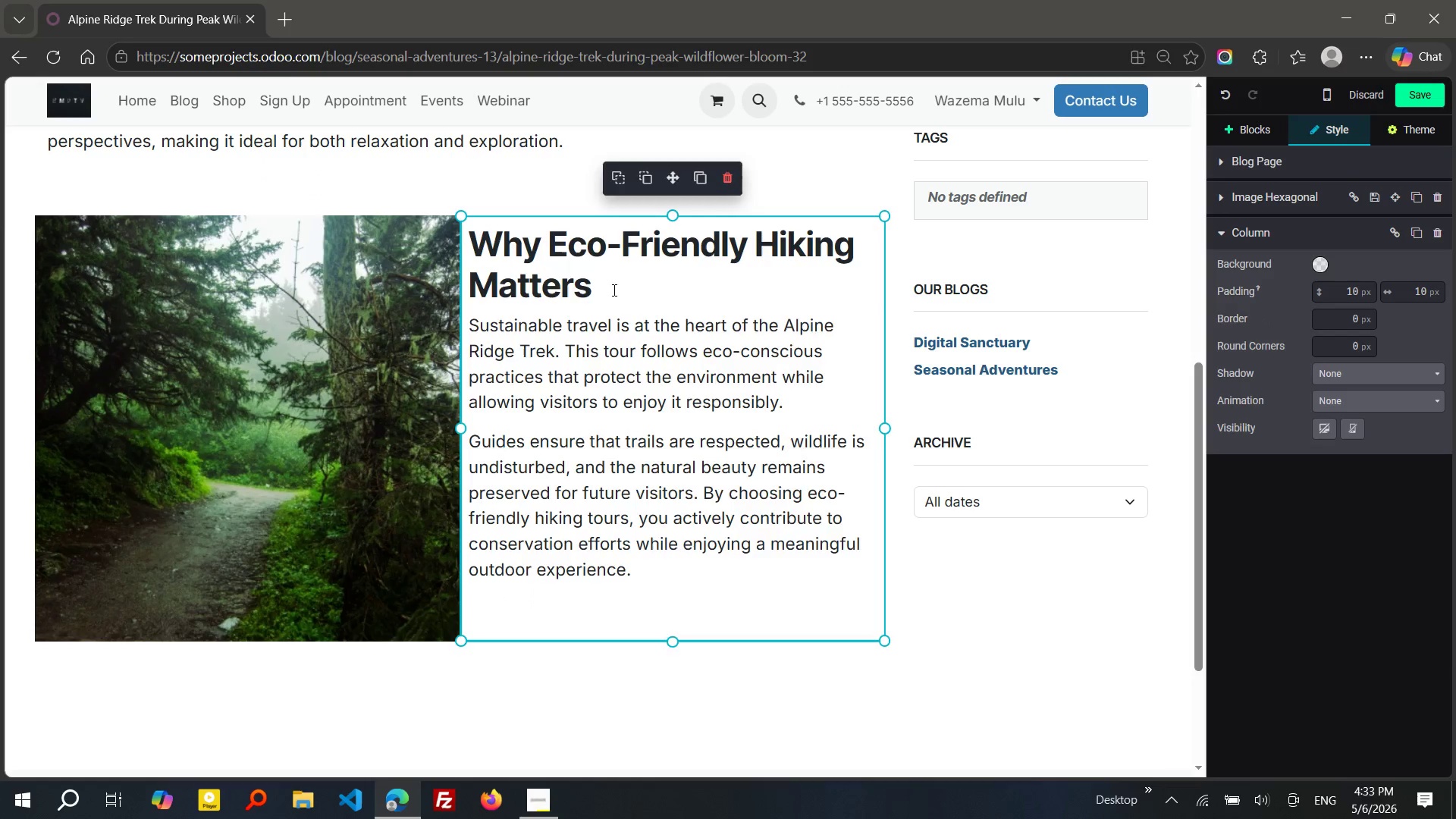 
key(Enter)
 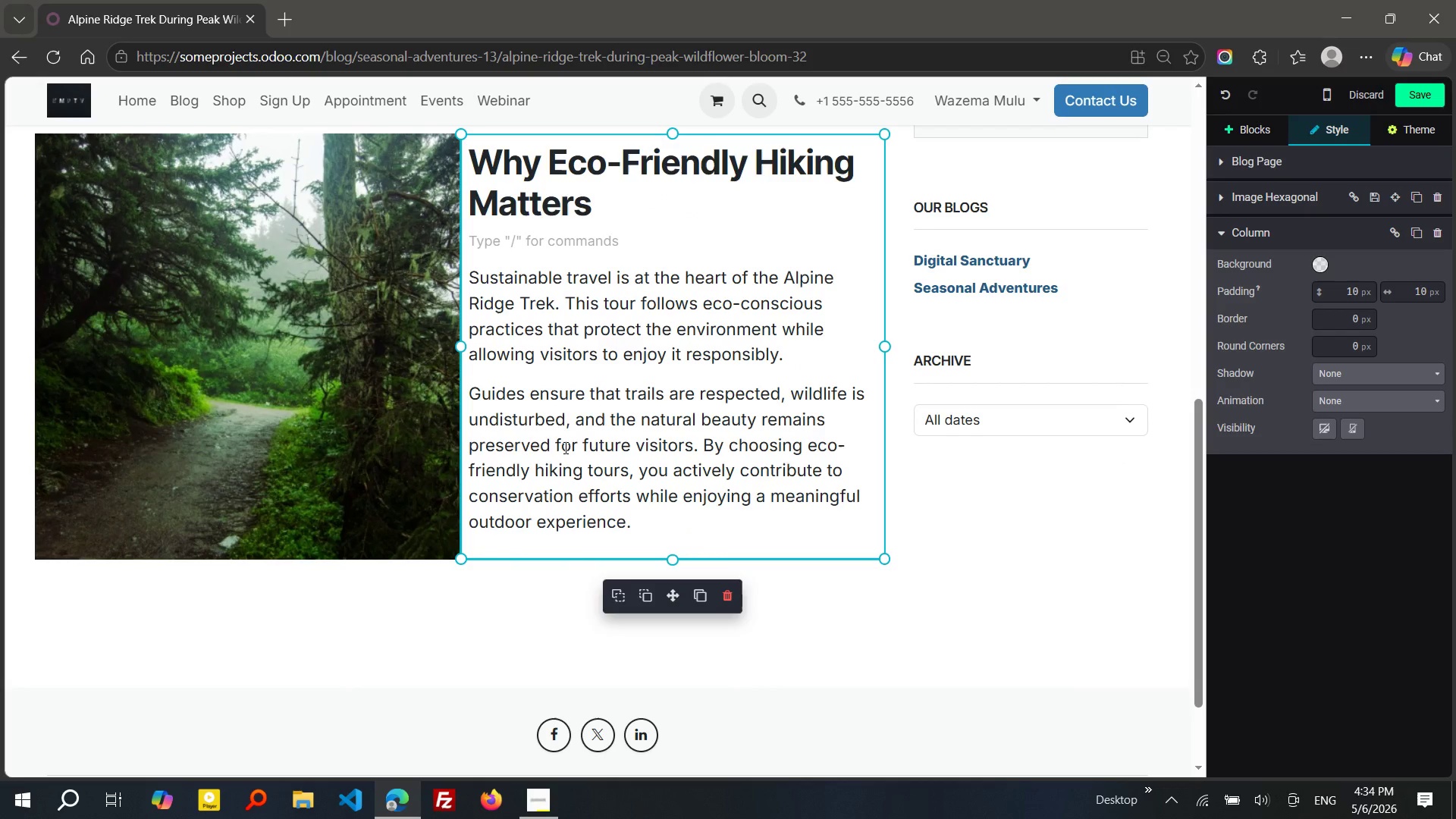 
wait(5.36)
 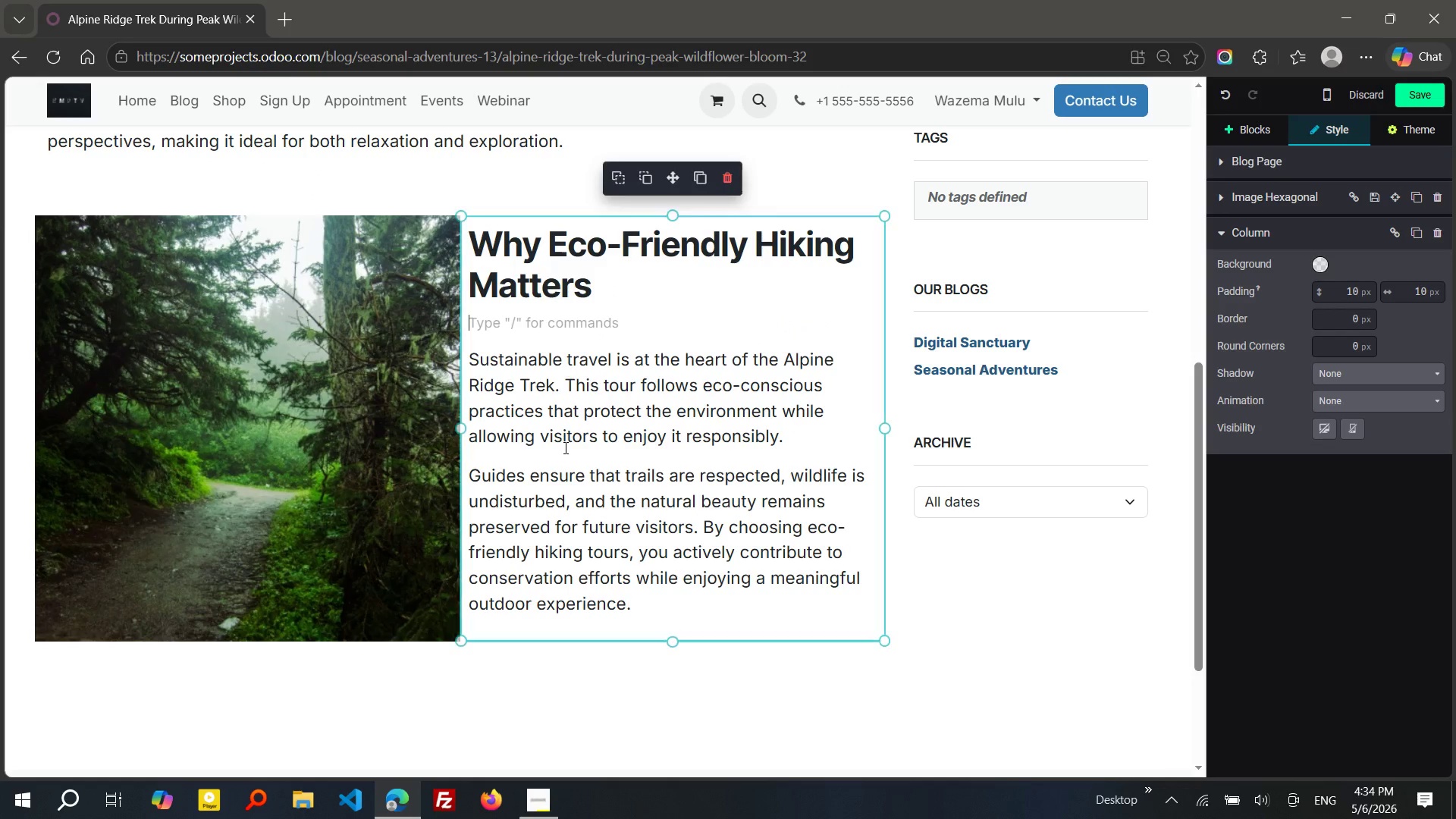 
left_click([699, 445])
 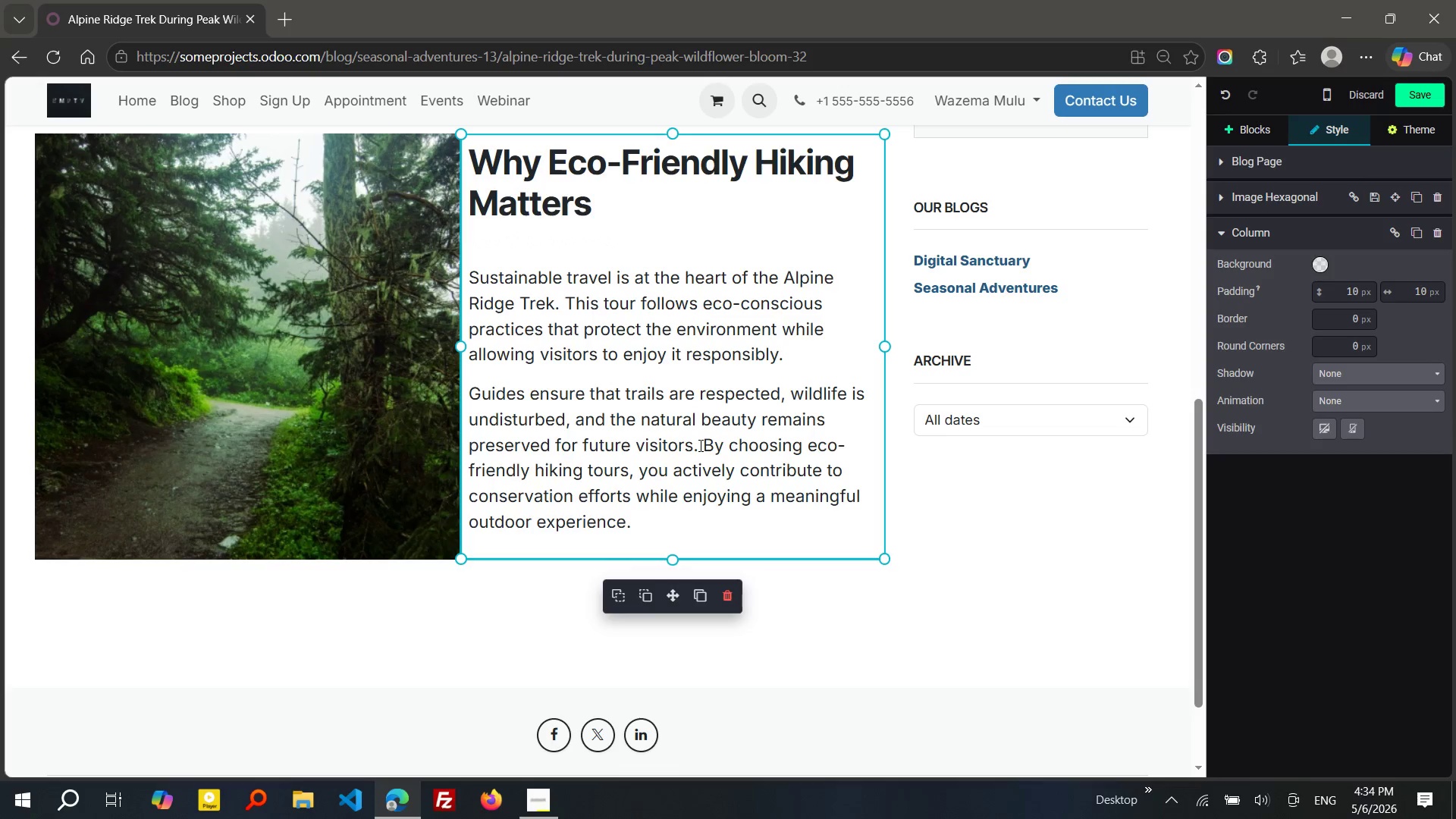 
key(Enter)
 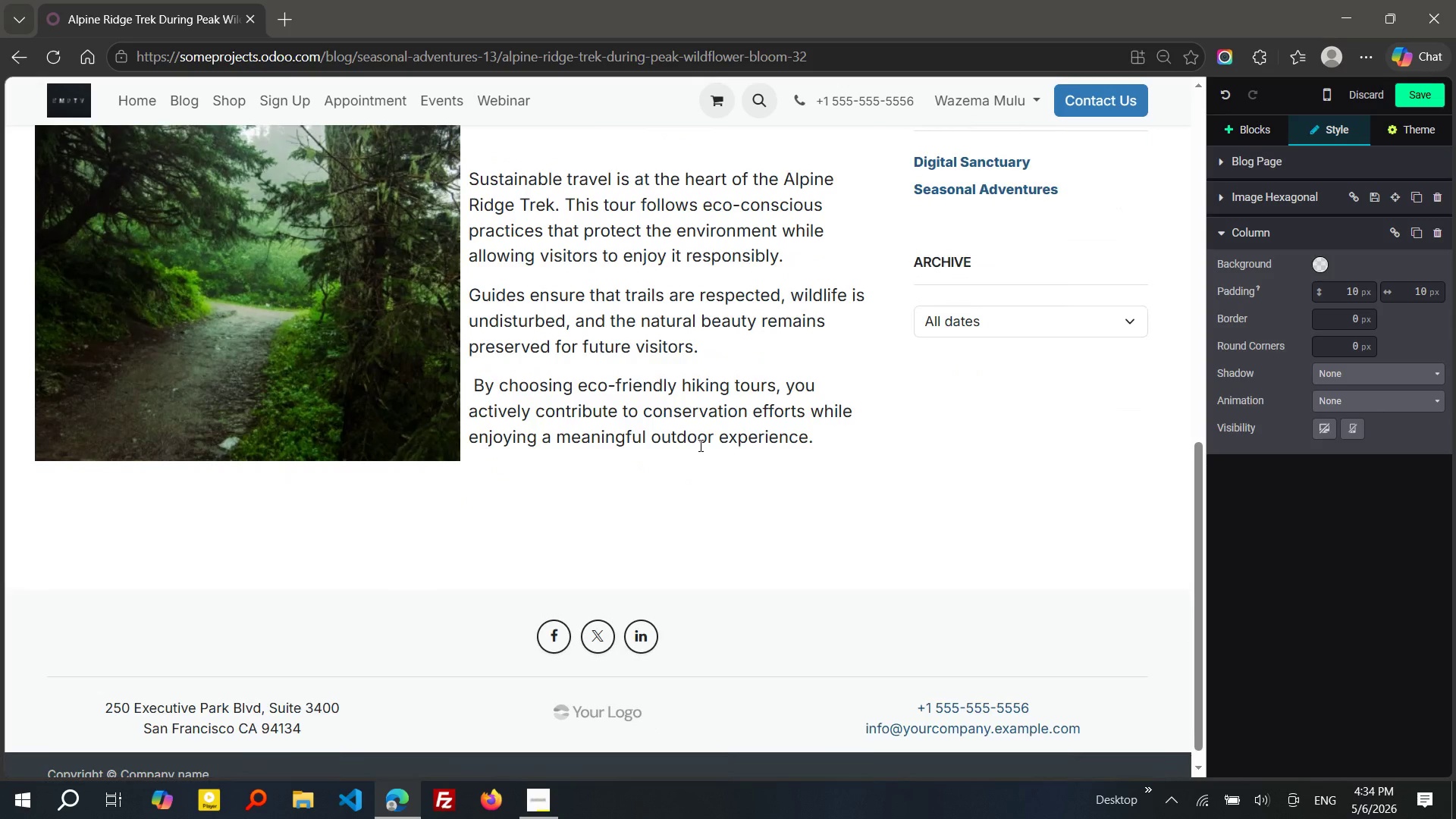 
left_click([377, 494])
 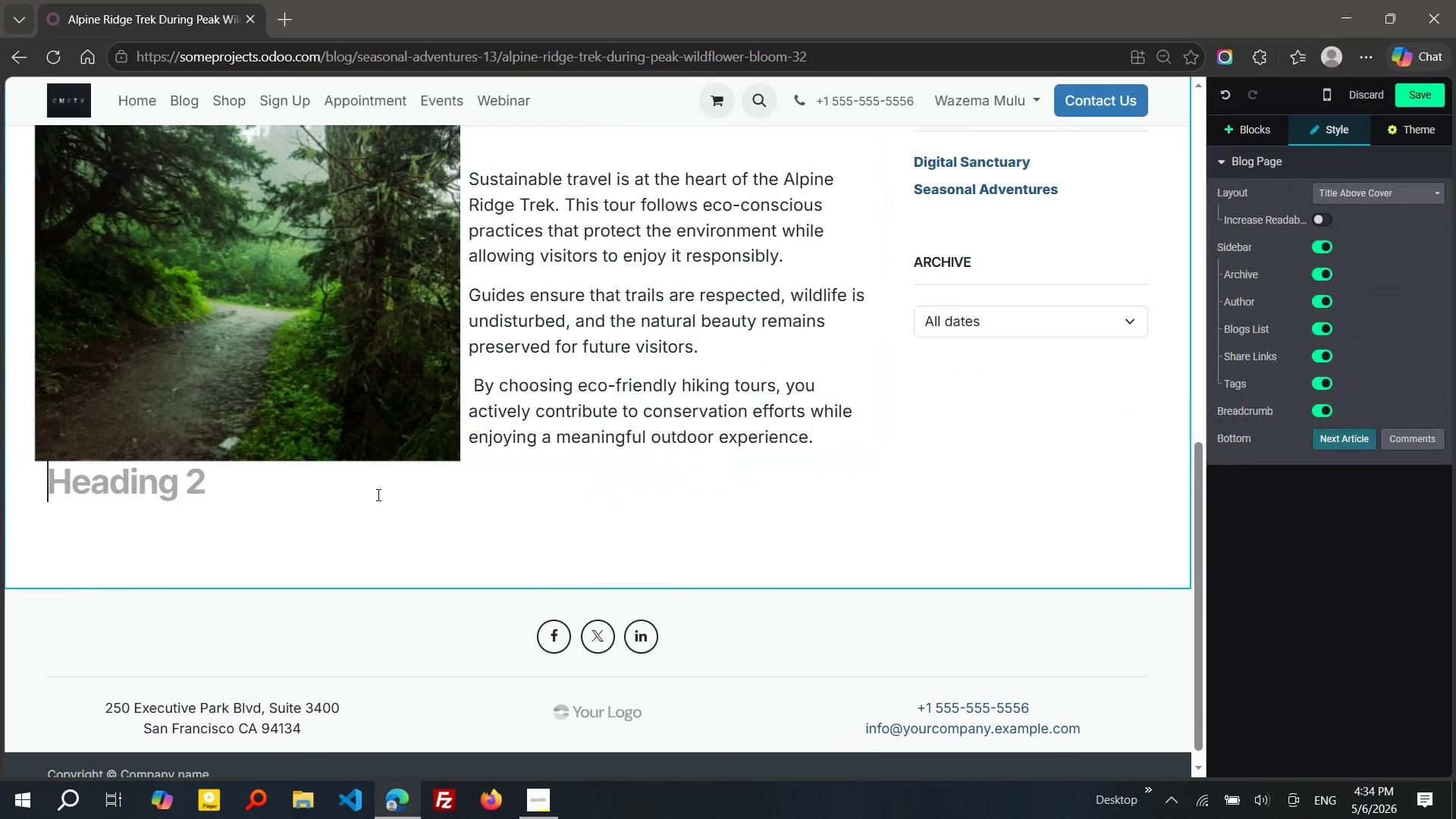 
key(Slash)
 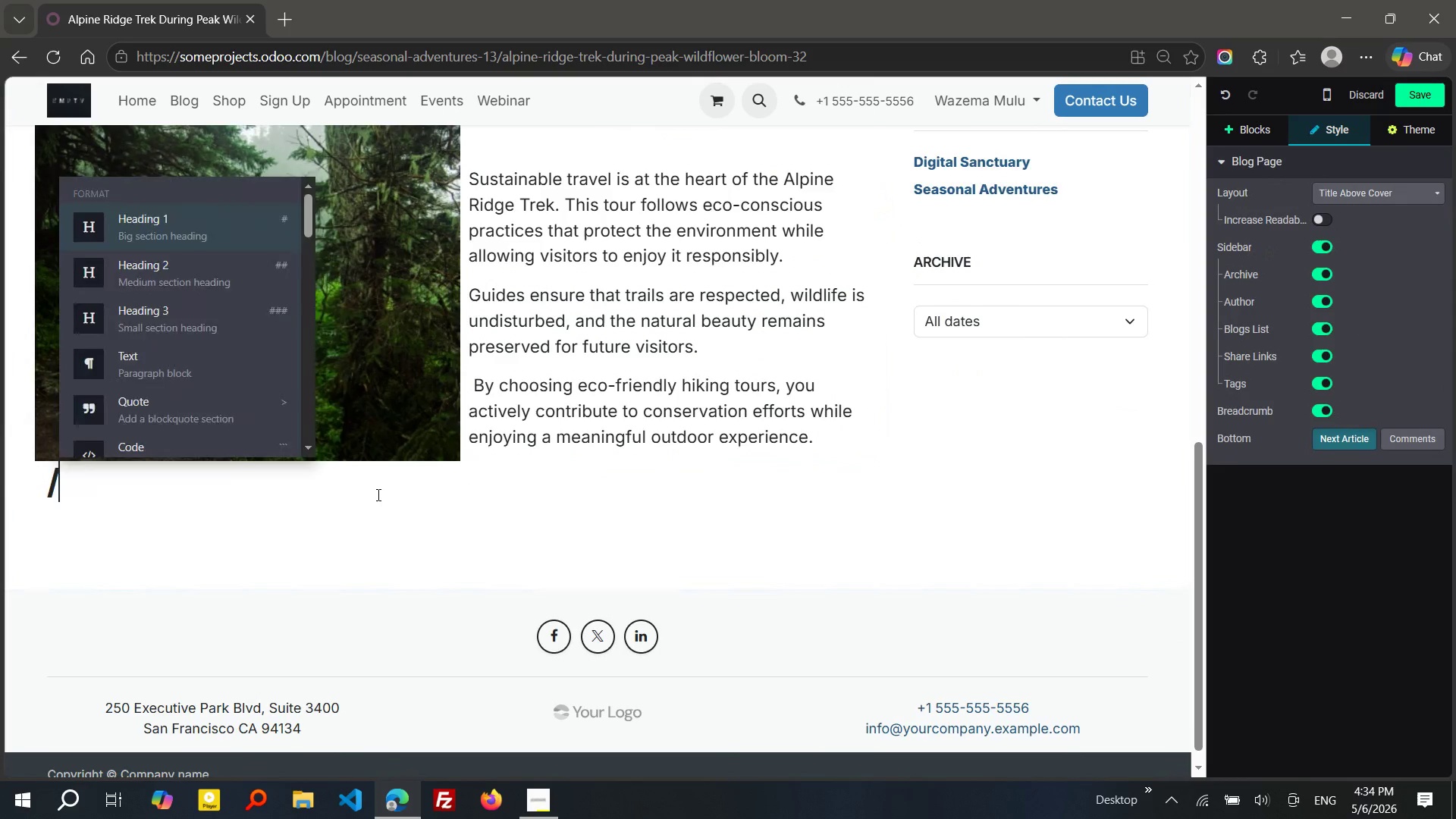 
key(P)
 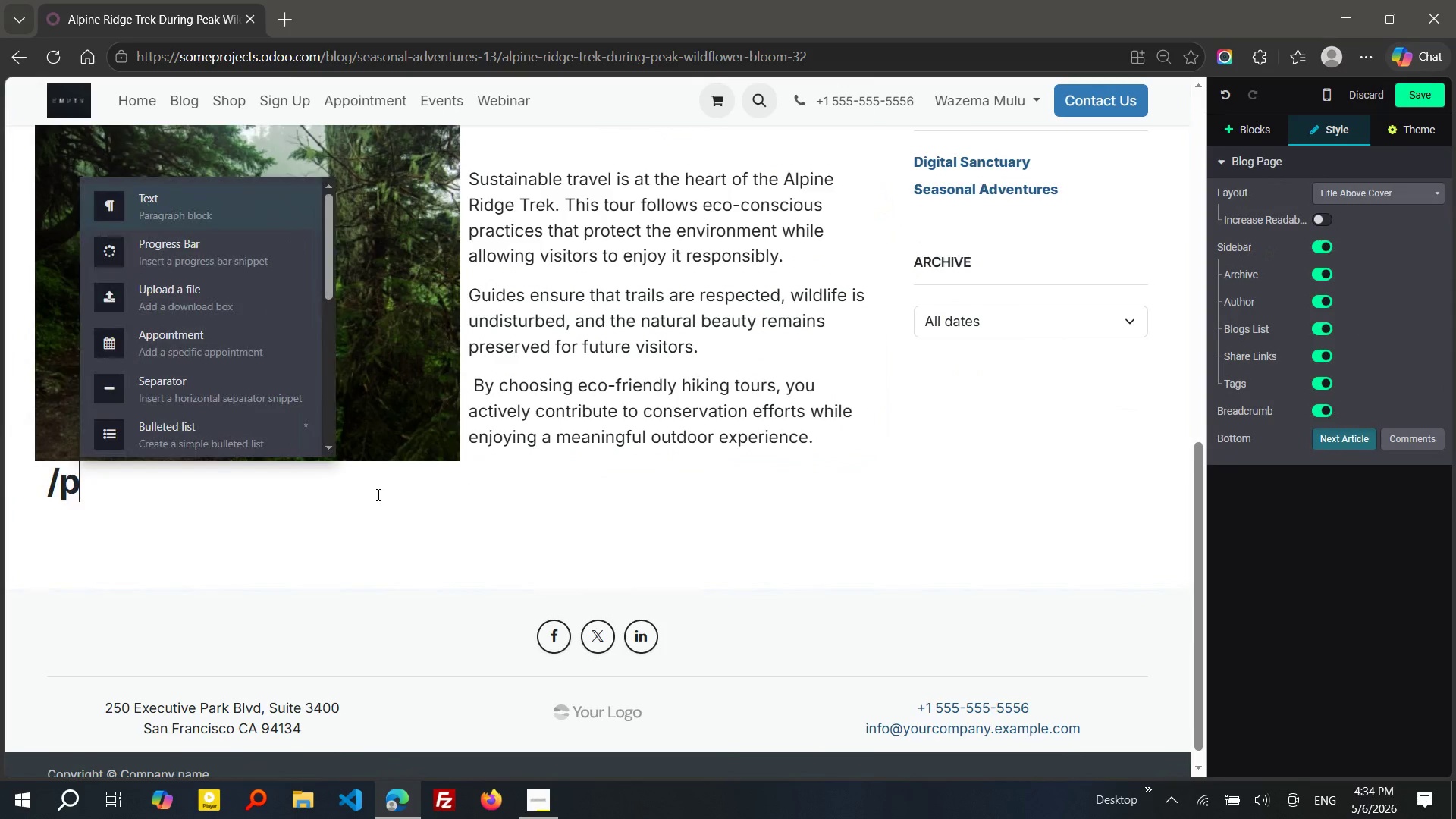 
key(Enter)
 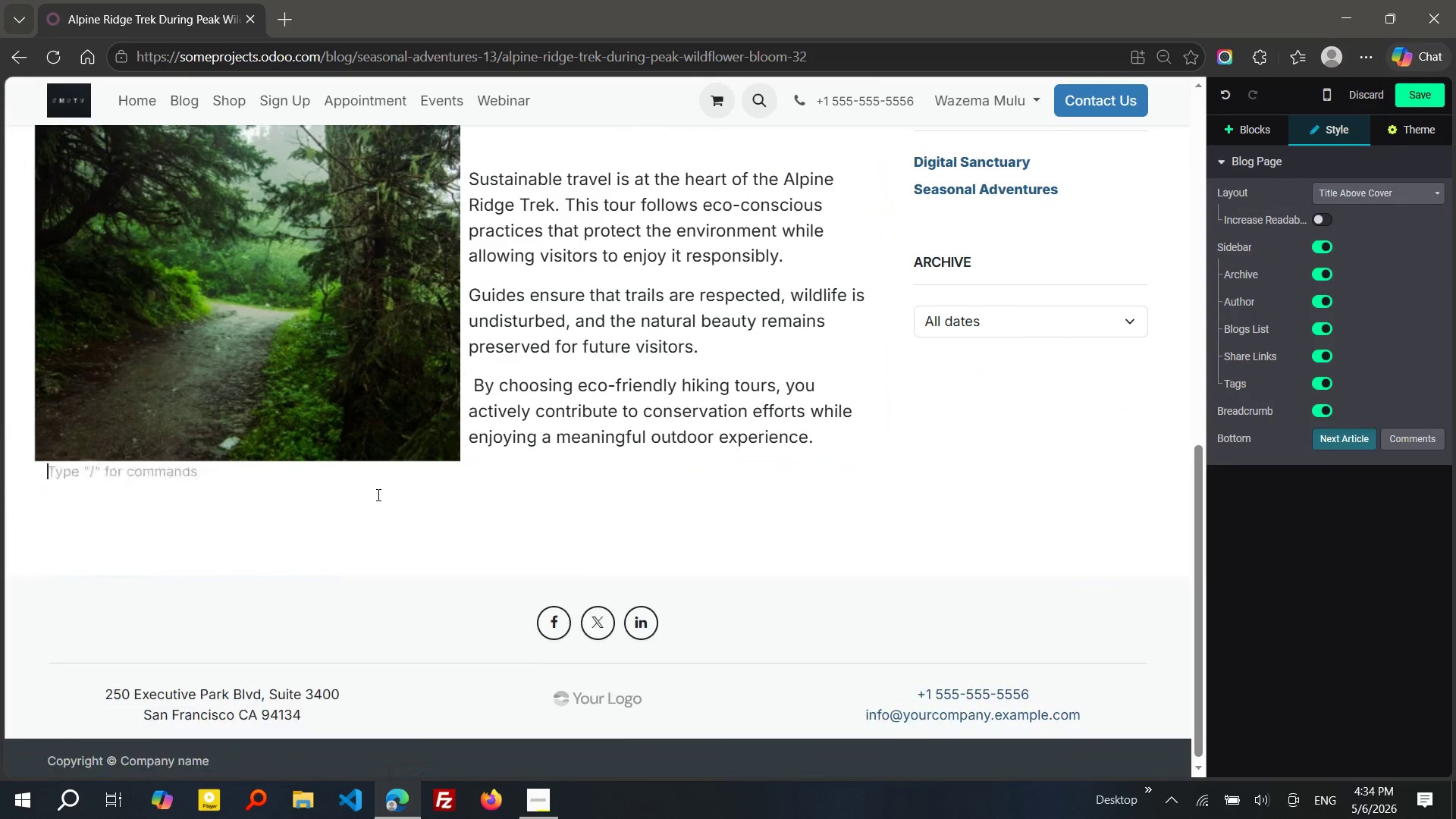 
key(Enter)
 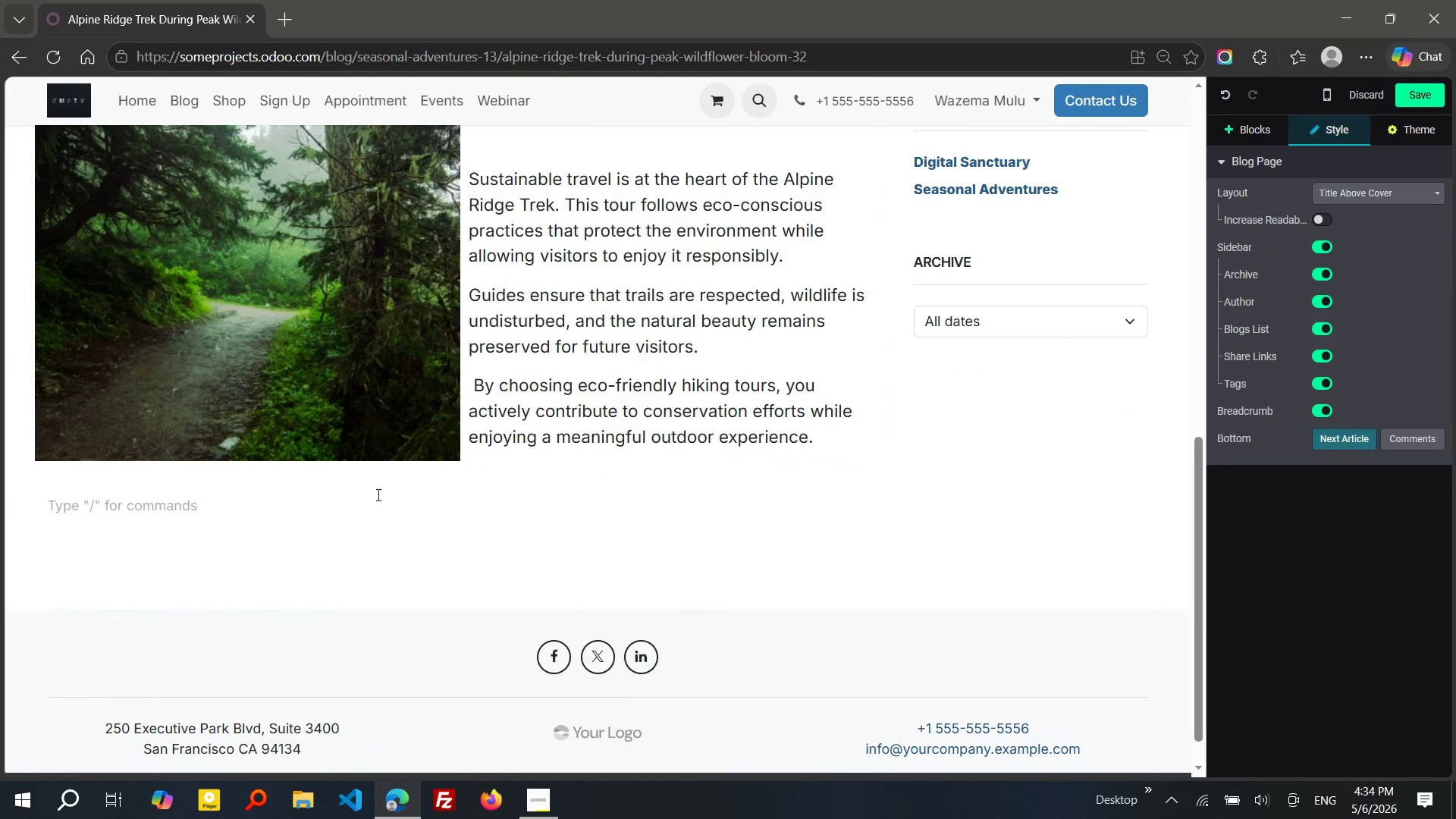 
type(/h2)
 